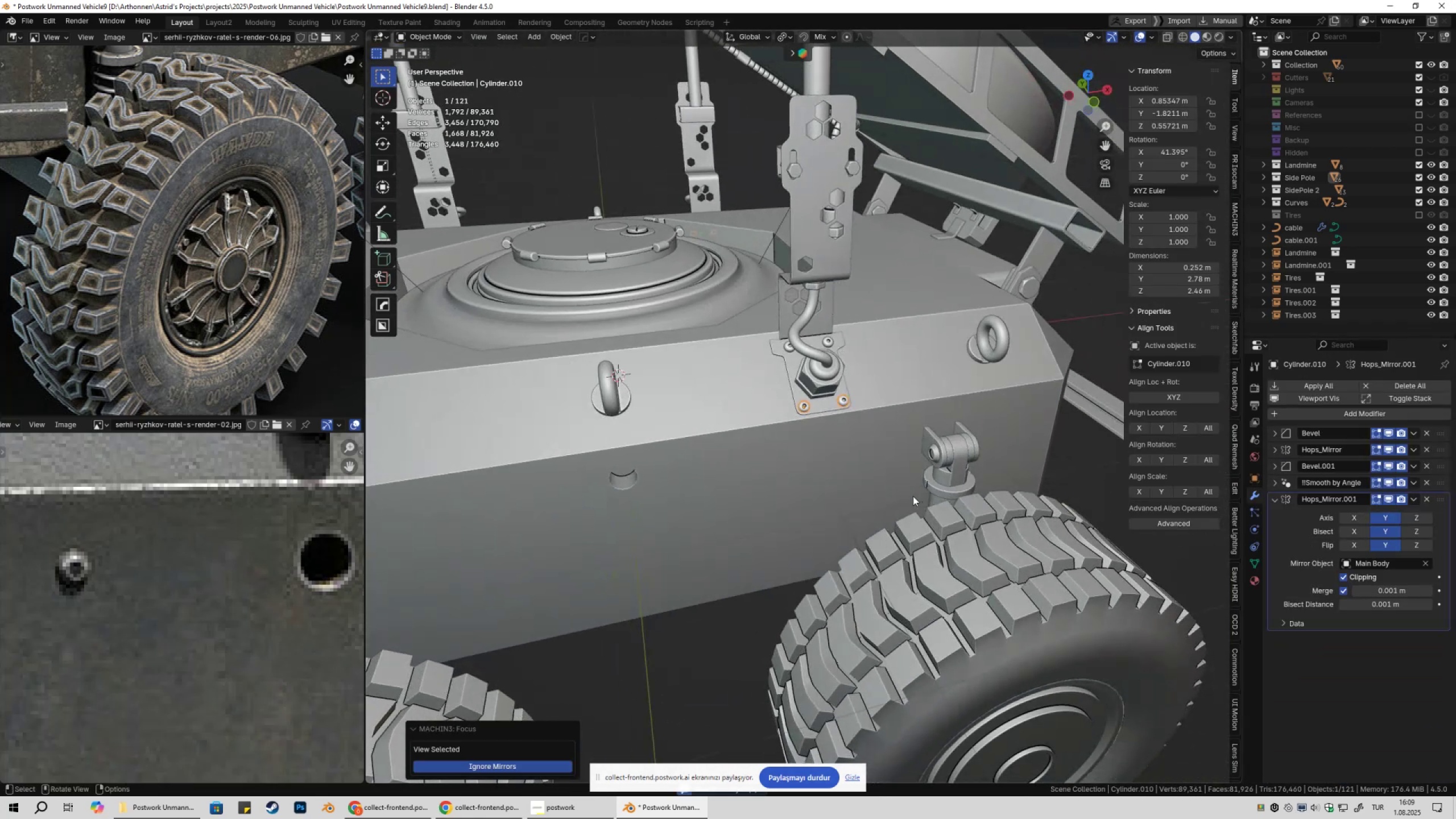 
type(Dx)
 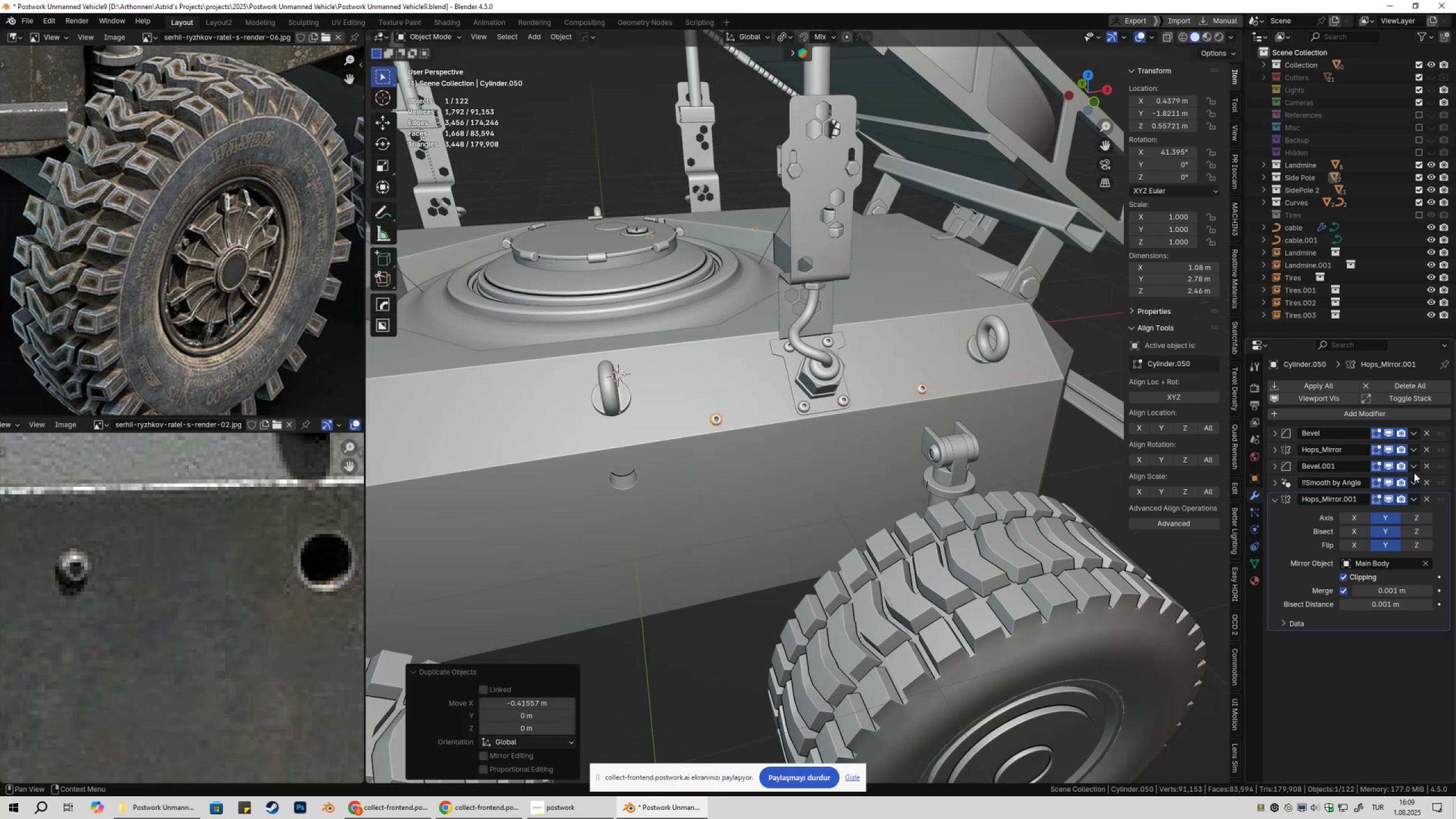 
left_click([1426, 449])
 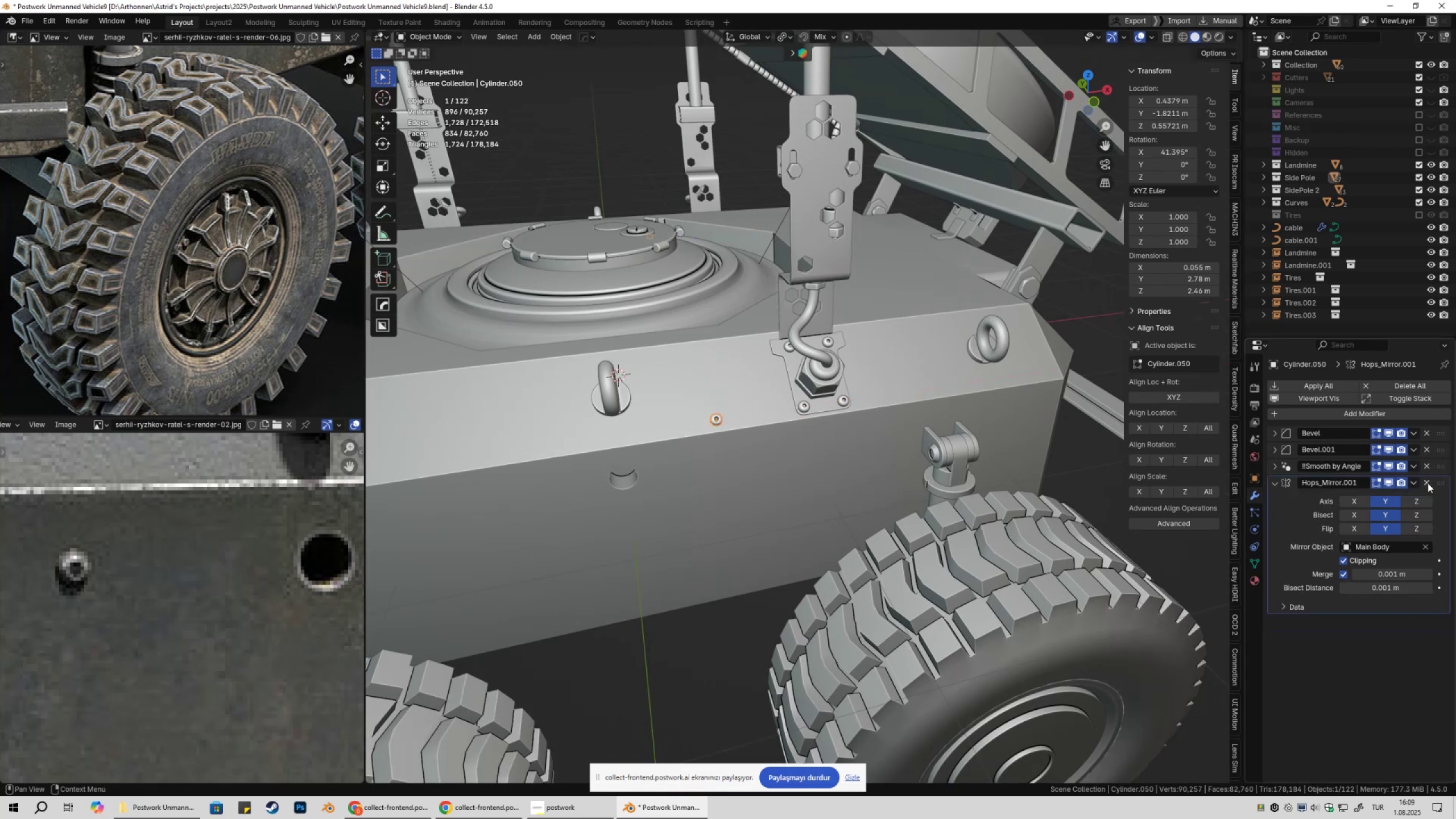 
left_click([1428, 483])
 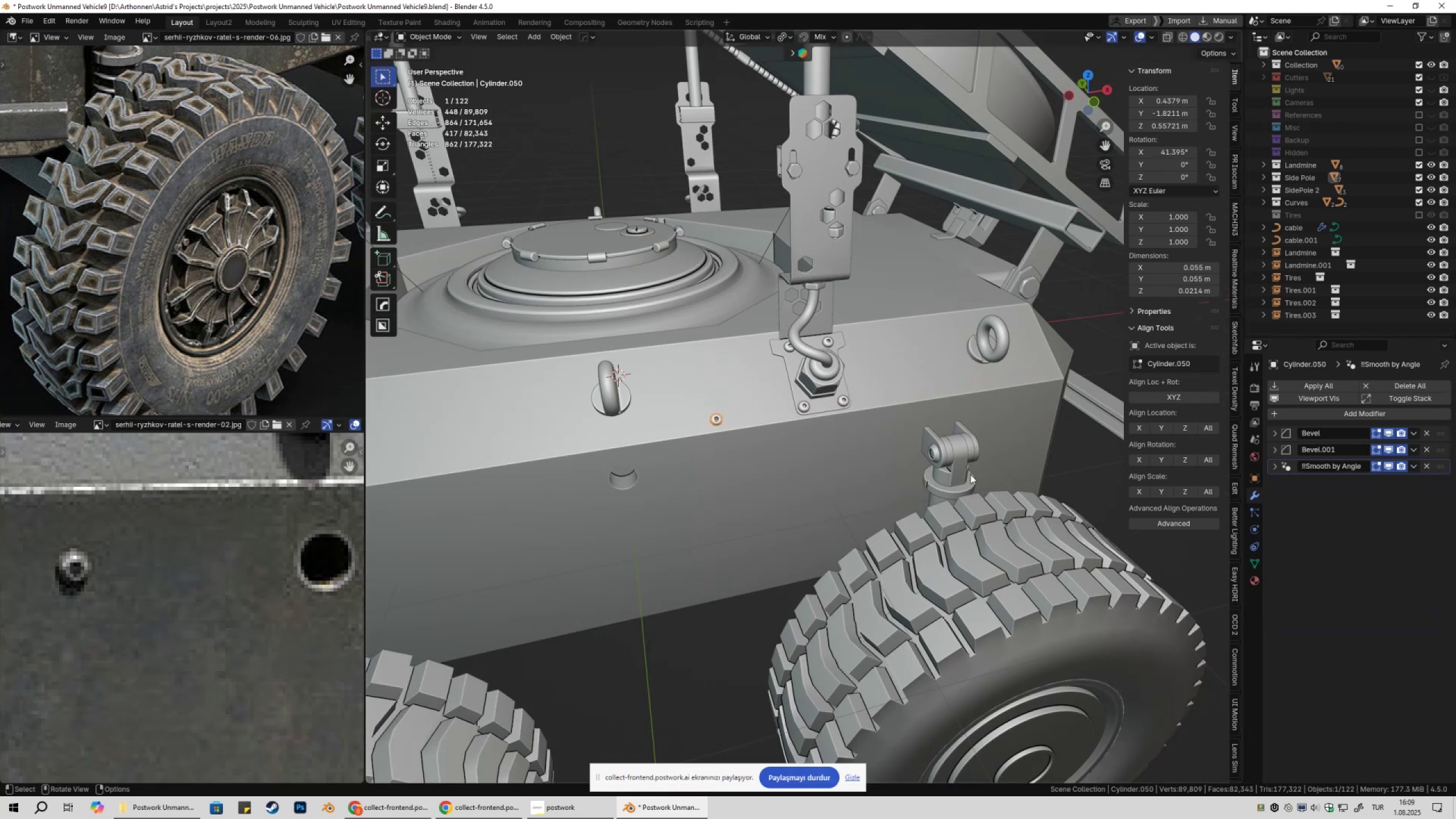 
scroll: coordinate [868, 458], scroll_direction: down, amount: 6.0
 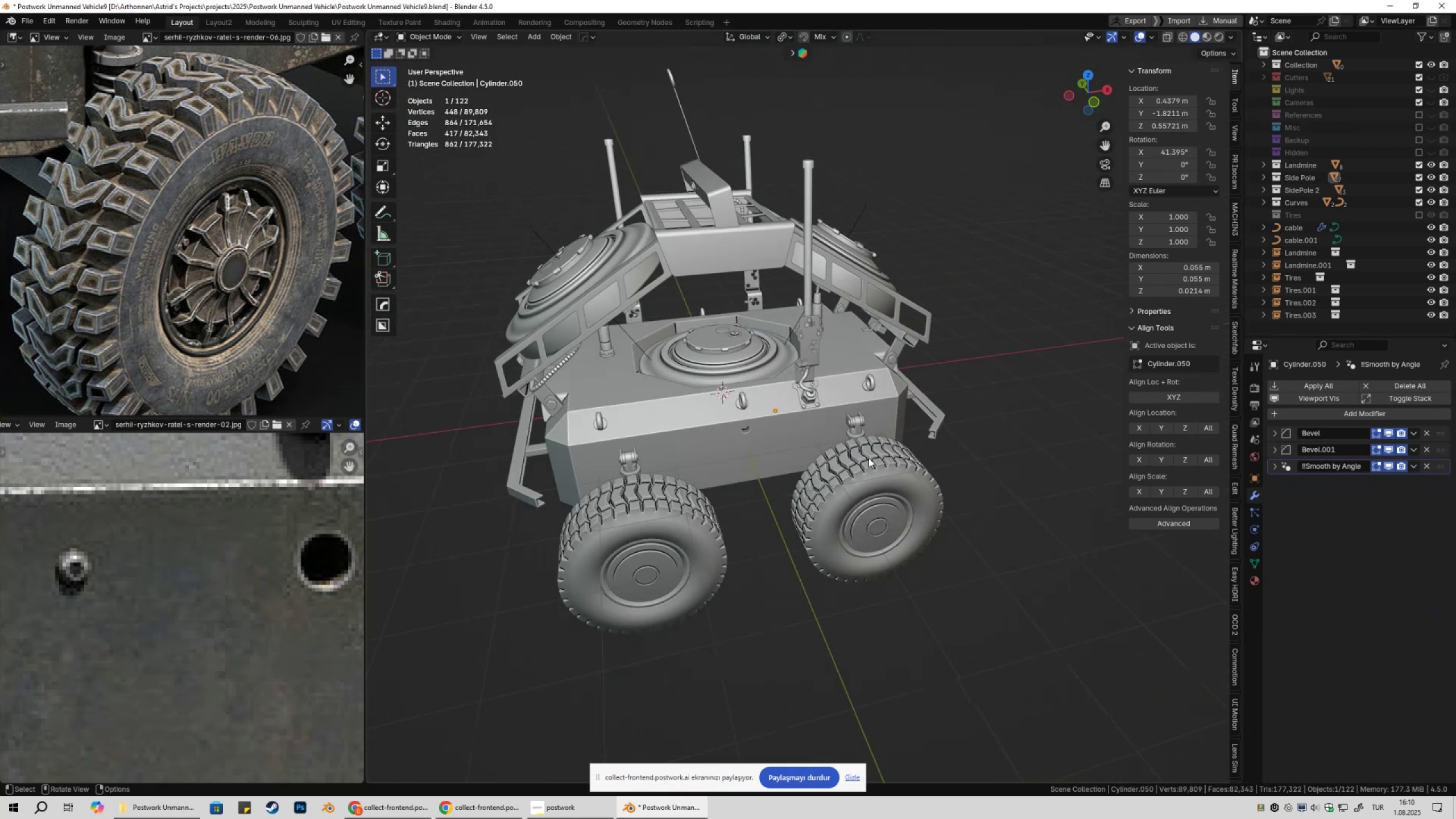 
type(gx)
 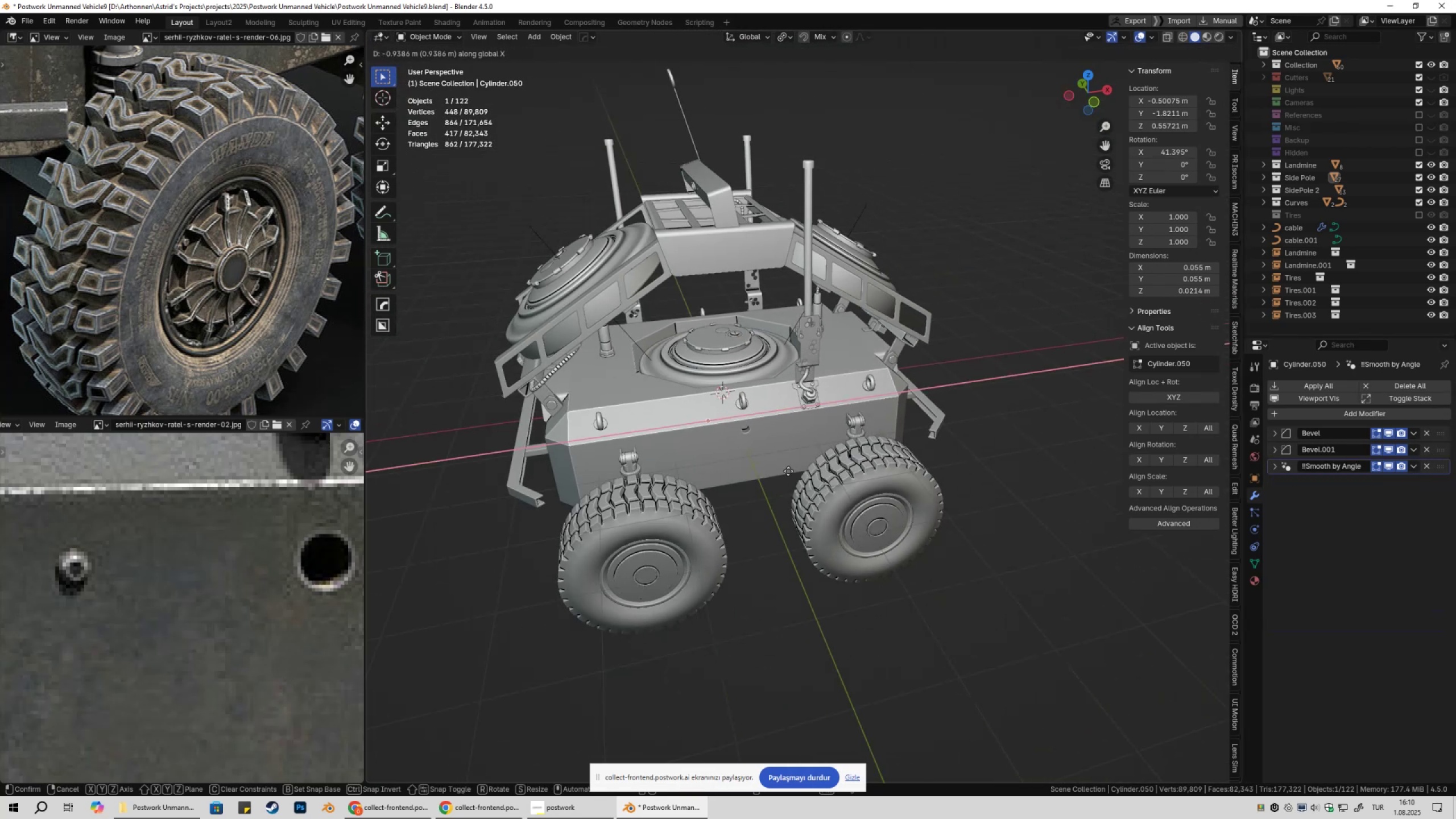 
left_click([788, 471])
 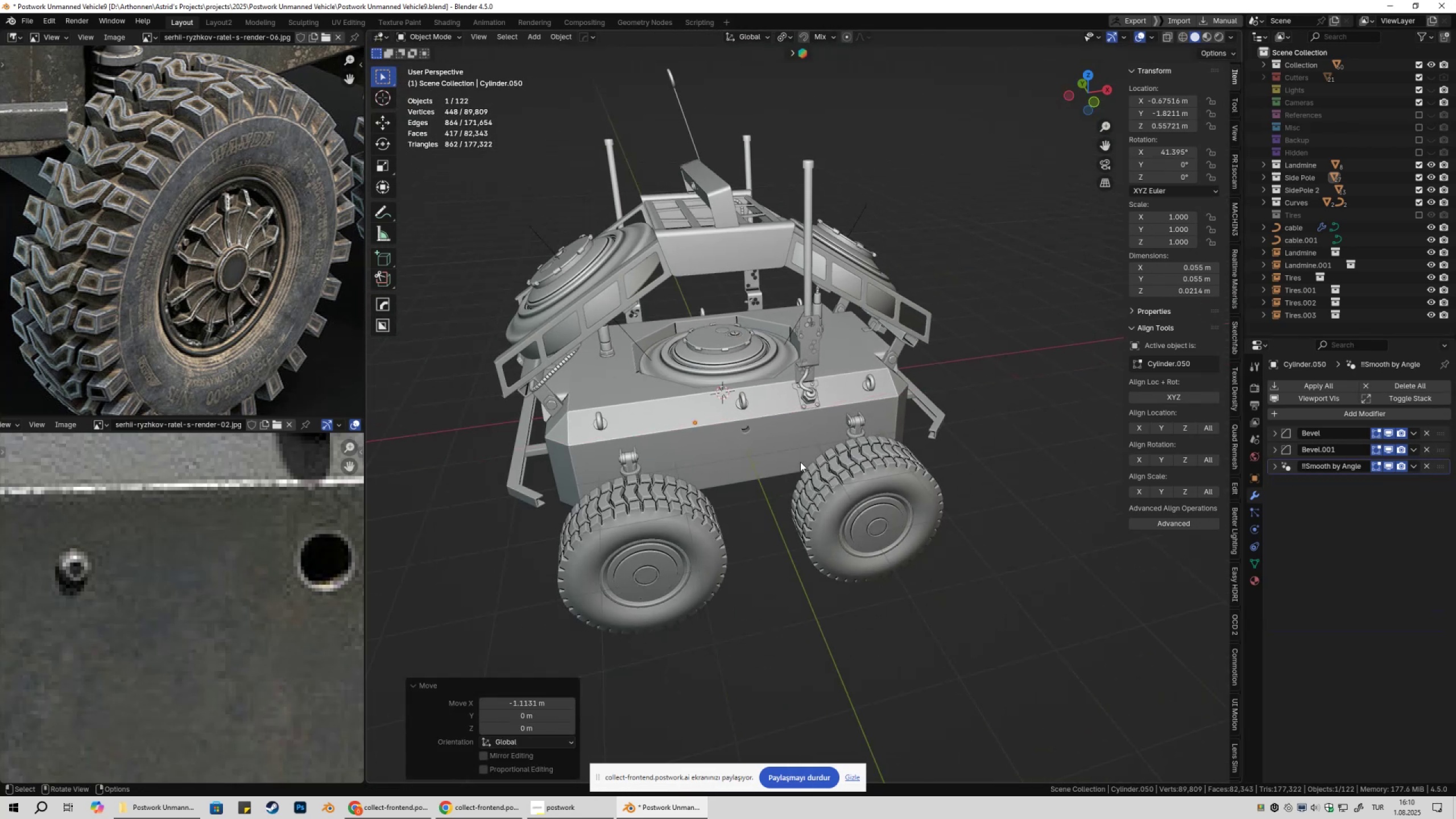 
key(Numpad1)
 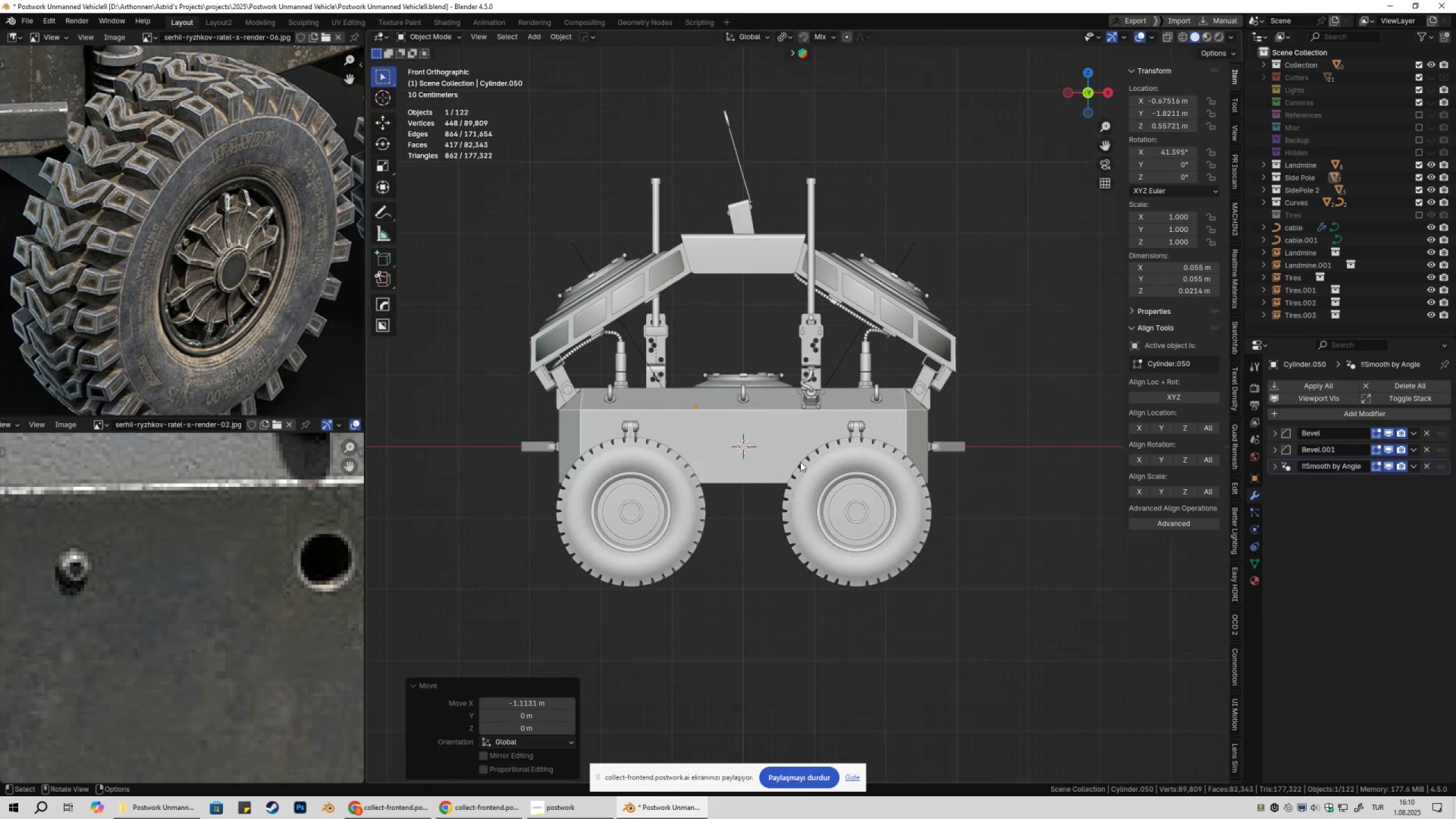 
scroll: coordinate [739, 466], scroll_direction: up, amount: 3.0
 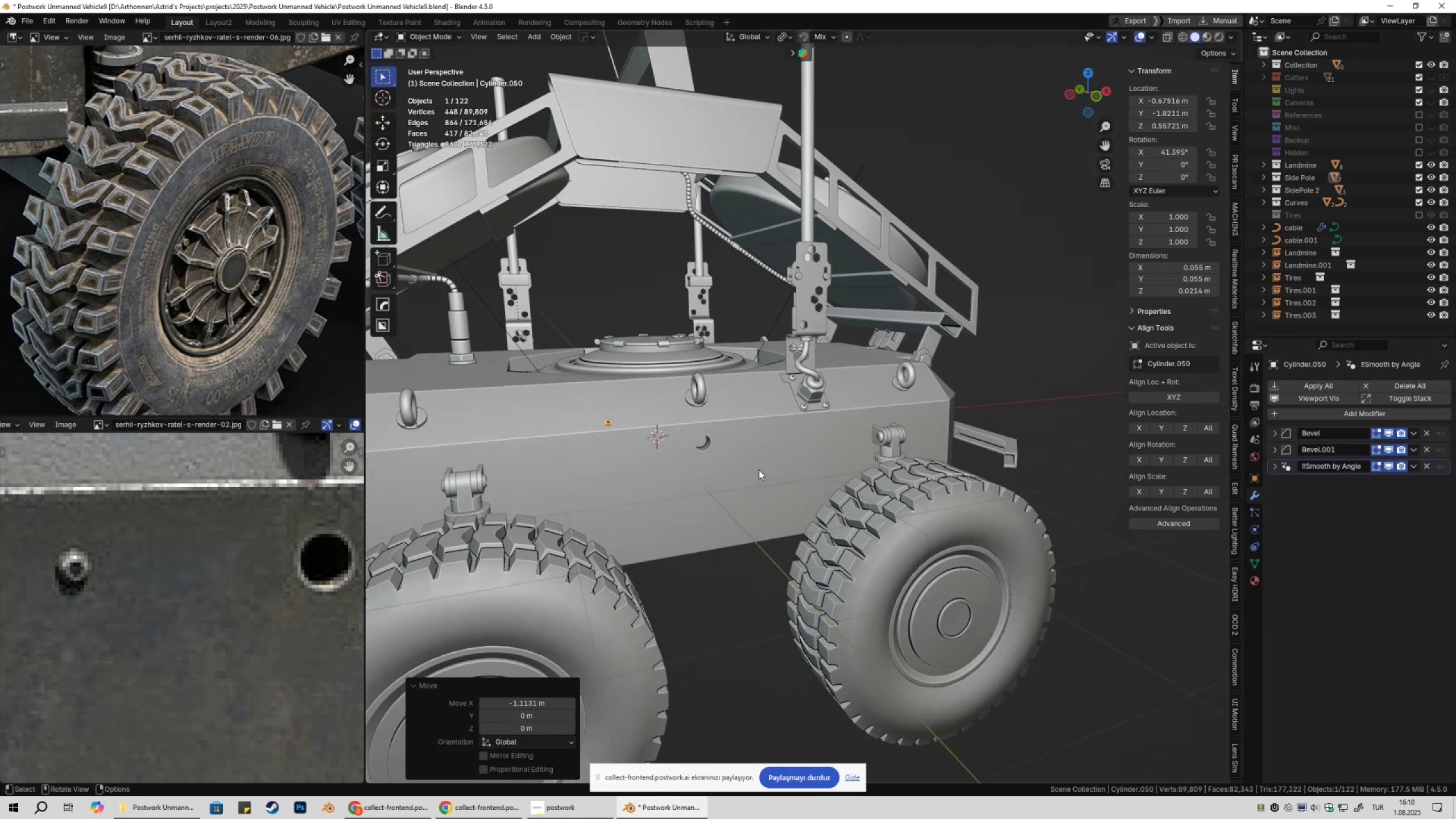 
type(1gz)
 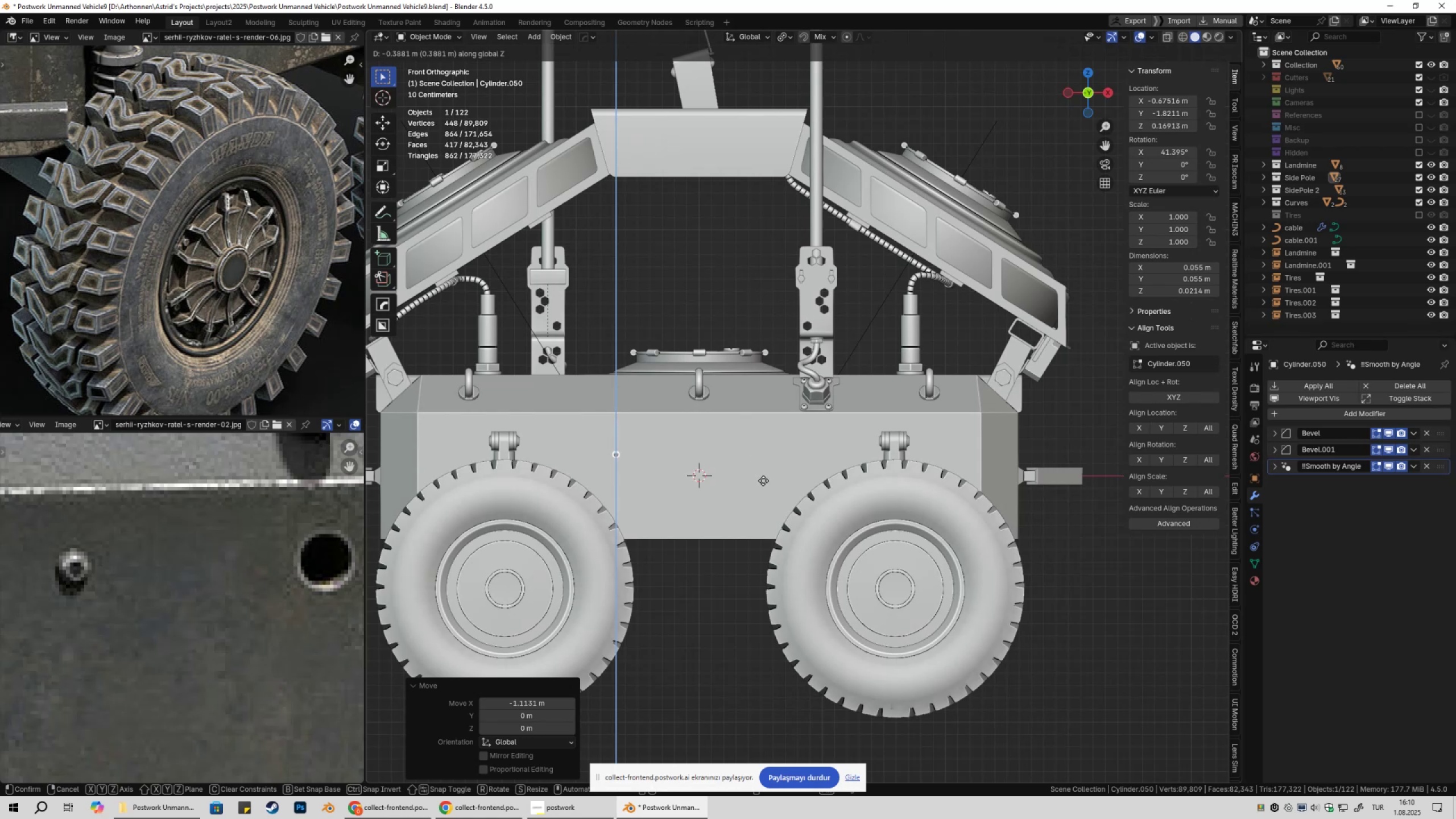 
left_click([763, 481])
 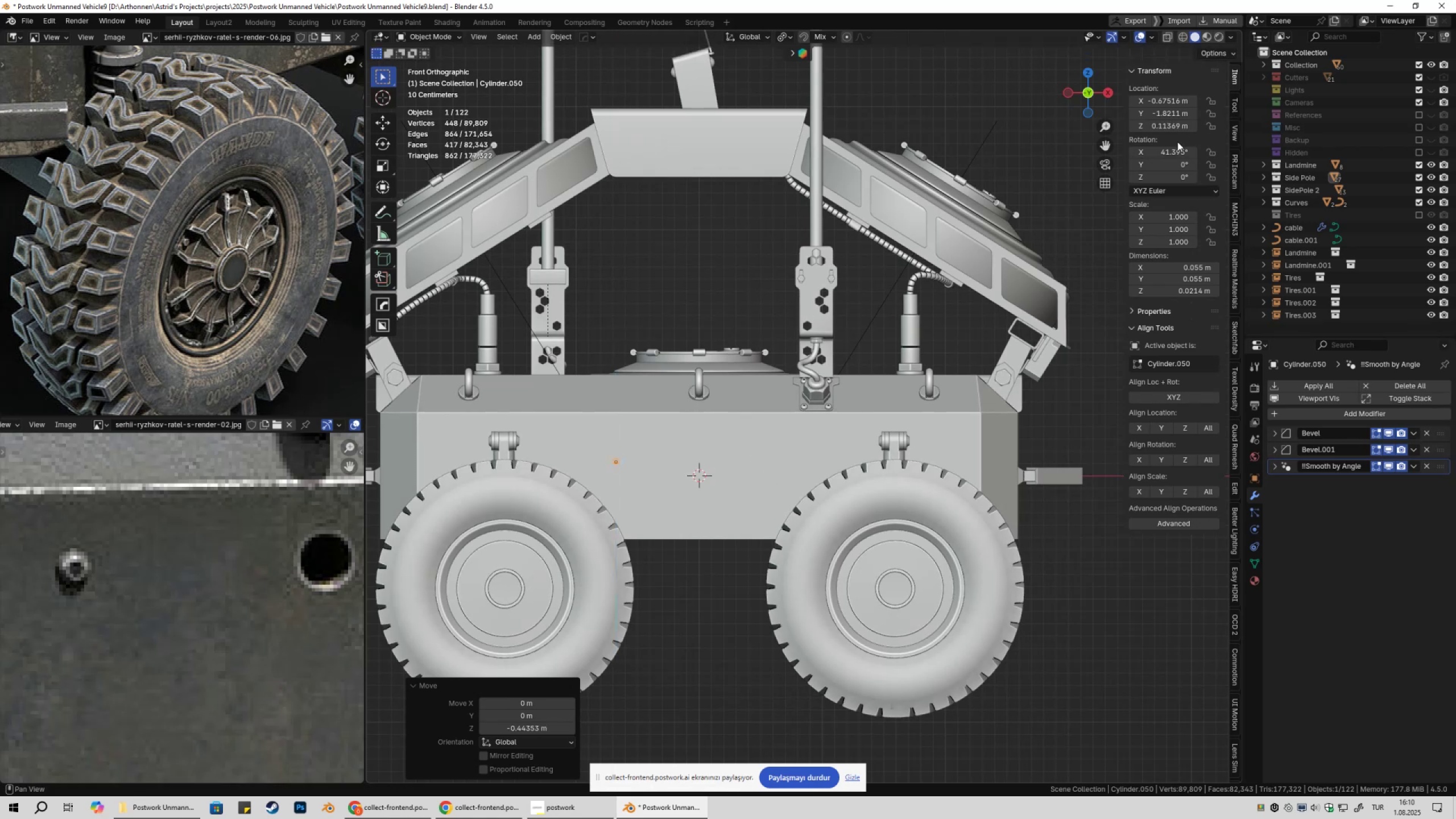 
left_click_drag(start_coordinate=[1173, 145], to_coordinate=[1171, 148])
 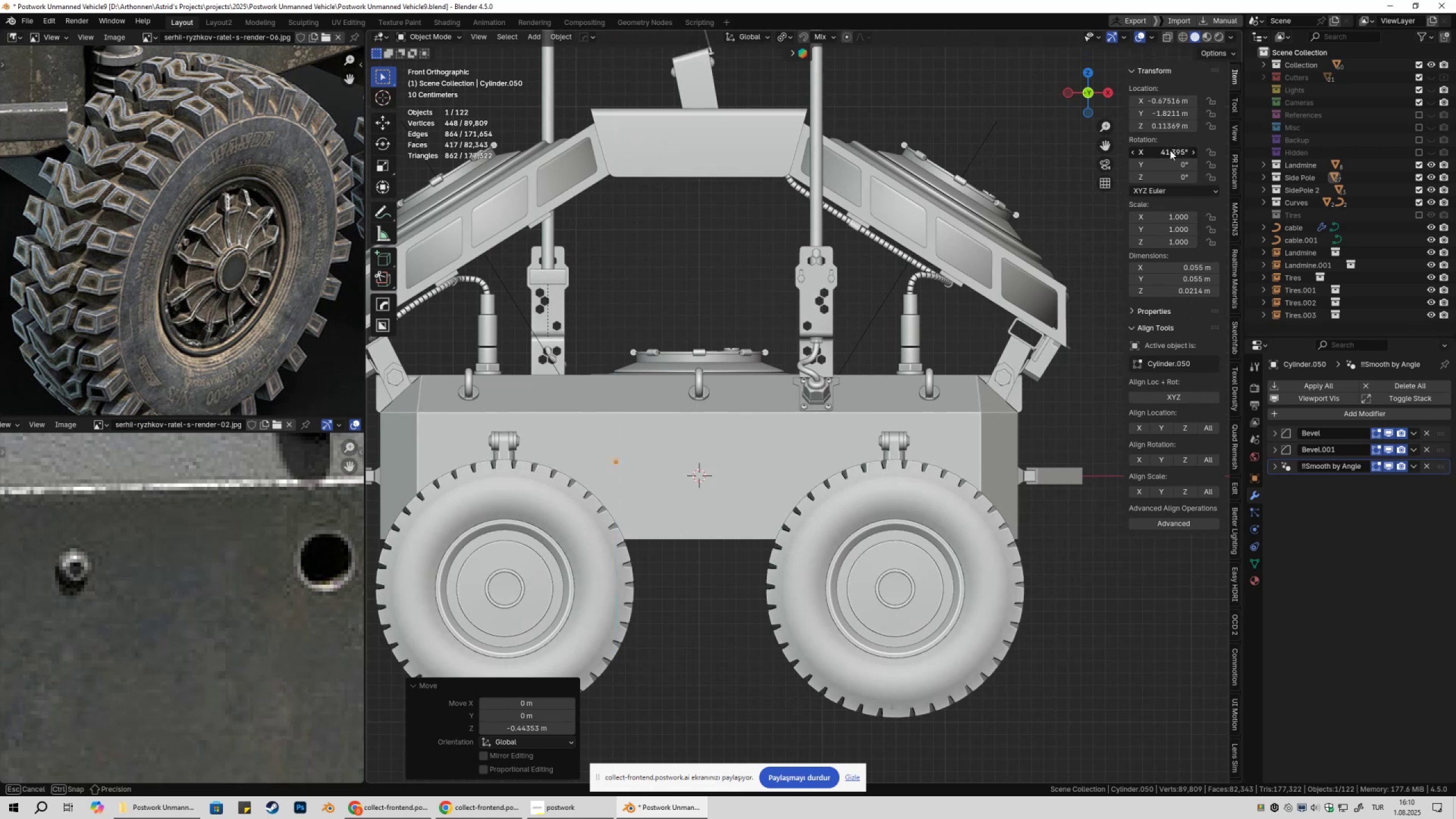 
double_click([1170, 150])
 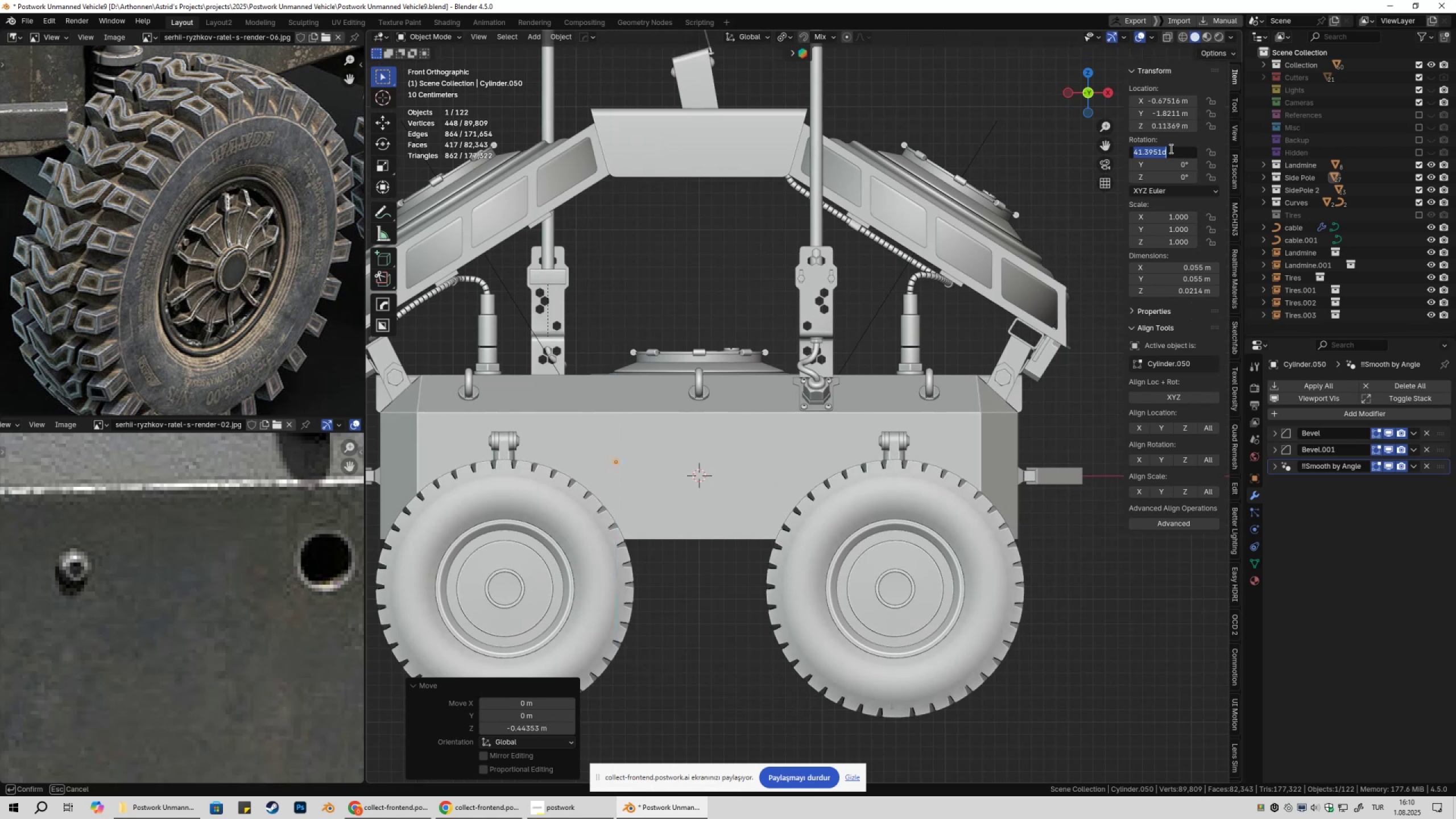 
type(0)
key(NumpadEnter)
type(gy)
 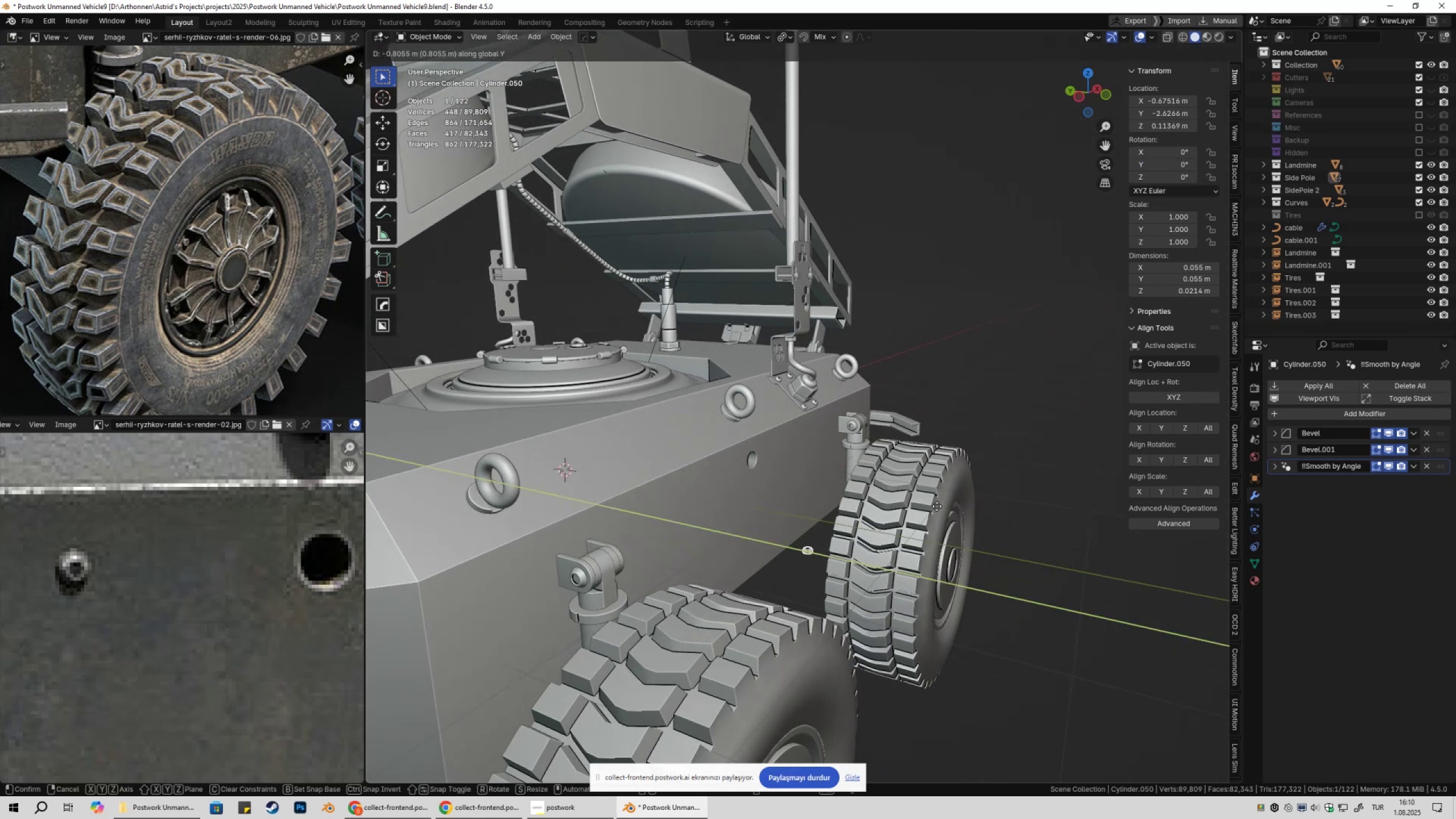 
left_click([937, 506])
 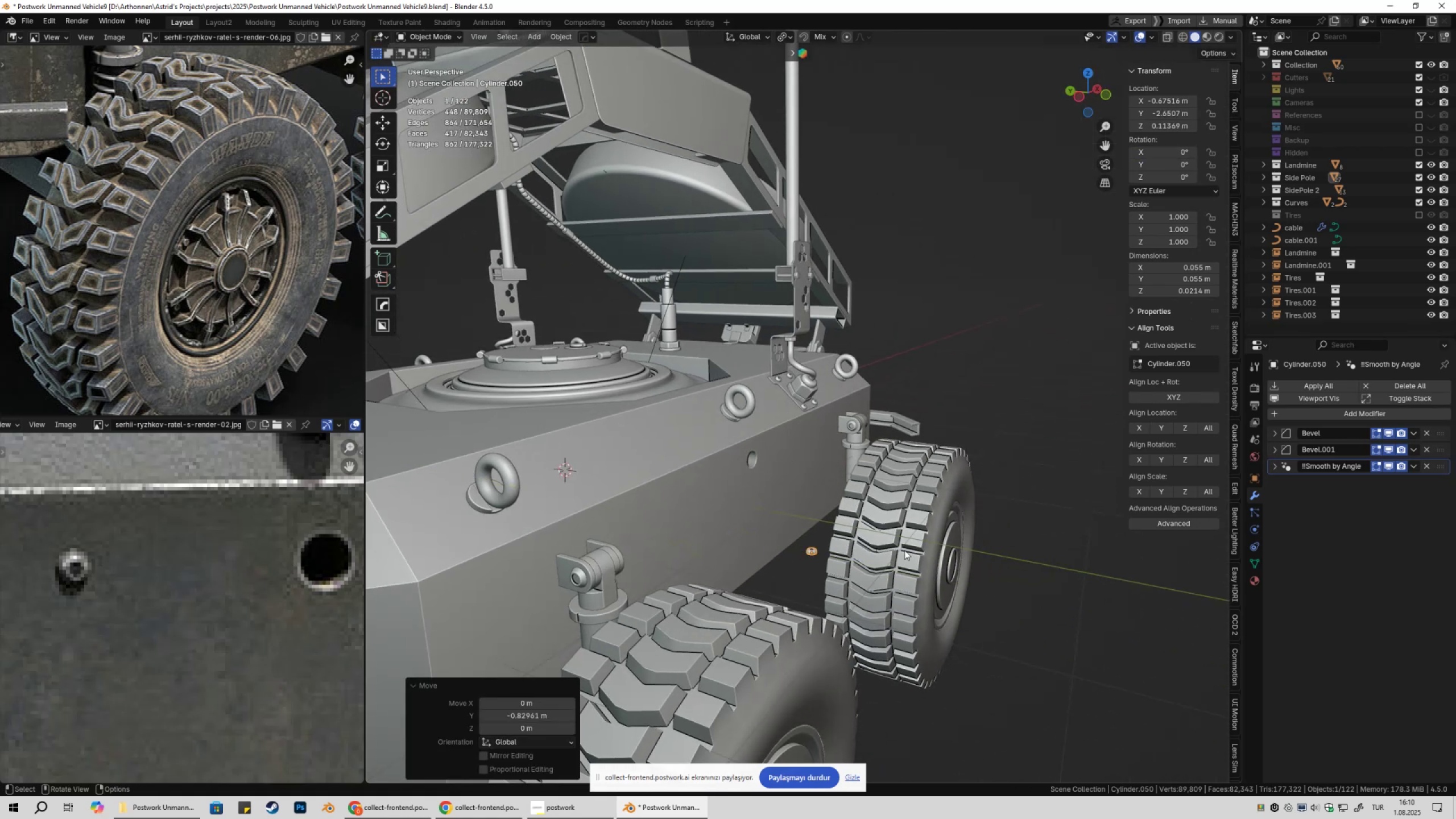 
type(rx90)
key(NumpadEnter)
 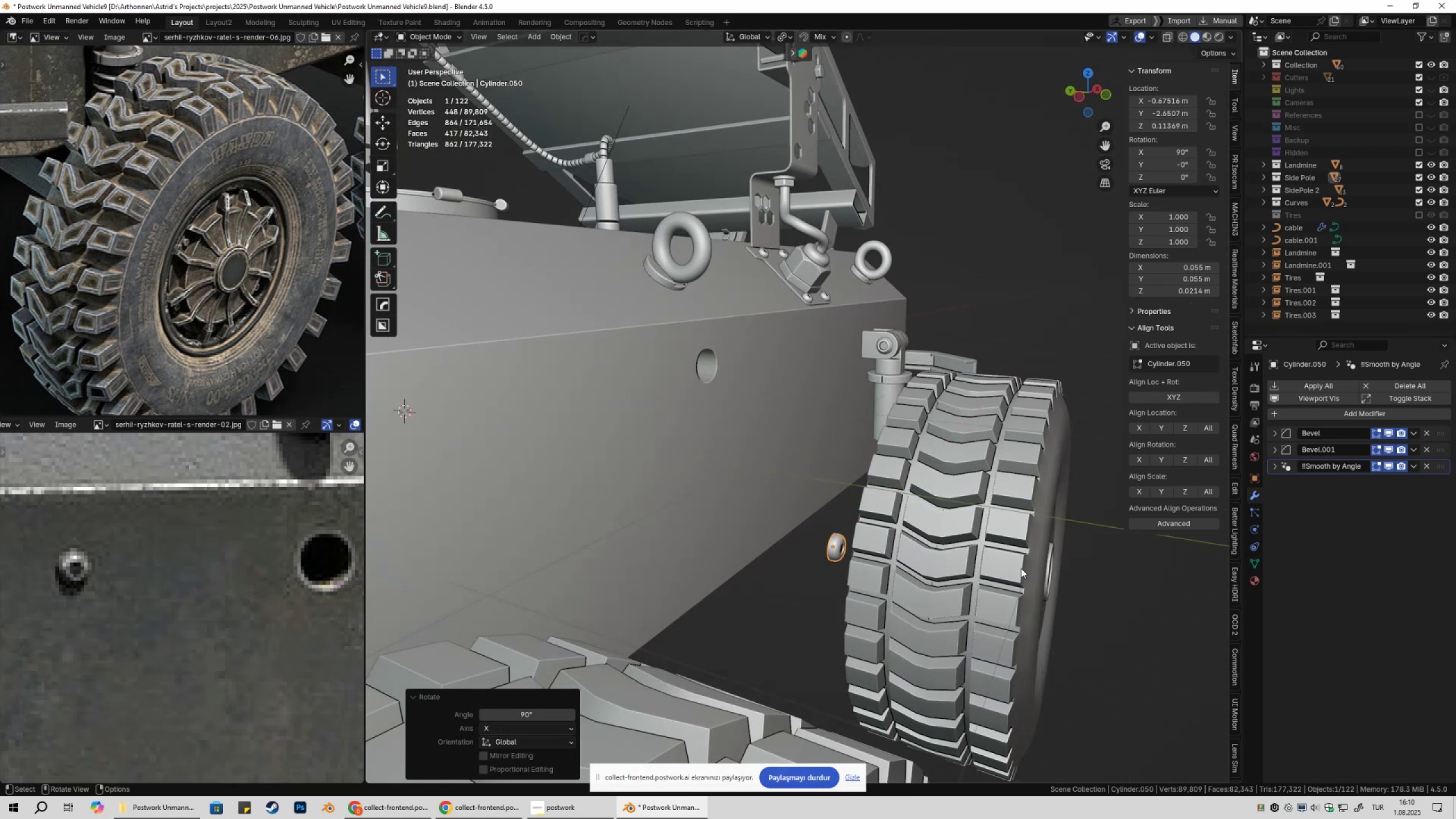 
scroll: coordinate [898, 520], scroll_direction: up, amount: 3.0
 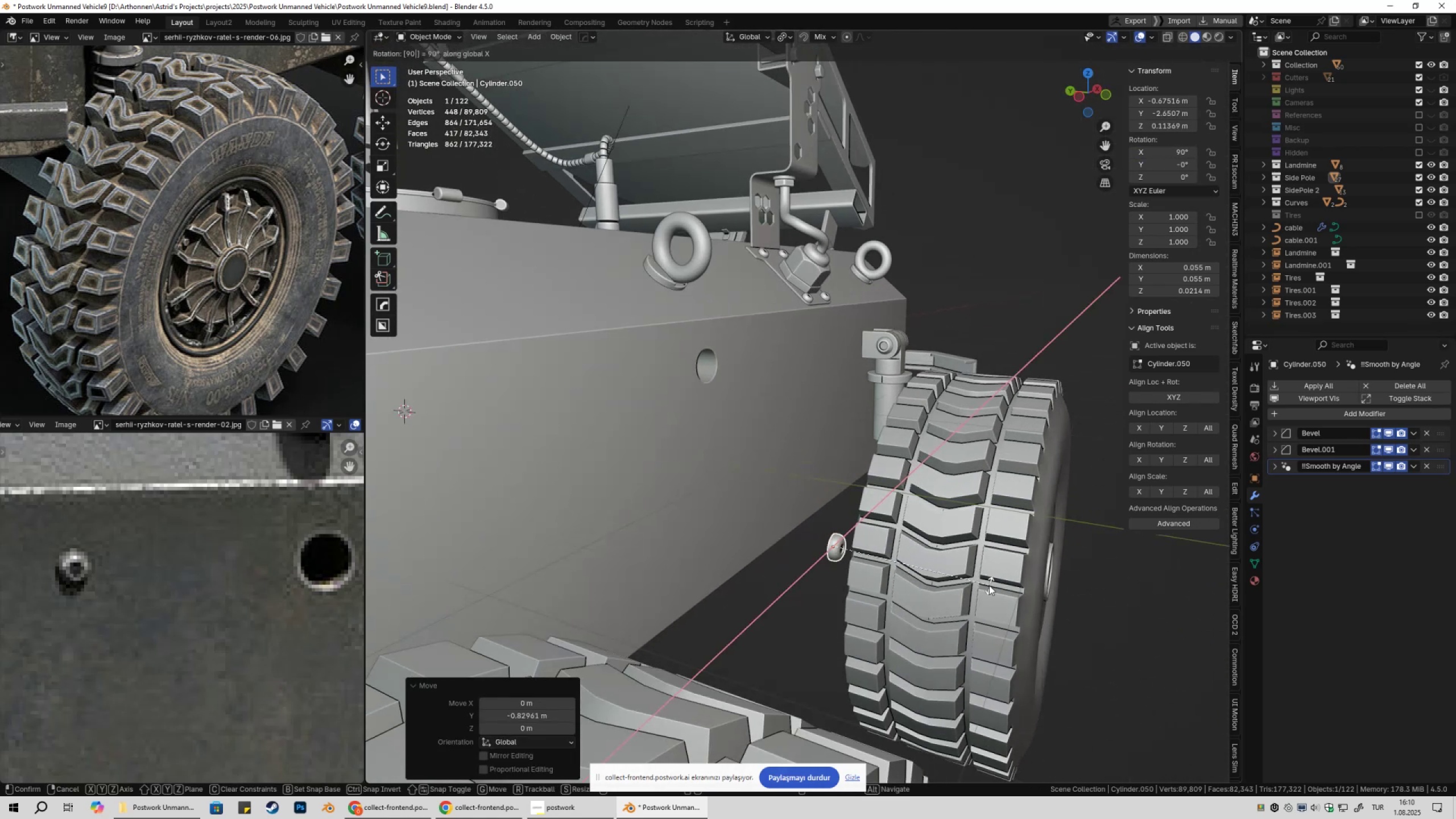 
key(Control+ControlLeft)
 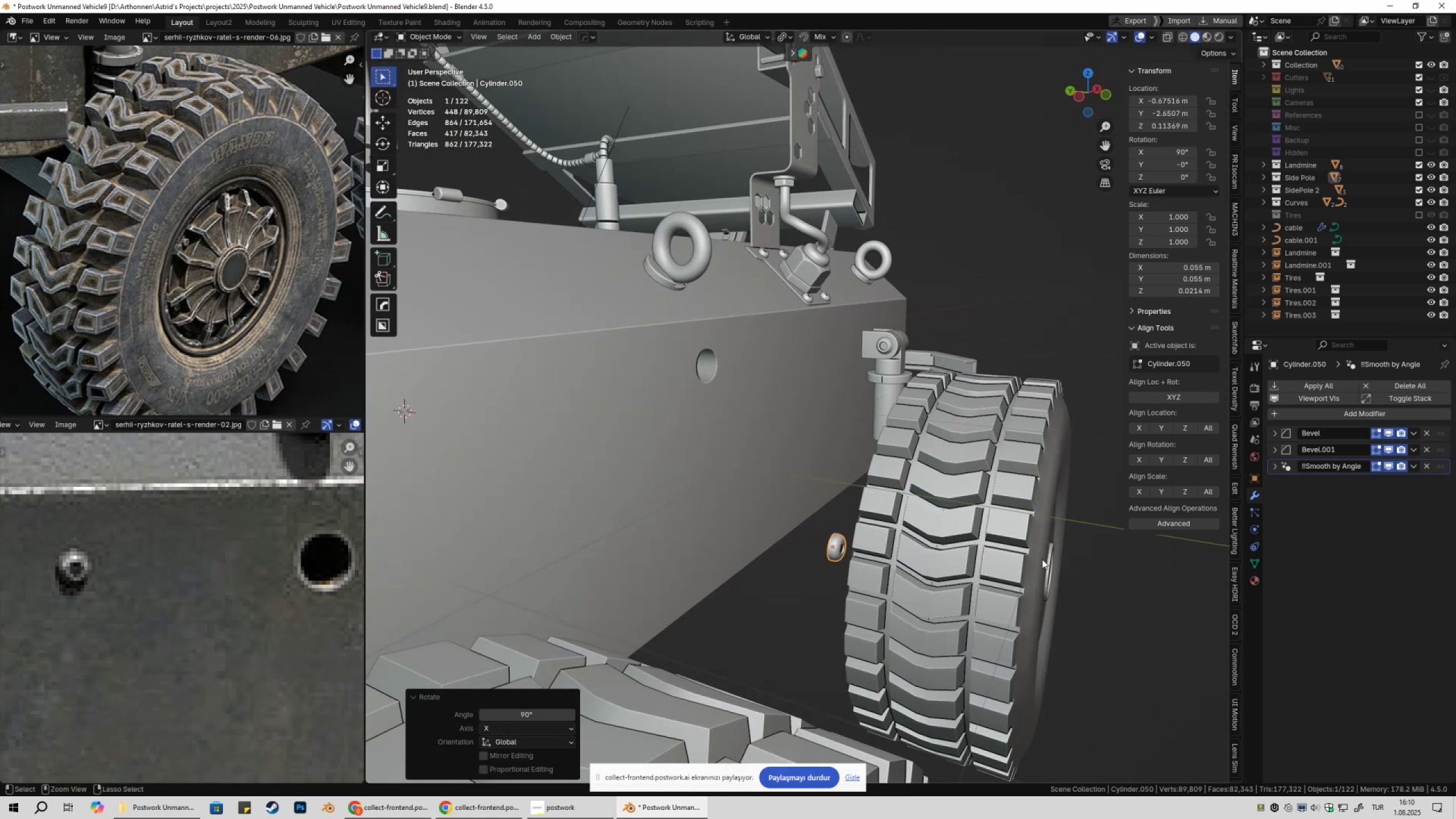 
key(Control+A)
 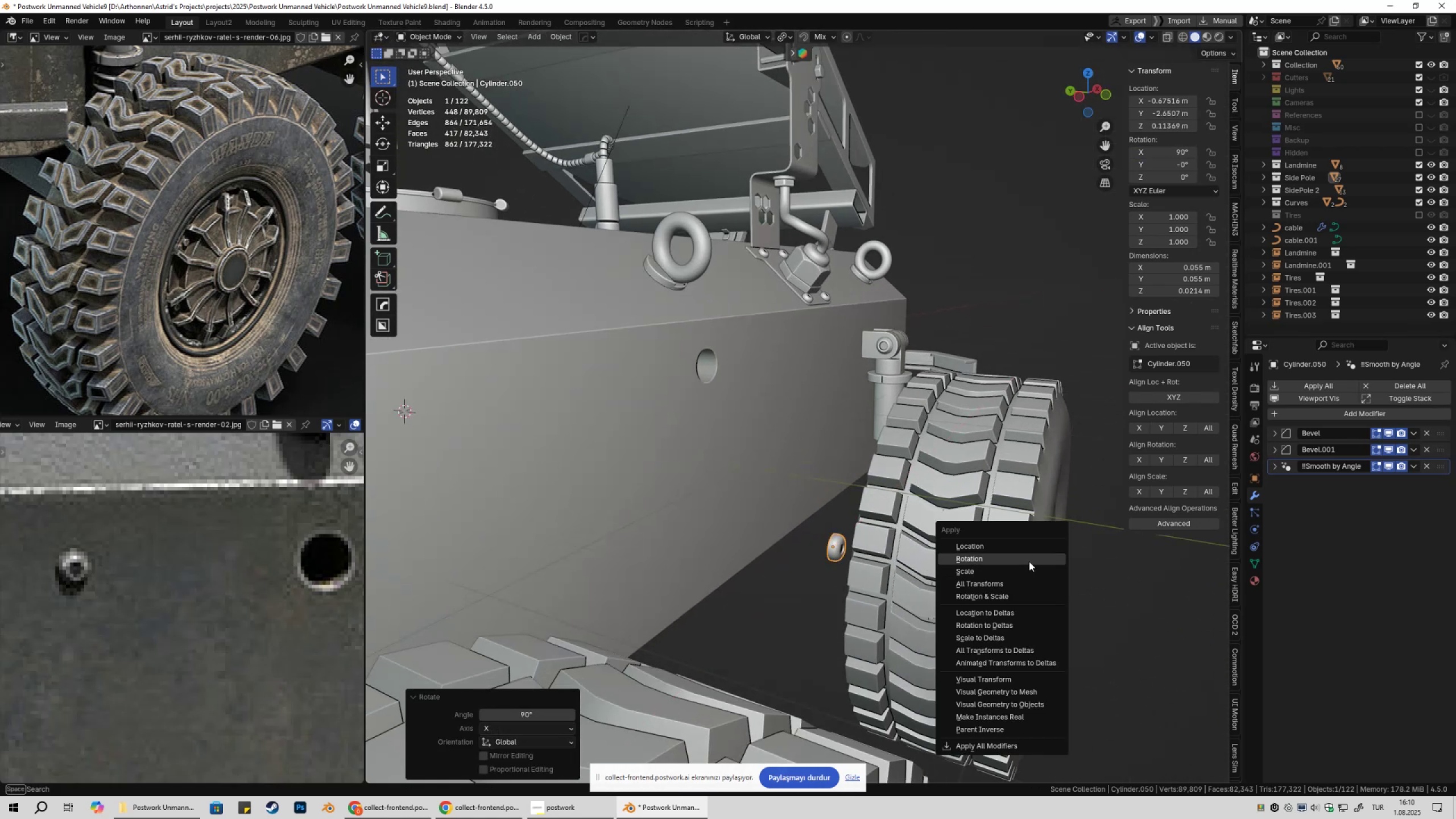 
left_click([1029, 561])
 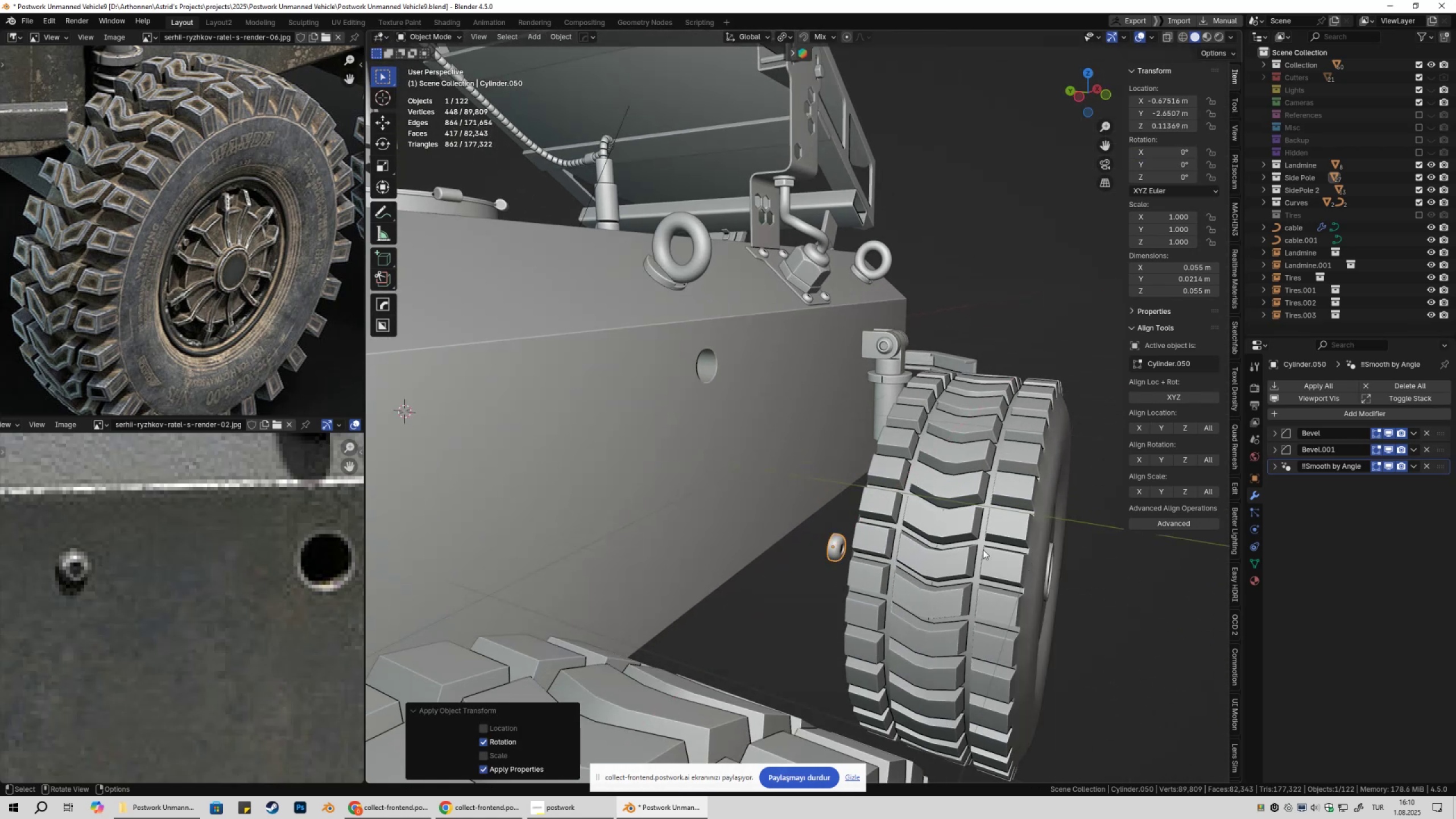 
type(gz1zgx)
 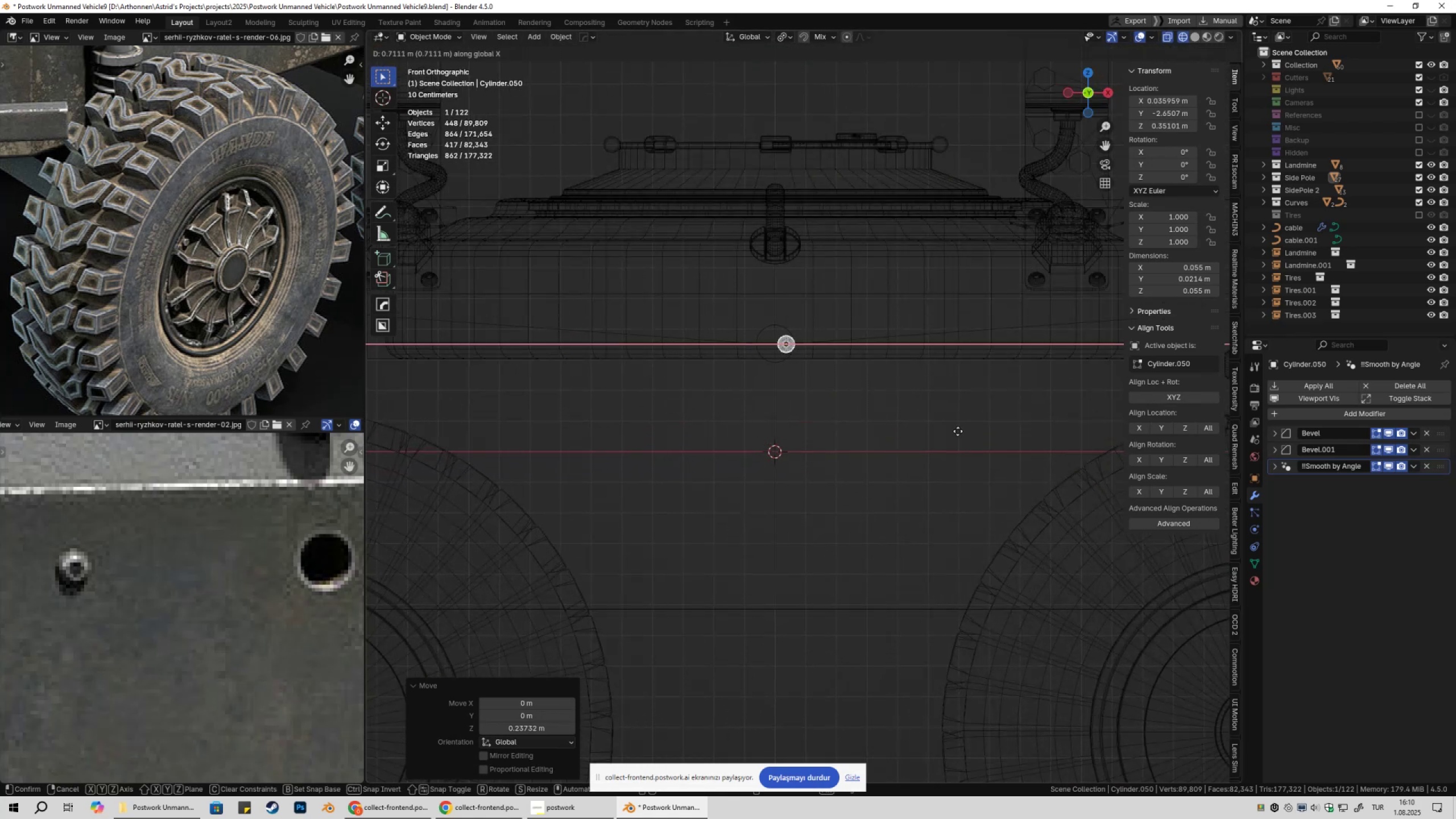 
scroll: coordinate [768, 436], scroll_direction: up, amount: 2.0
 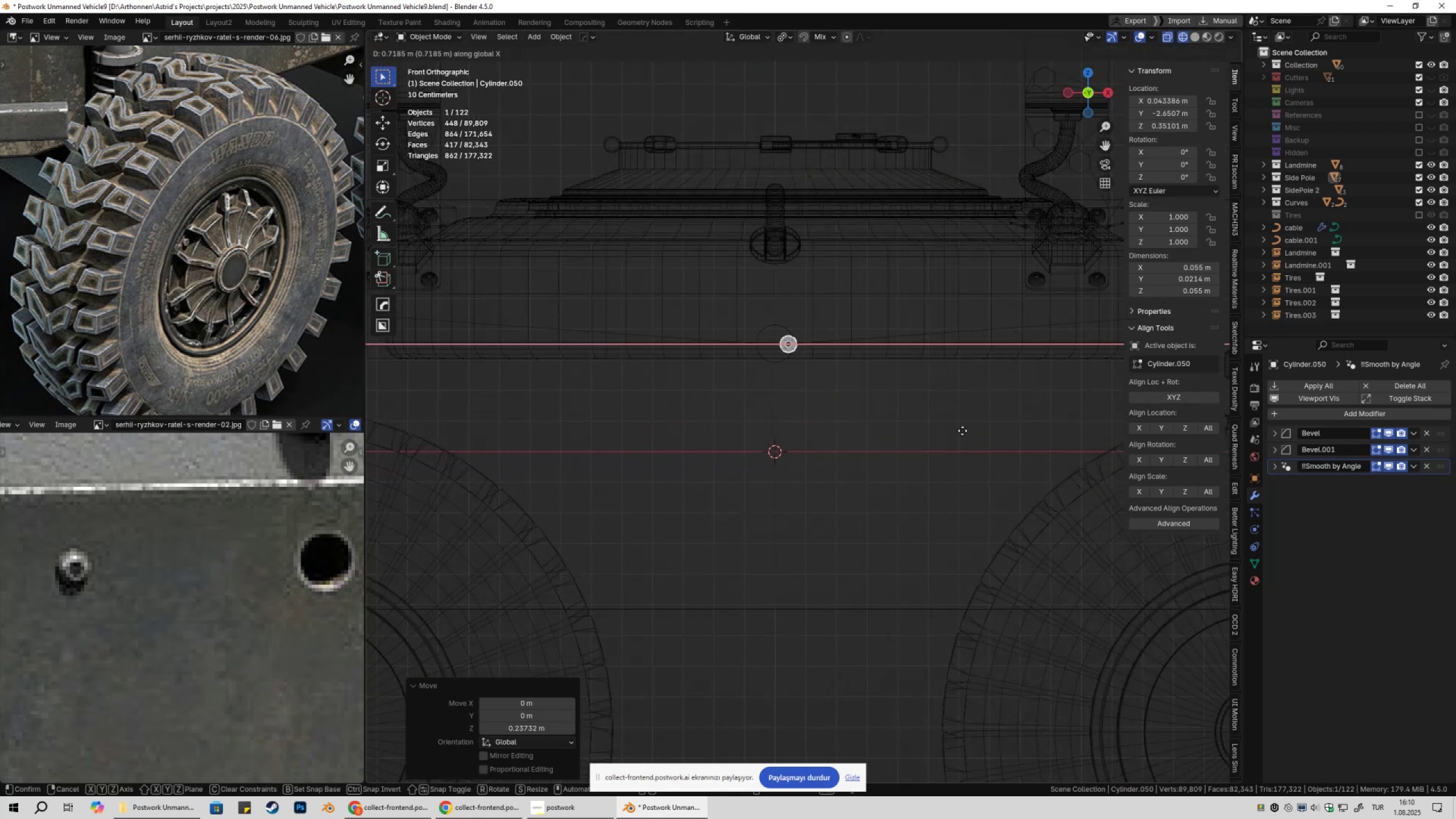 
left_click([951, 432])
 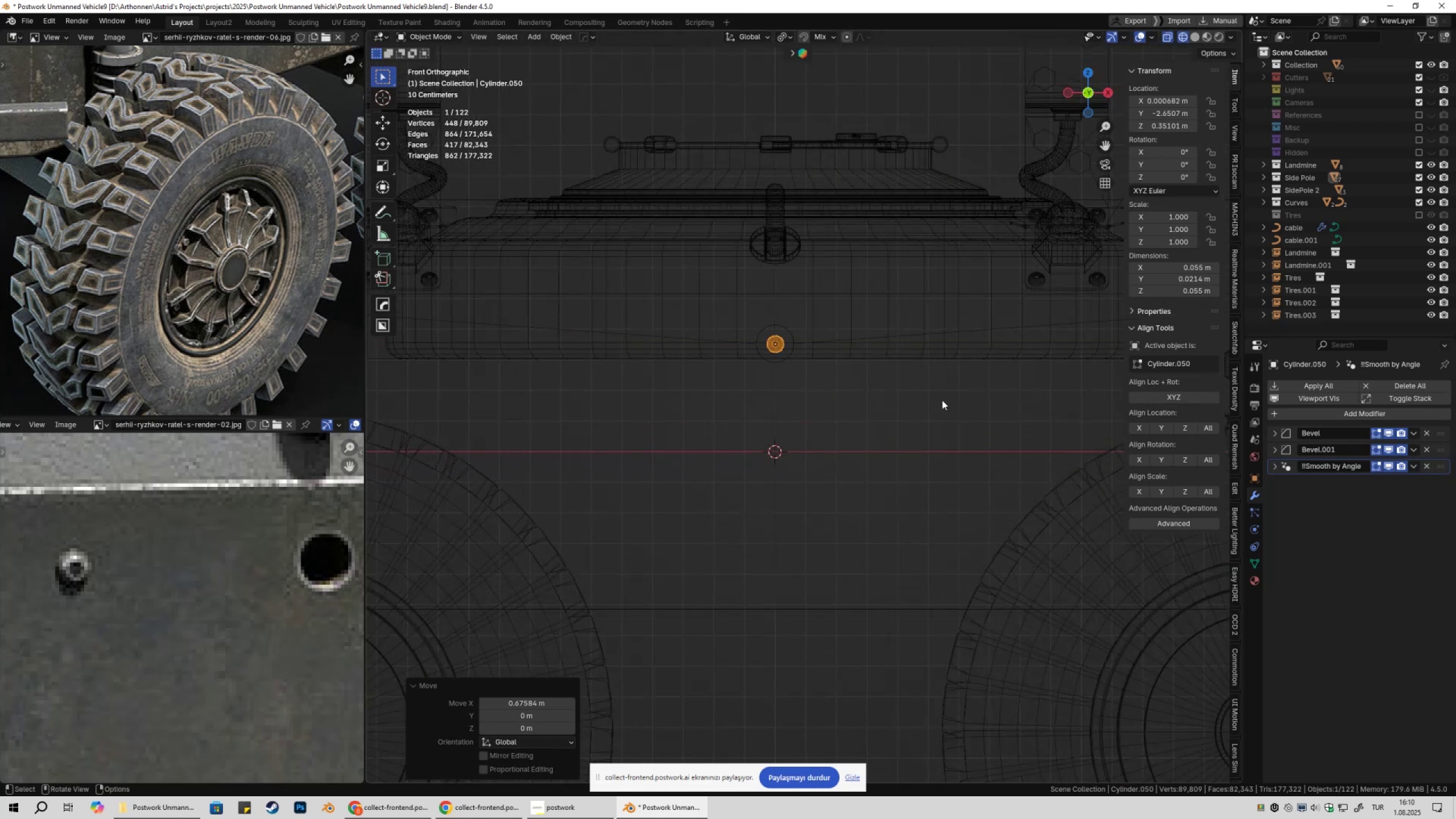 
type(gz)
 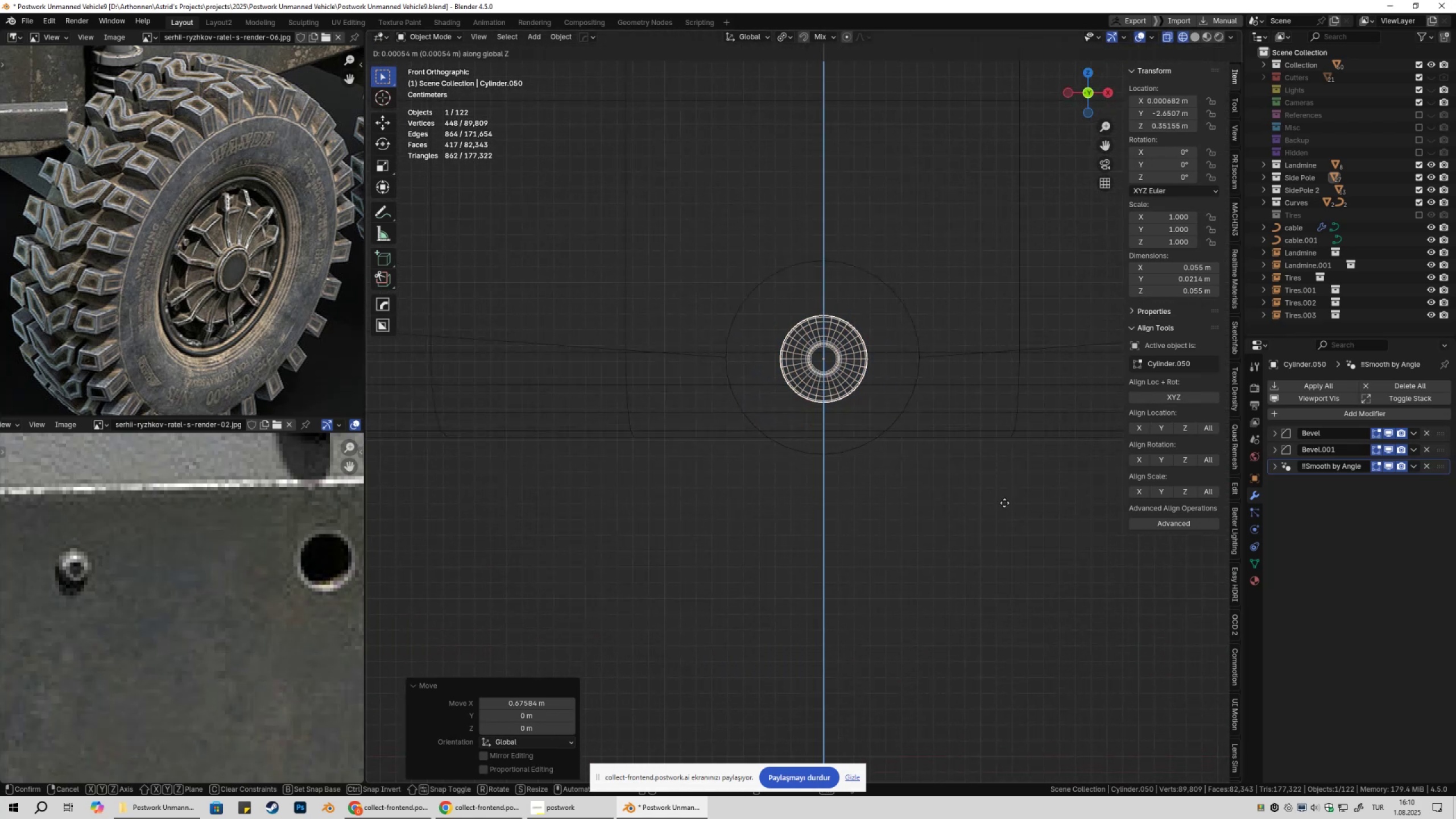 
scroll: coordinate [1001, 506], scroll_direction: up, amount: 9.0
 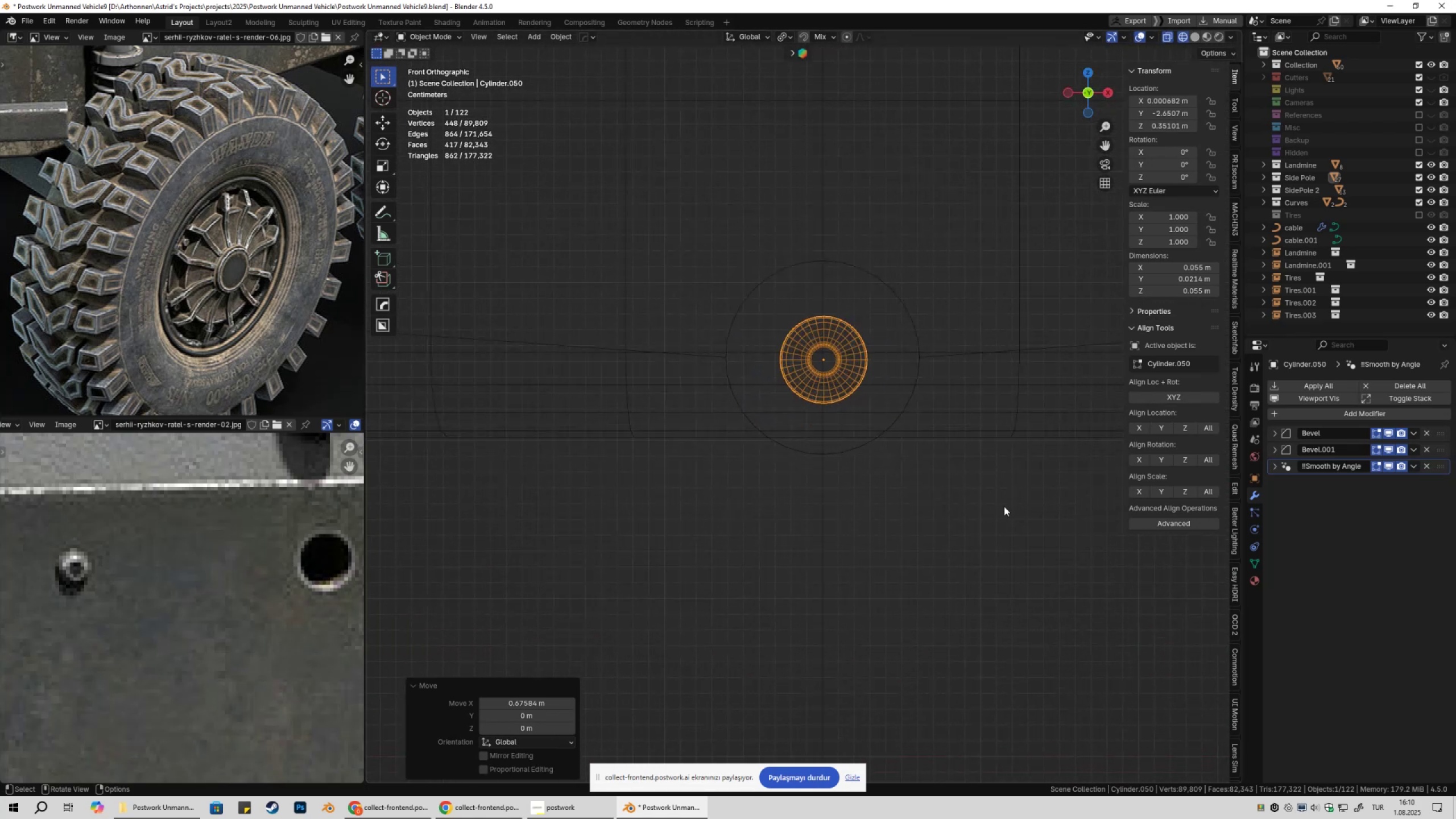 
hold_key(key=ShiftLeft, duration=1.53)
 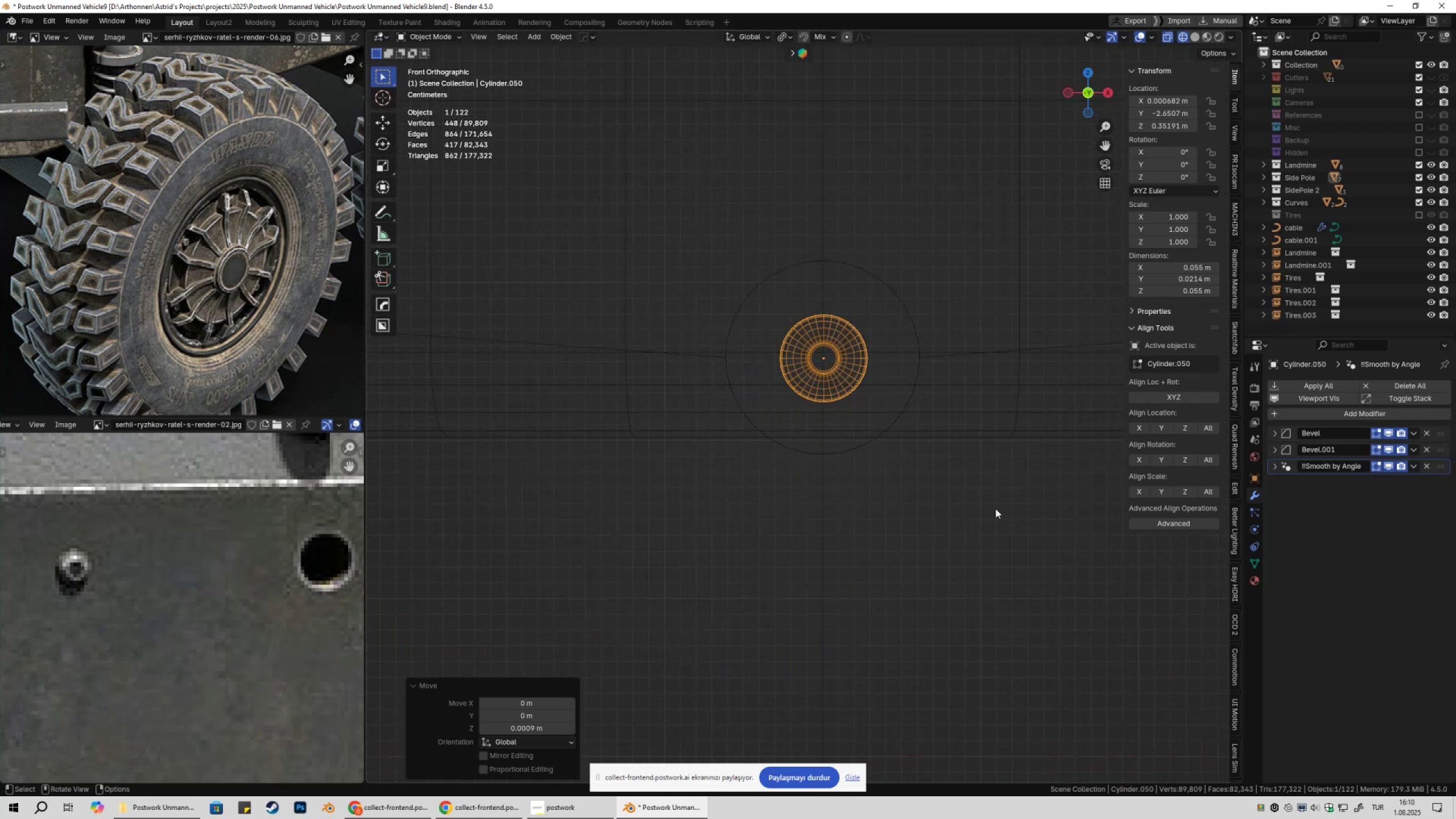 
hold_key(key=ShiftLeft, duration=0.42)
left_click([1004, 497])
 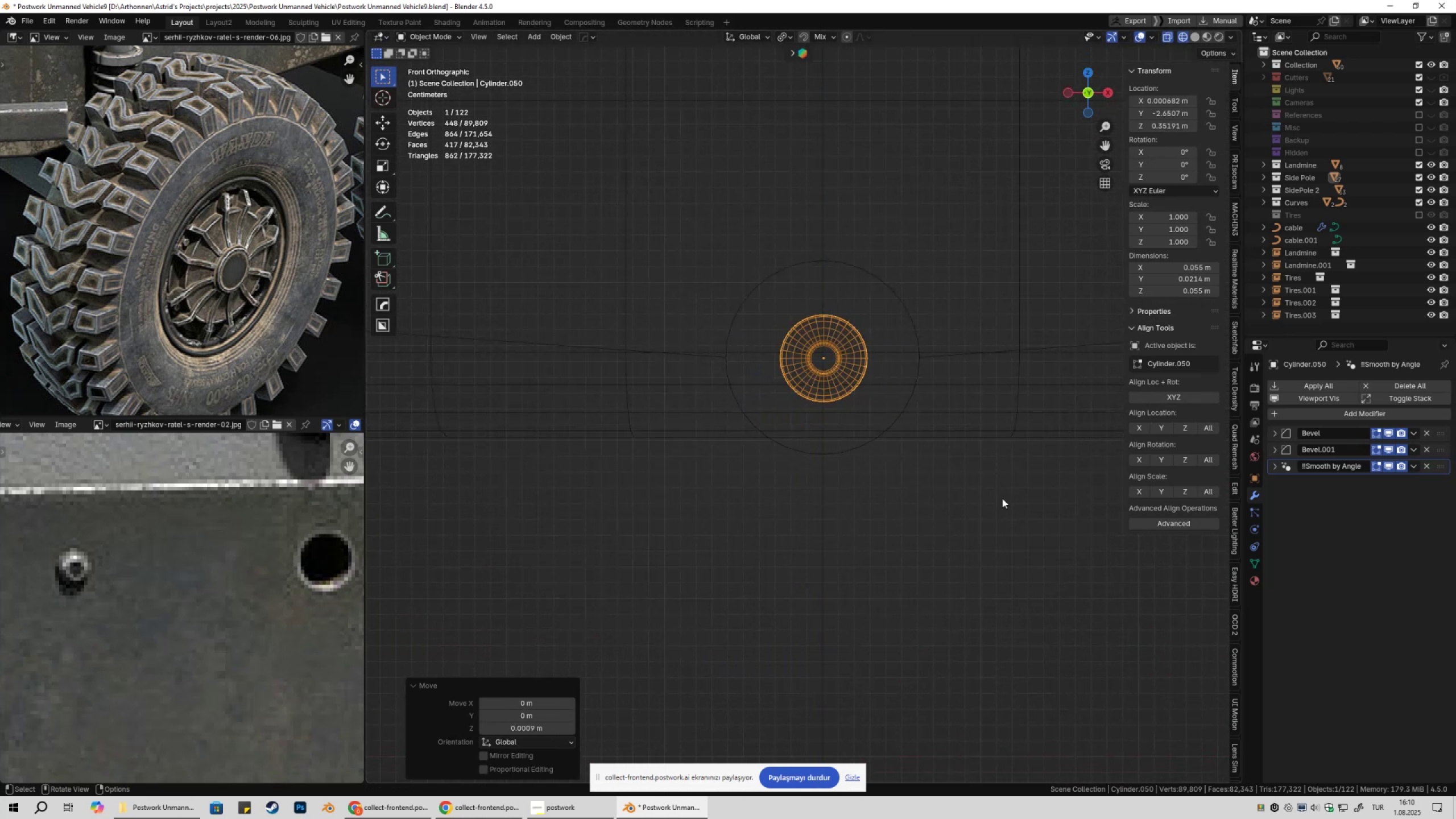 
scroll: coordinate [982, 496], scroll_direction: down, amount: 10.0
 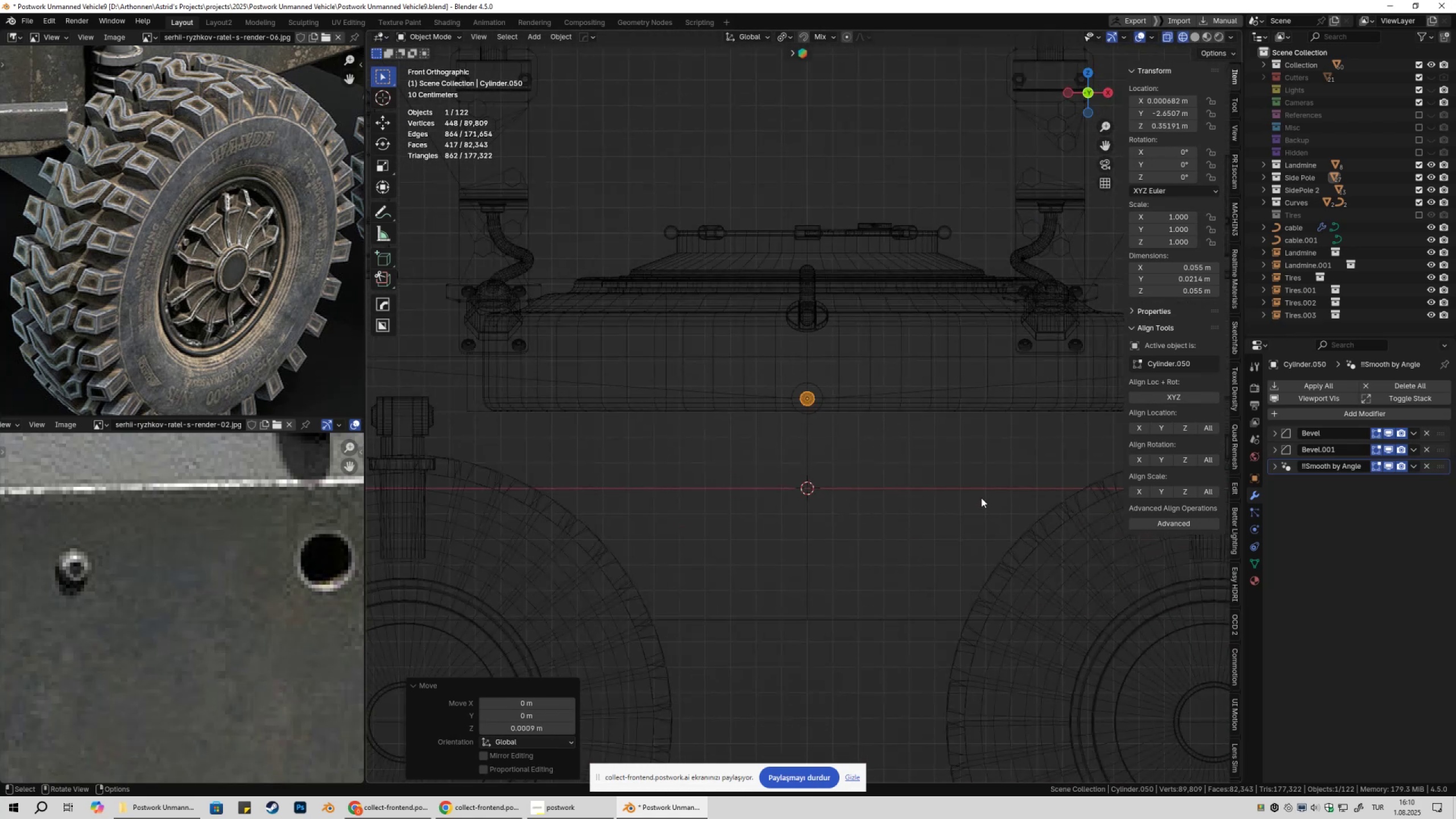 
type(gx)
 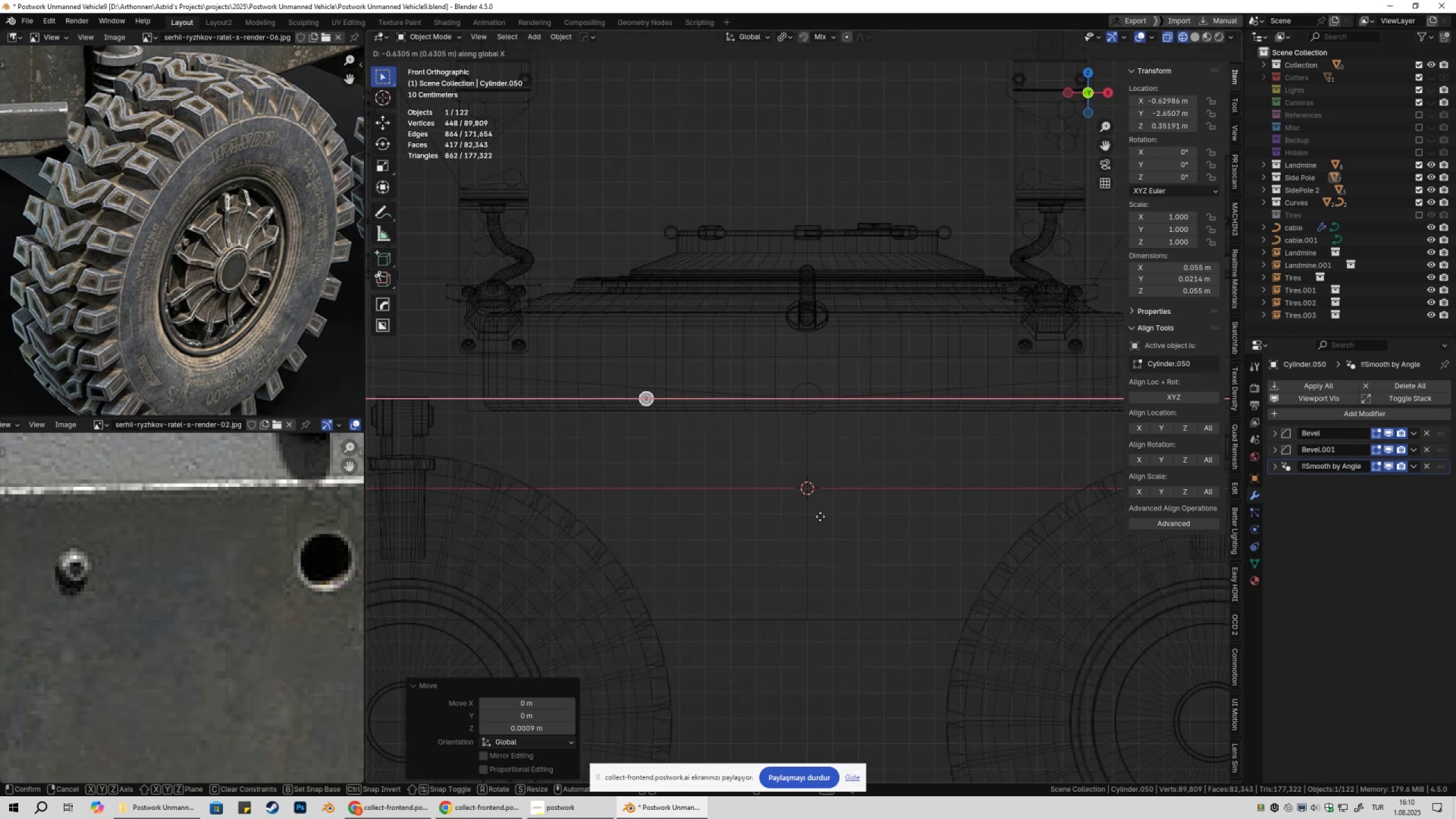 
left_click([831, 516])
 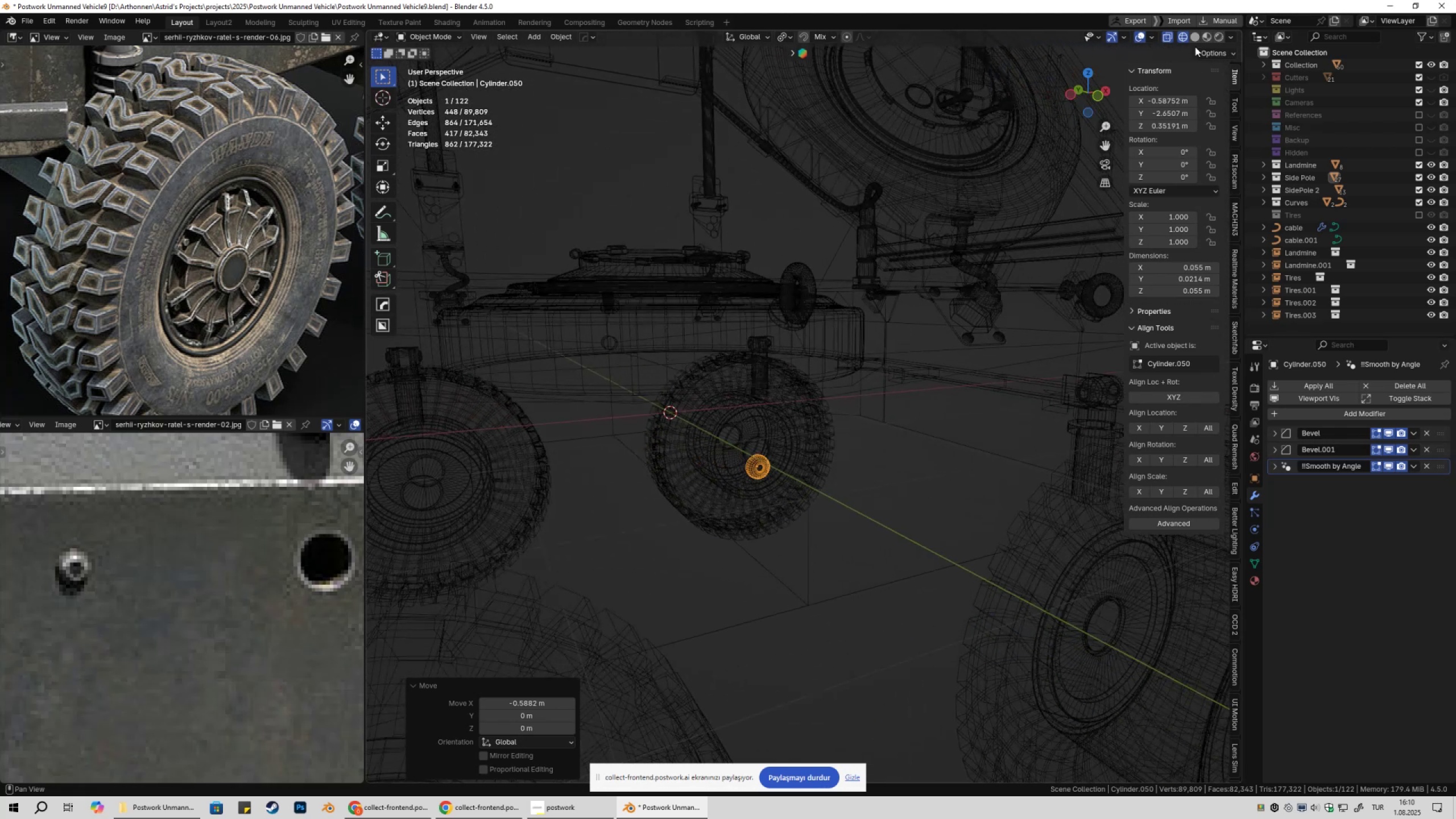 
left_click([1196, 41])
 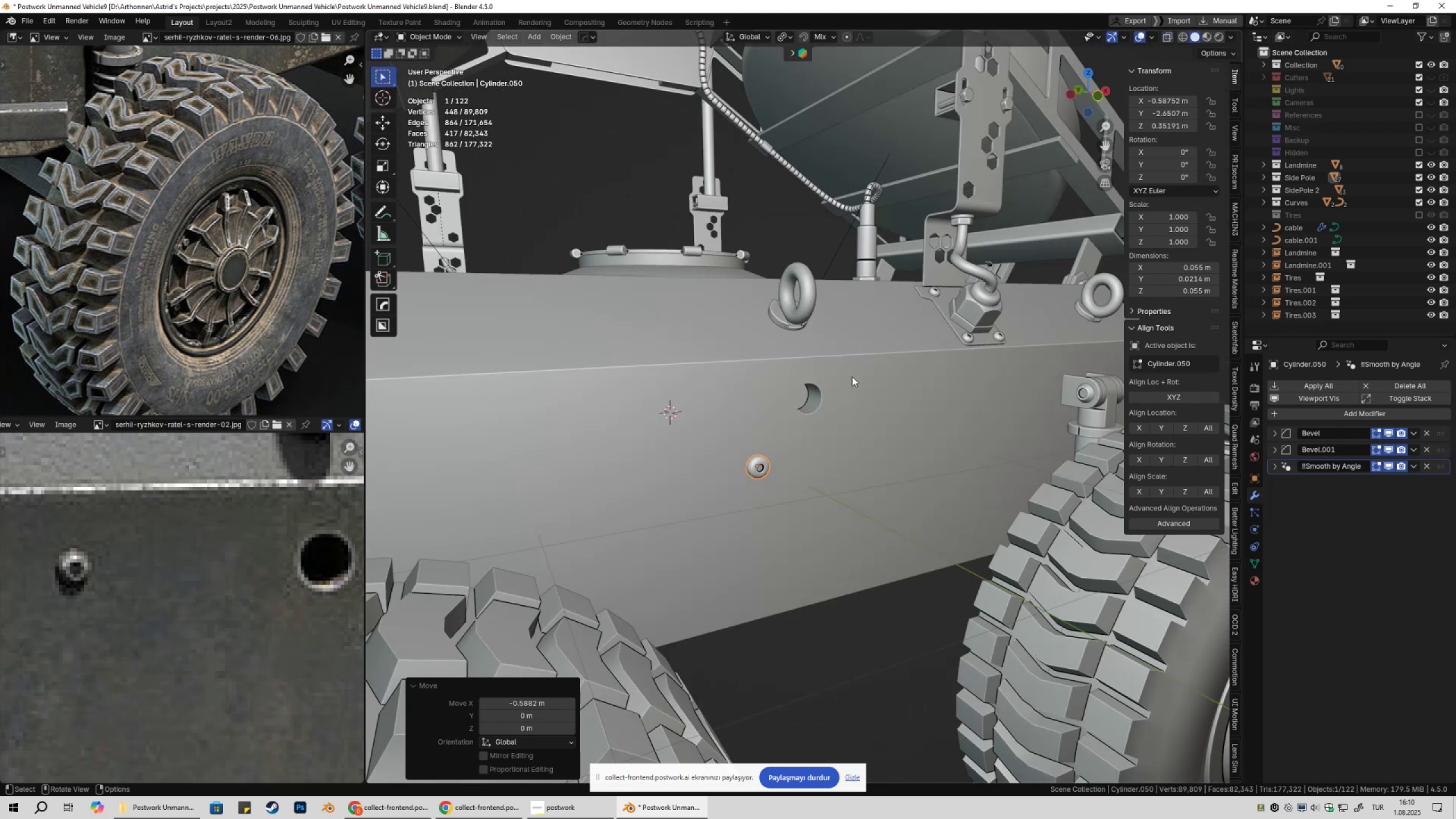 
 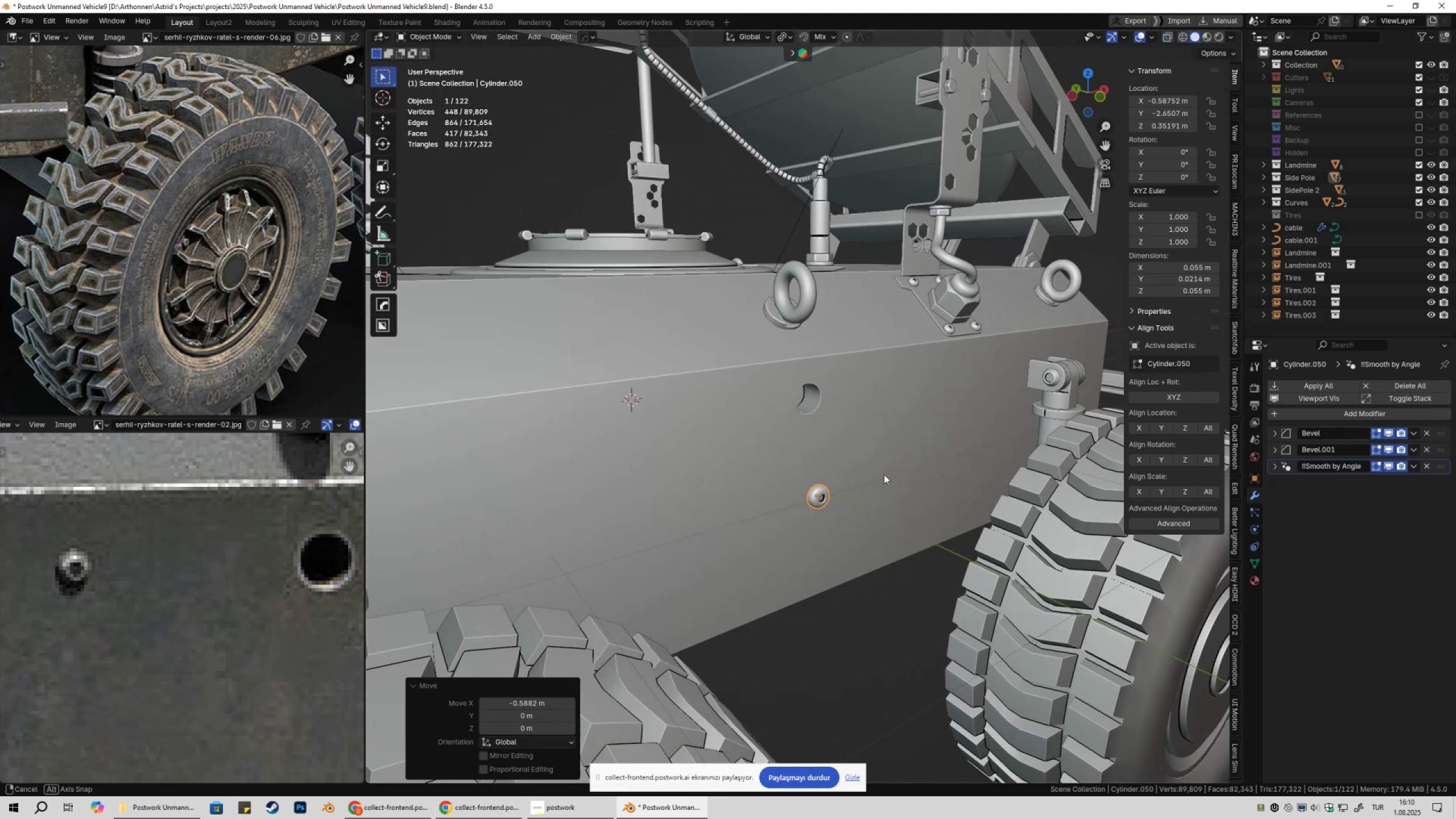 
scroll: coordinate [889, 484], scroll_direction: down, amount: 1.0
 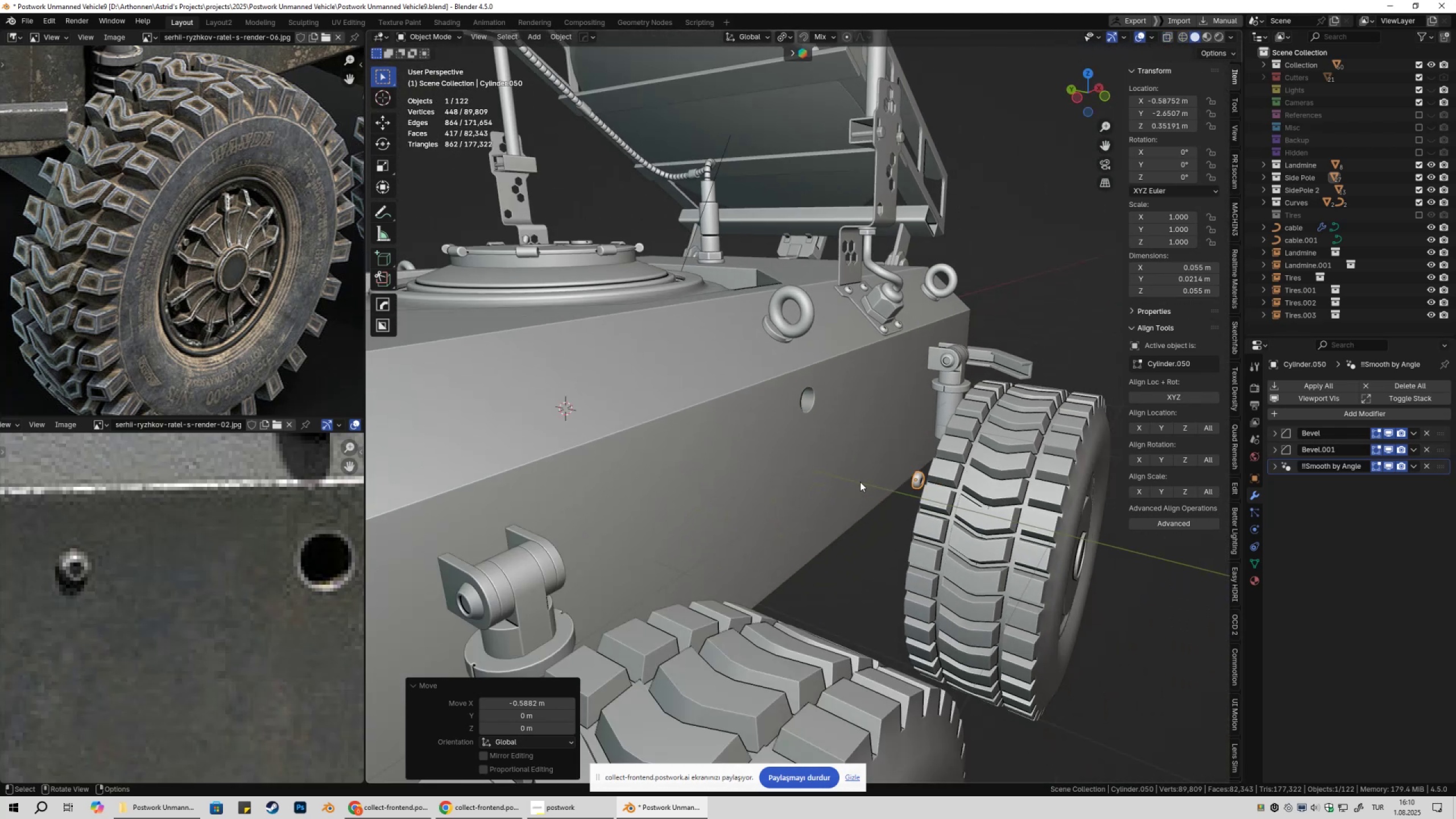 
type(gy)
 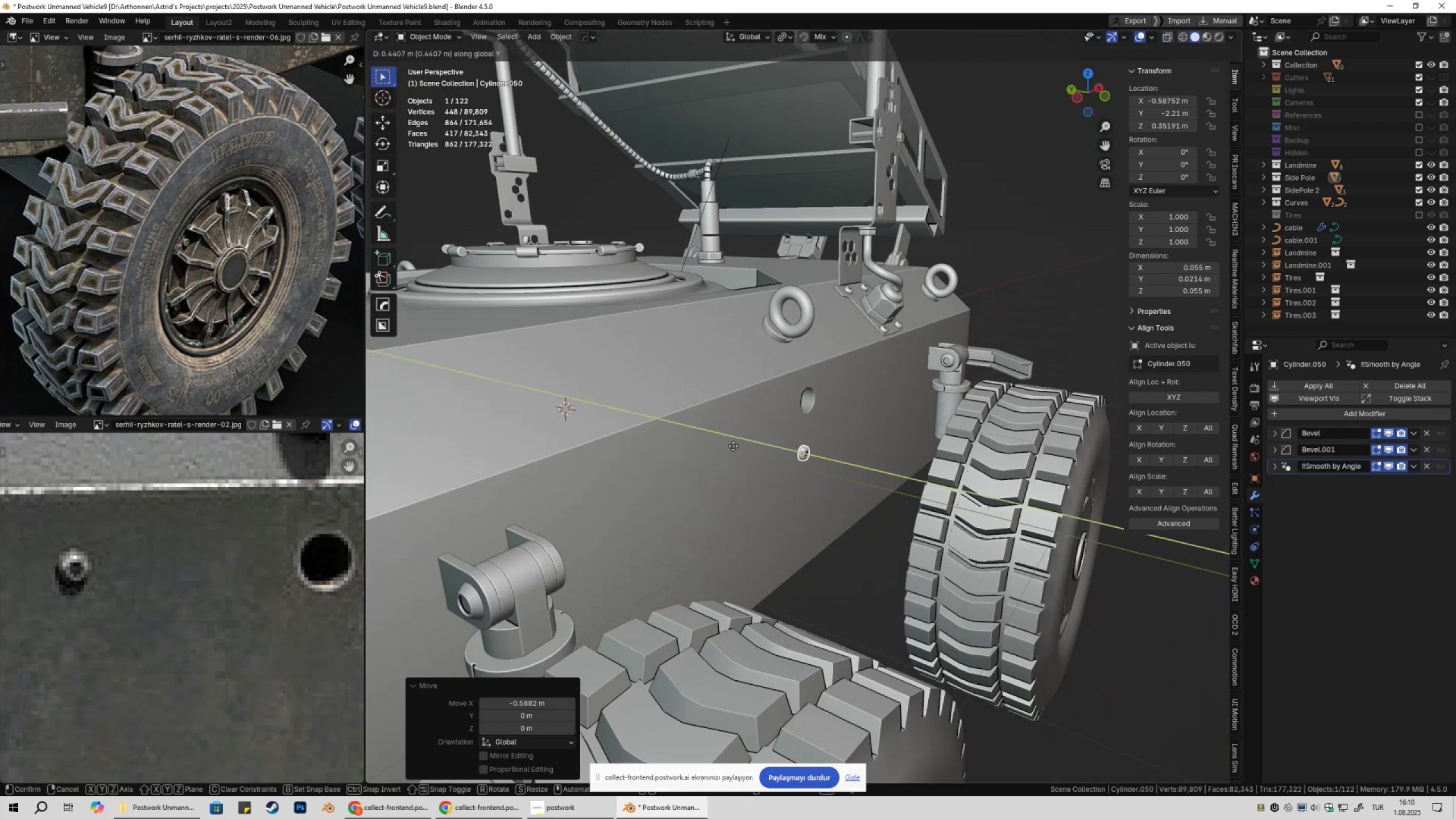 
hold_key(key=ControlLeft, duration=0.42)
left_click([733, 446])
 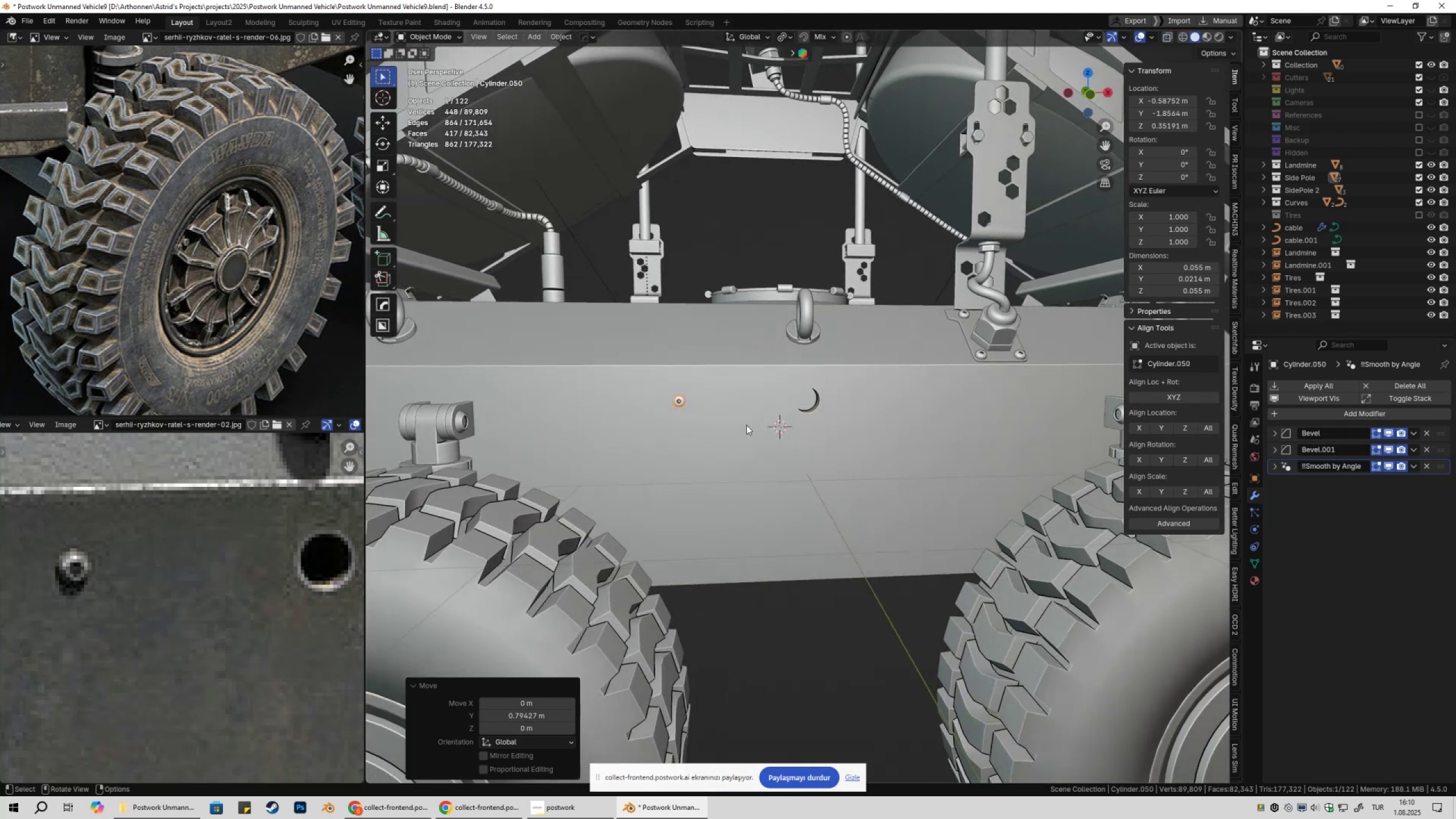 
type(gx)
 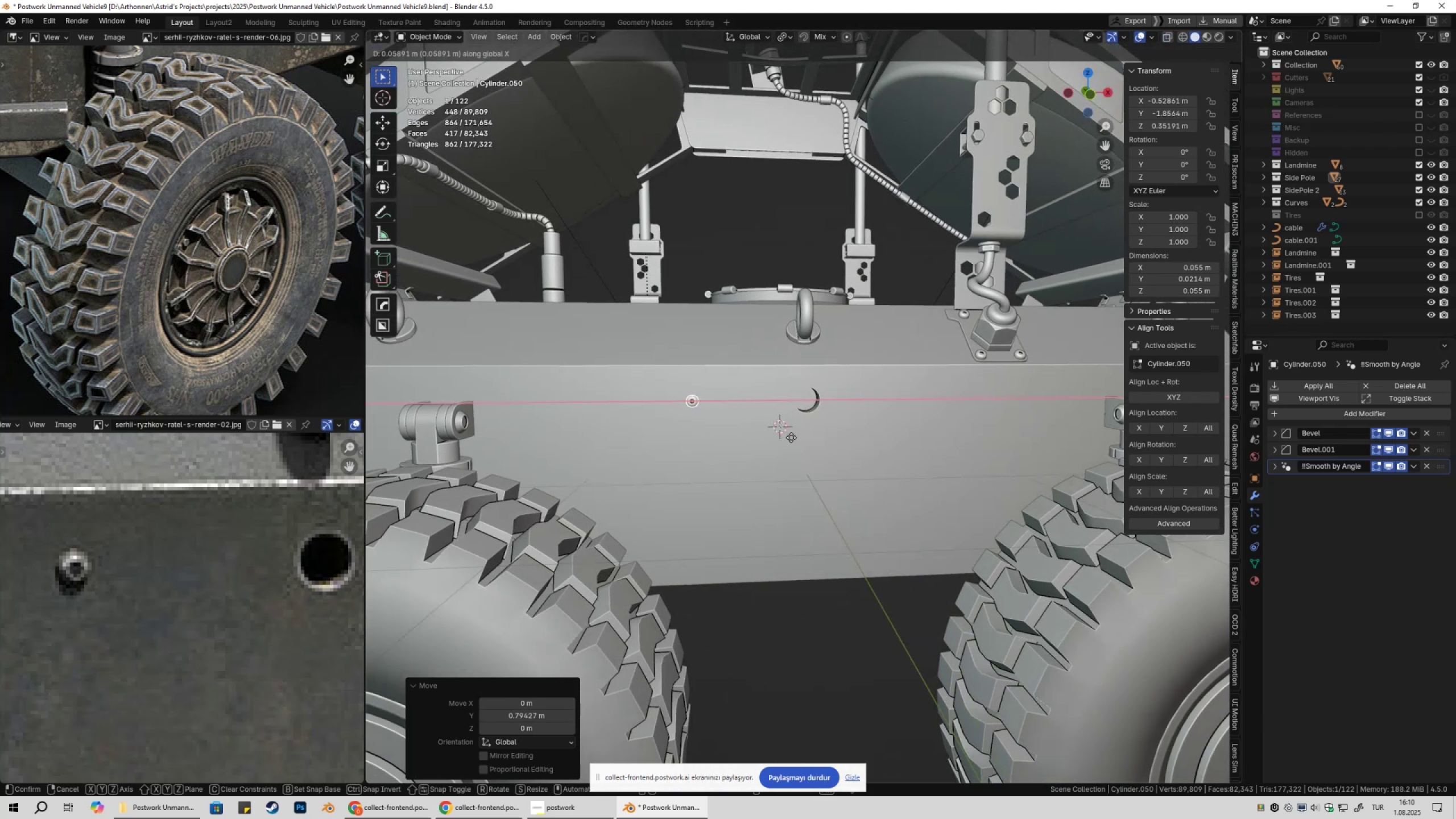 
left_click([793, 437])
 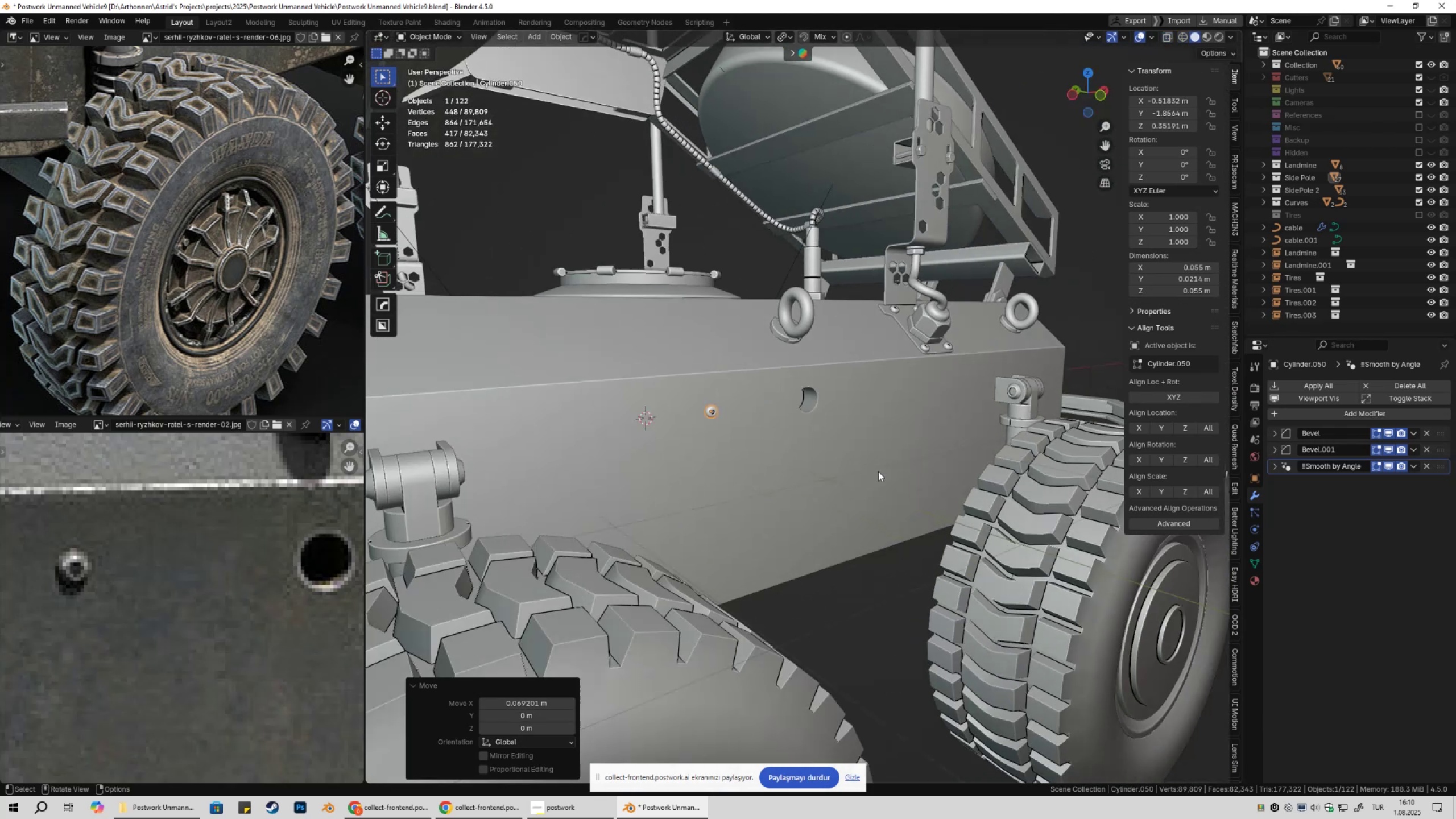 
scroll: coordinate [859, 490], scroll_direction: down, amount: 4.0
 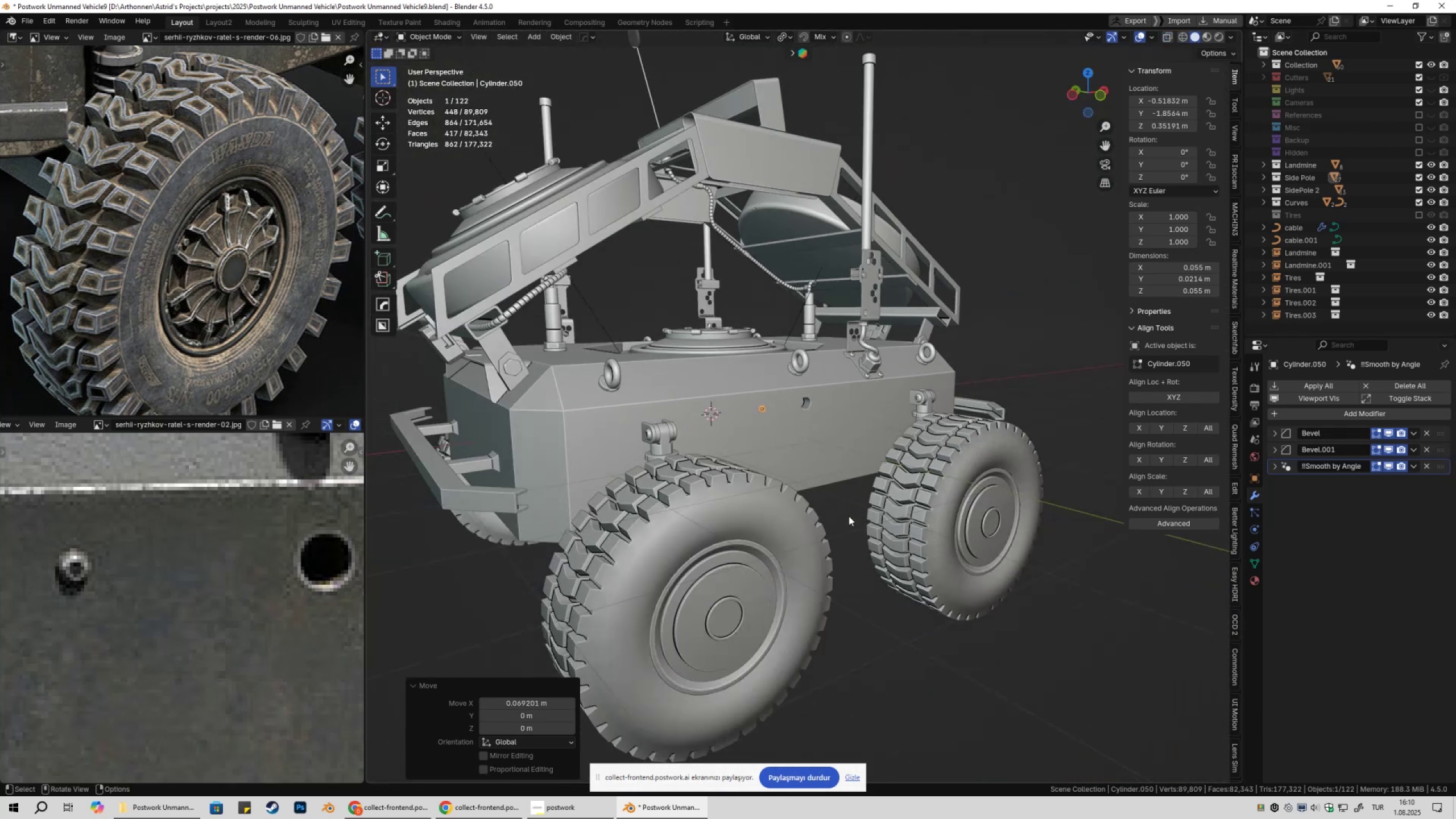 
left_click([849, 516])
 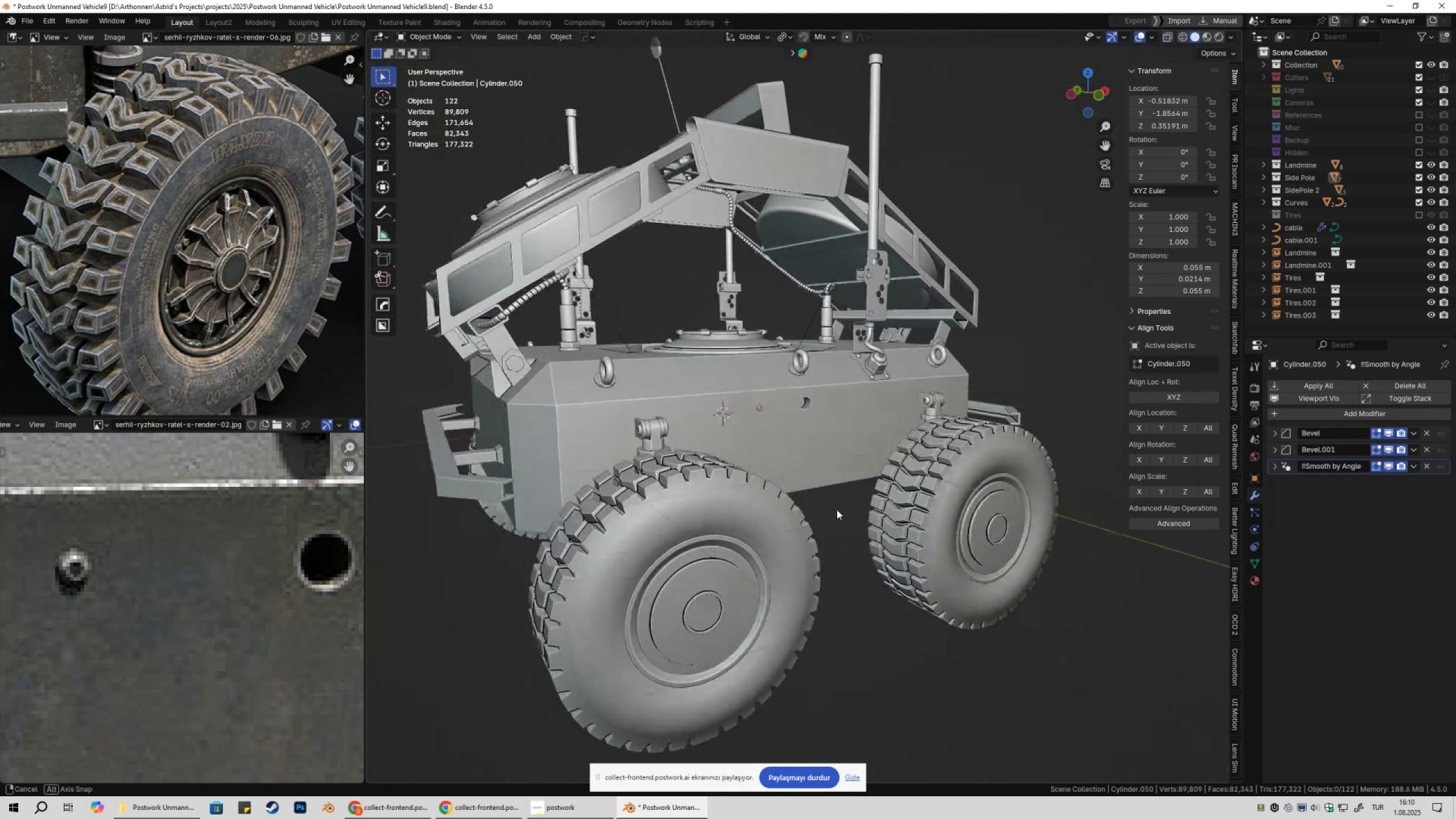 
key(Shift+ShiftLeft)
 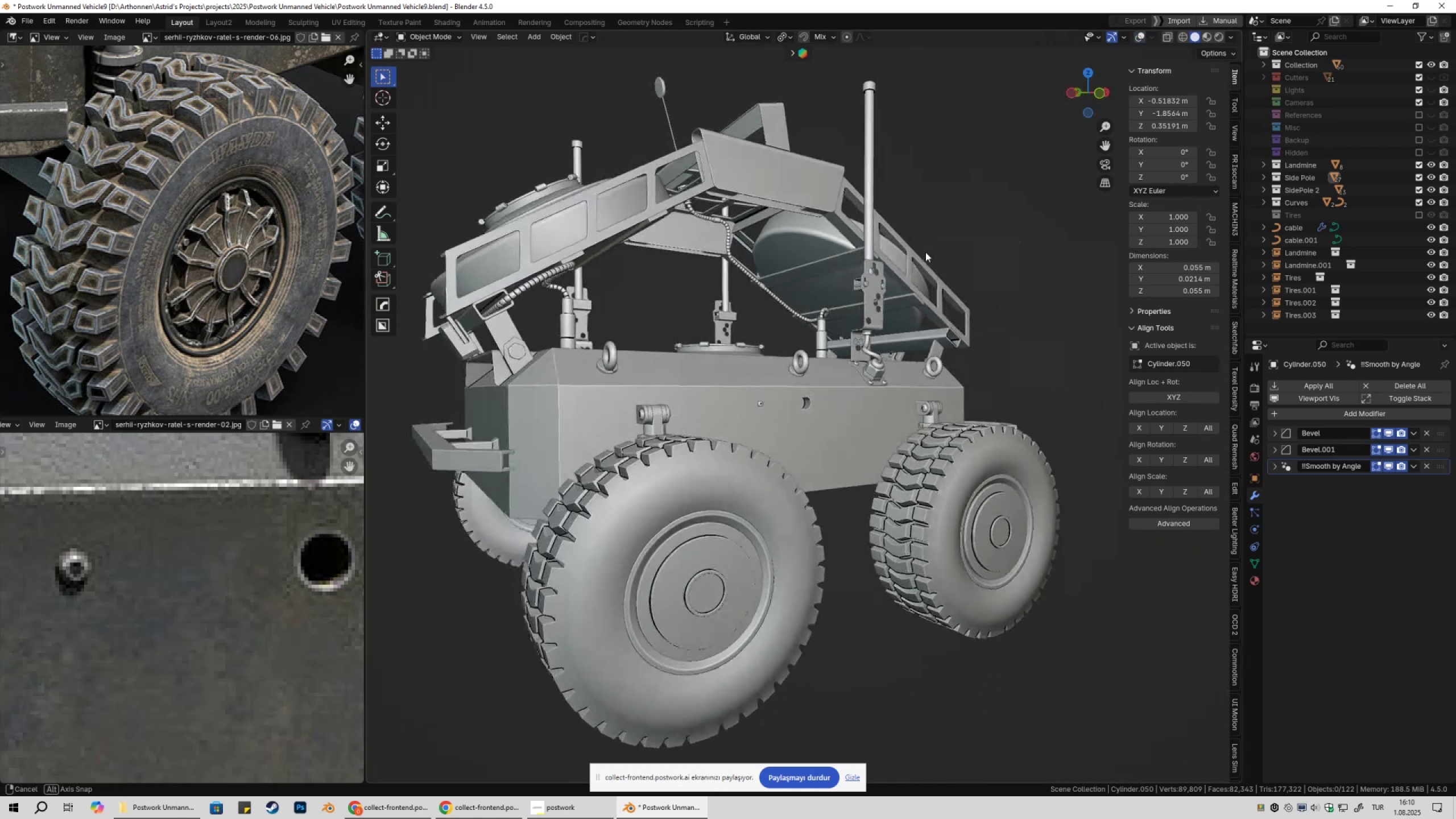 
scroll: coordinate [309, 576], scroll_direction: down, amount: 7.0
 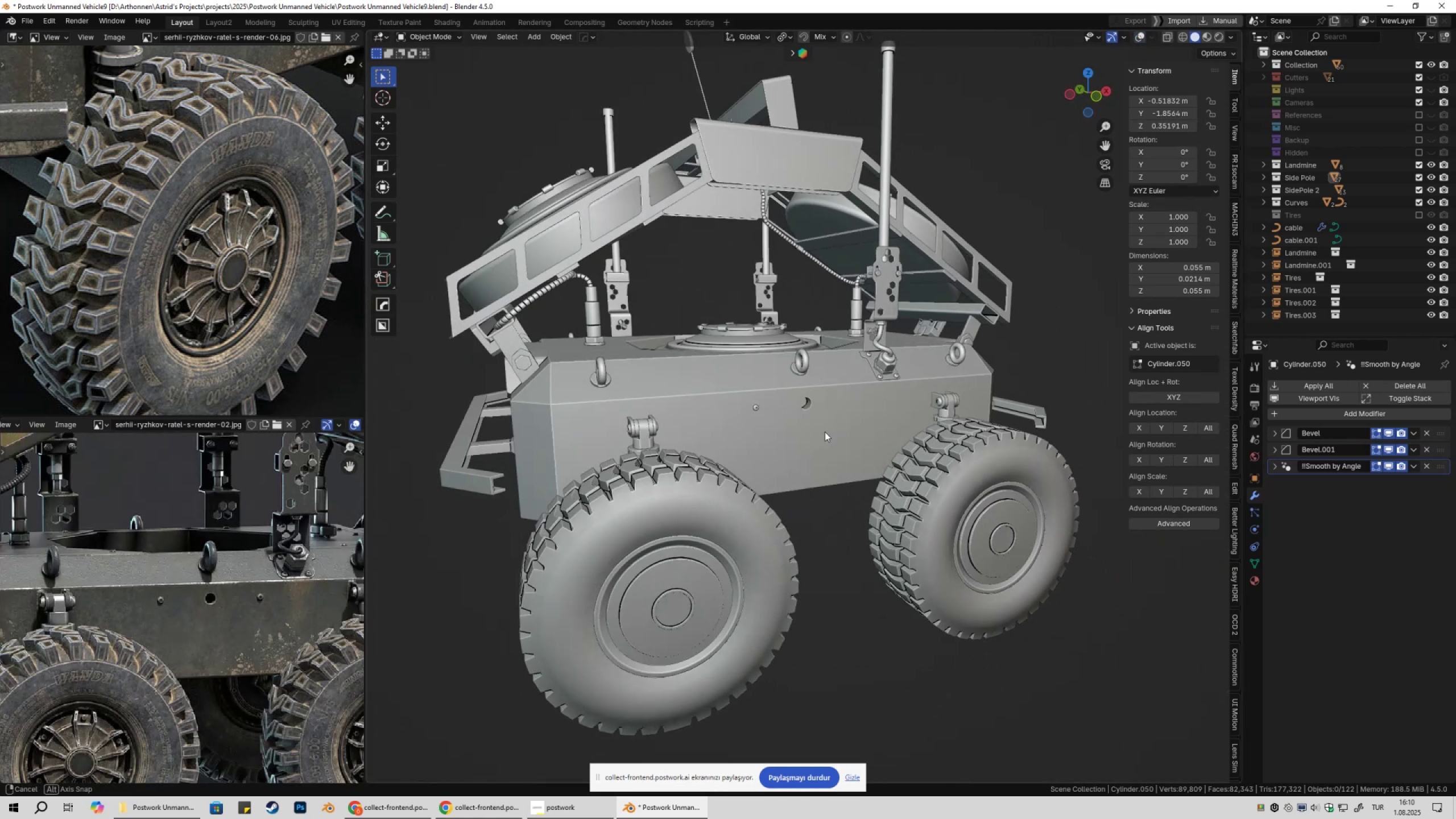 
scroll: coordinate [775, 439], scroll_direction: up, amount: 2.0
 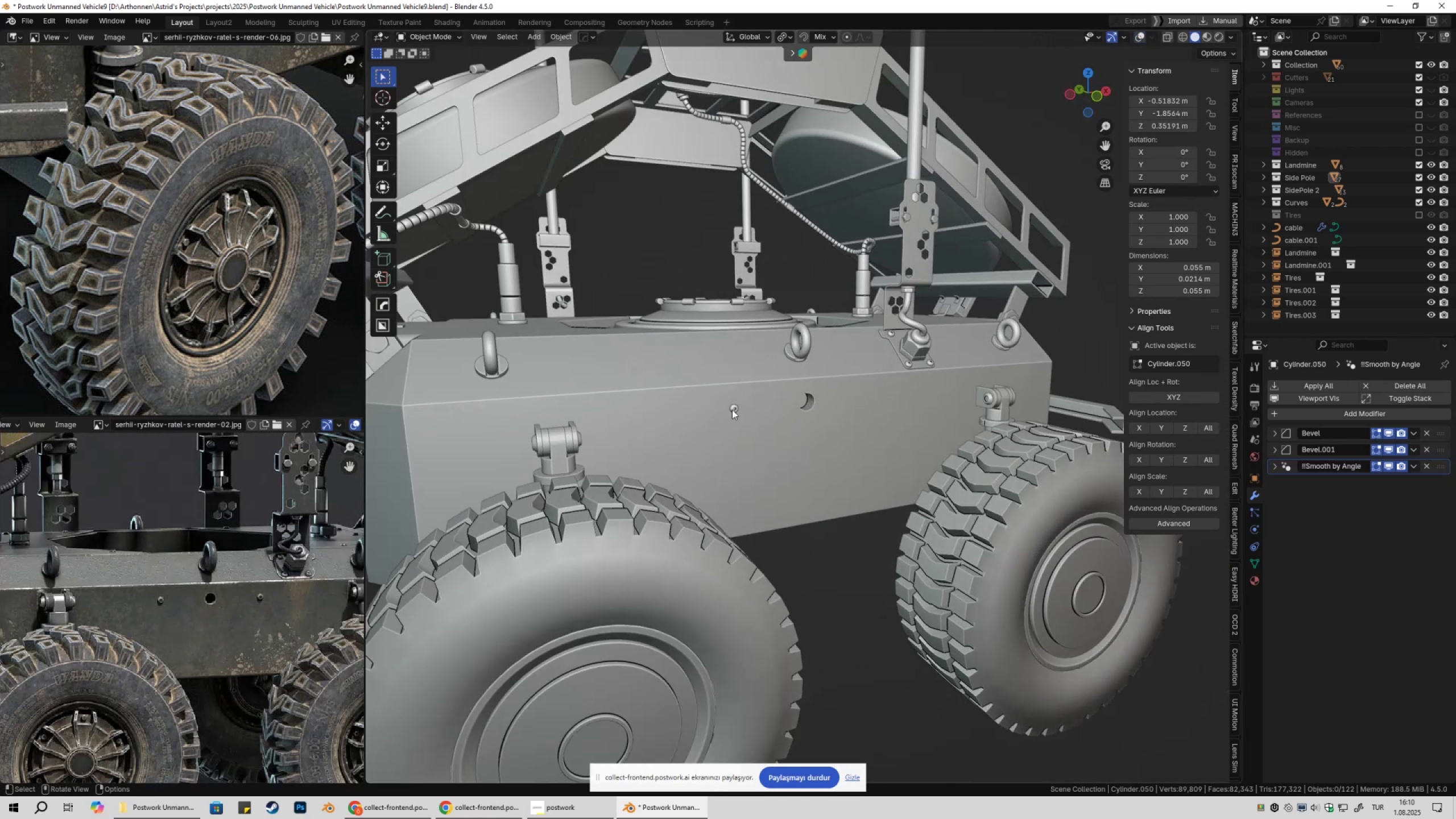 
left_click([731, 409])
 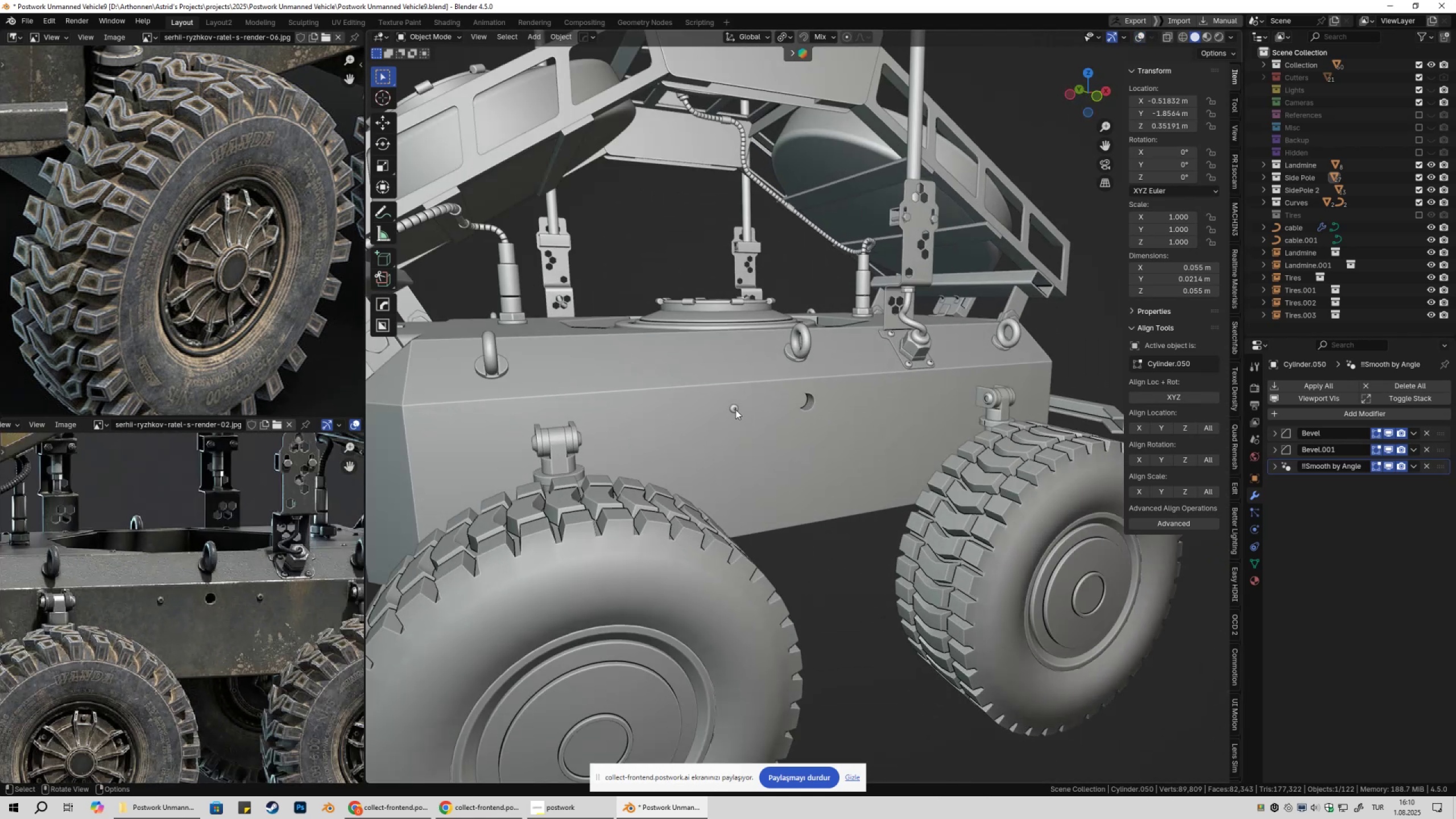 
left_click([733, 407])
 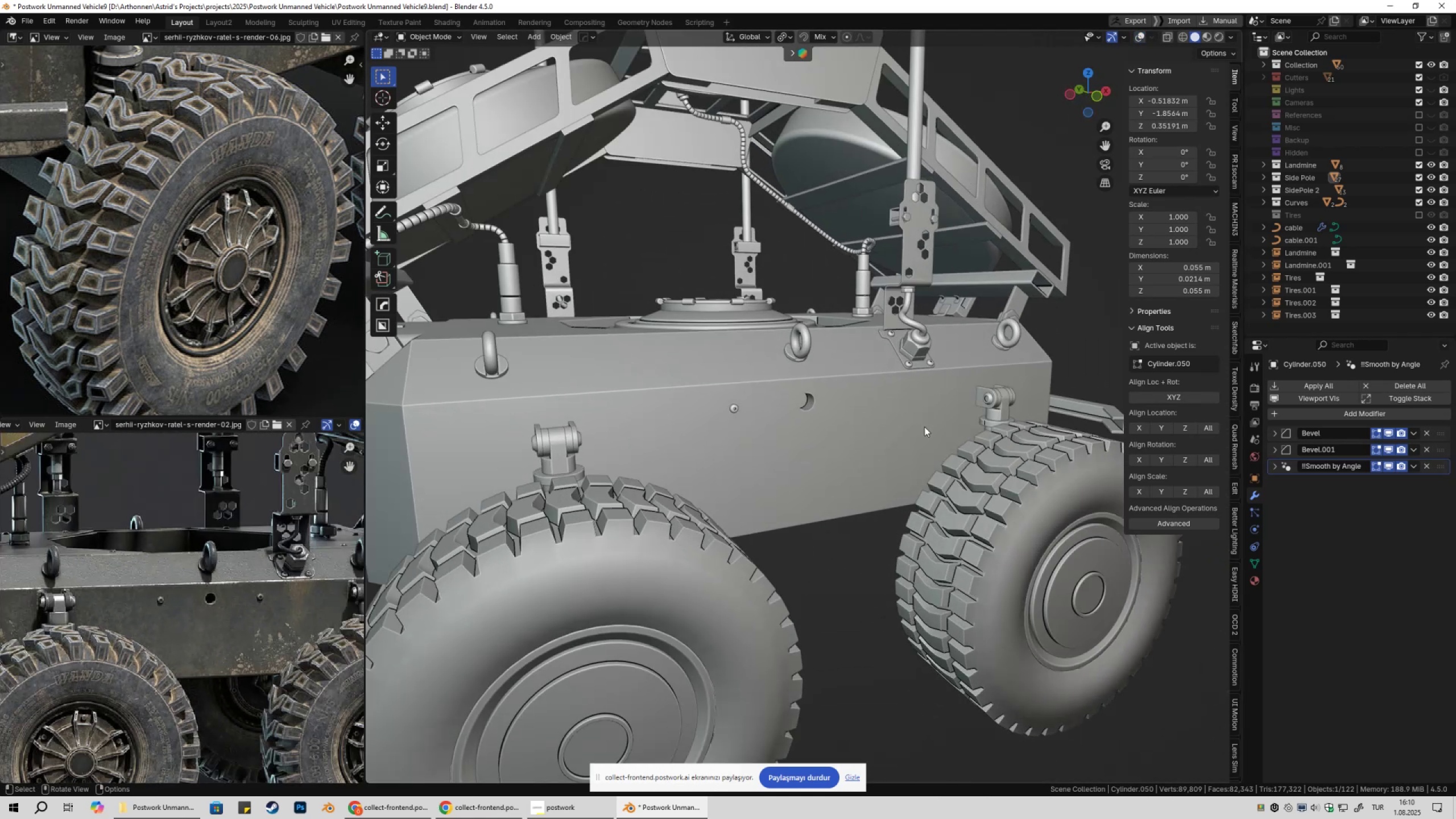 
type(gx)
 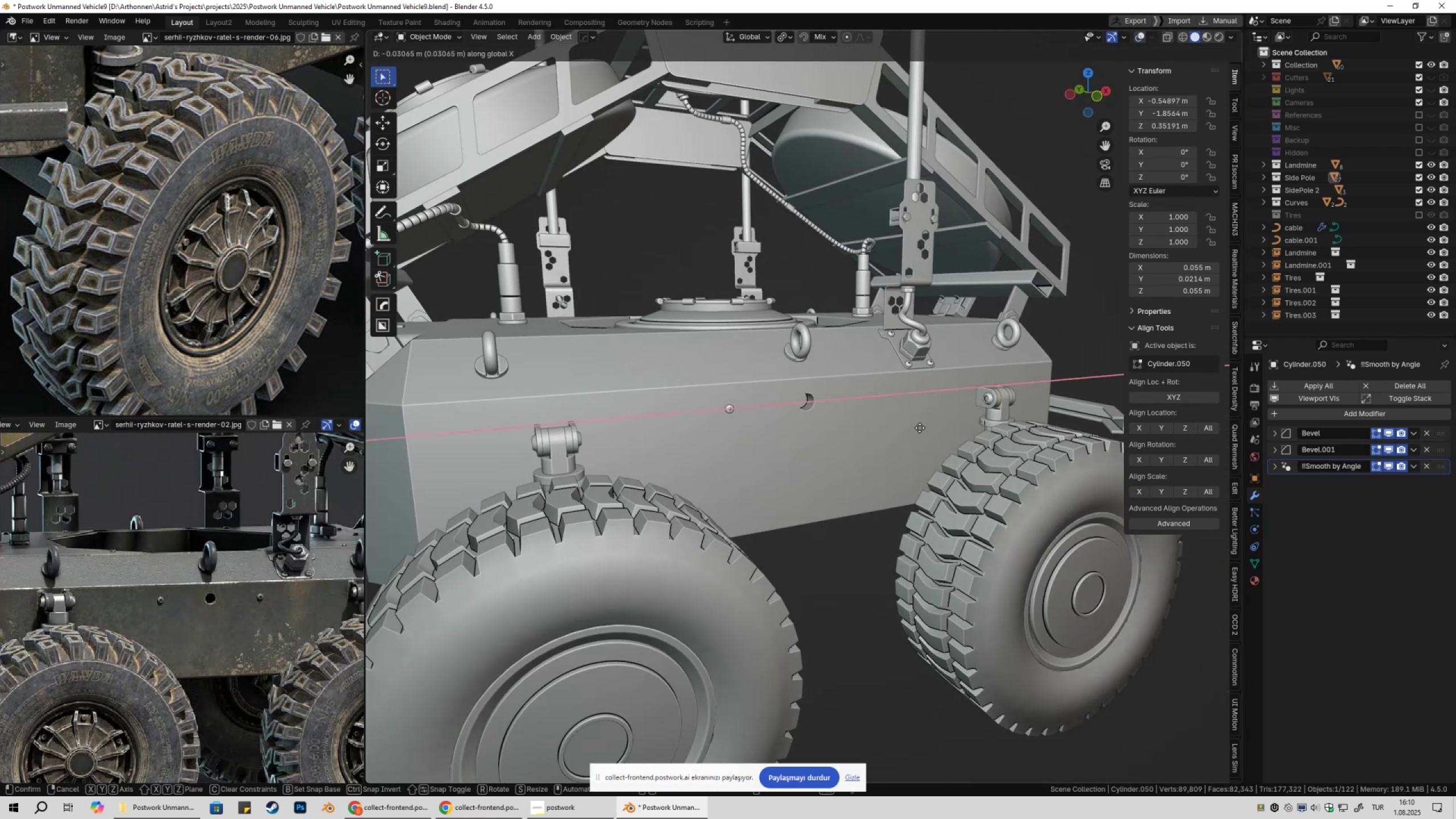 
hold_key(key=ShiftLeft, duration=1.03)
 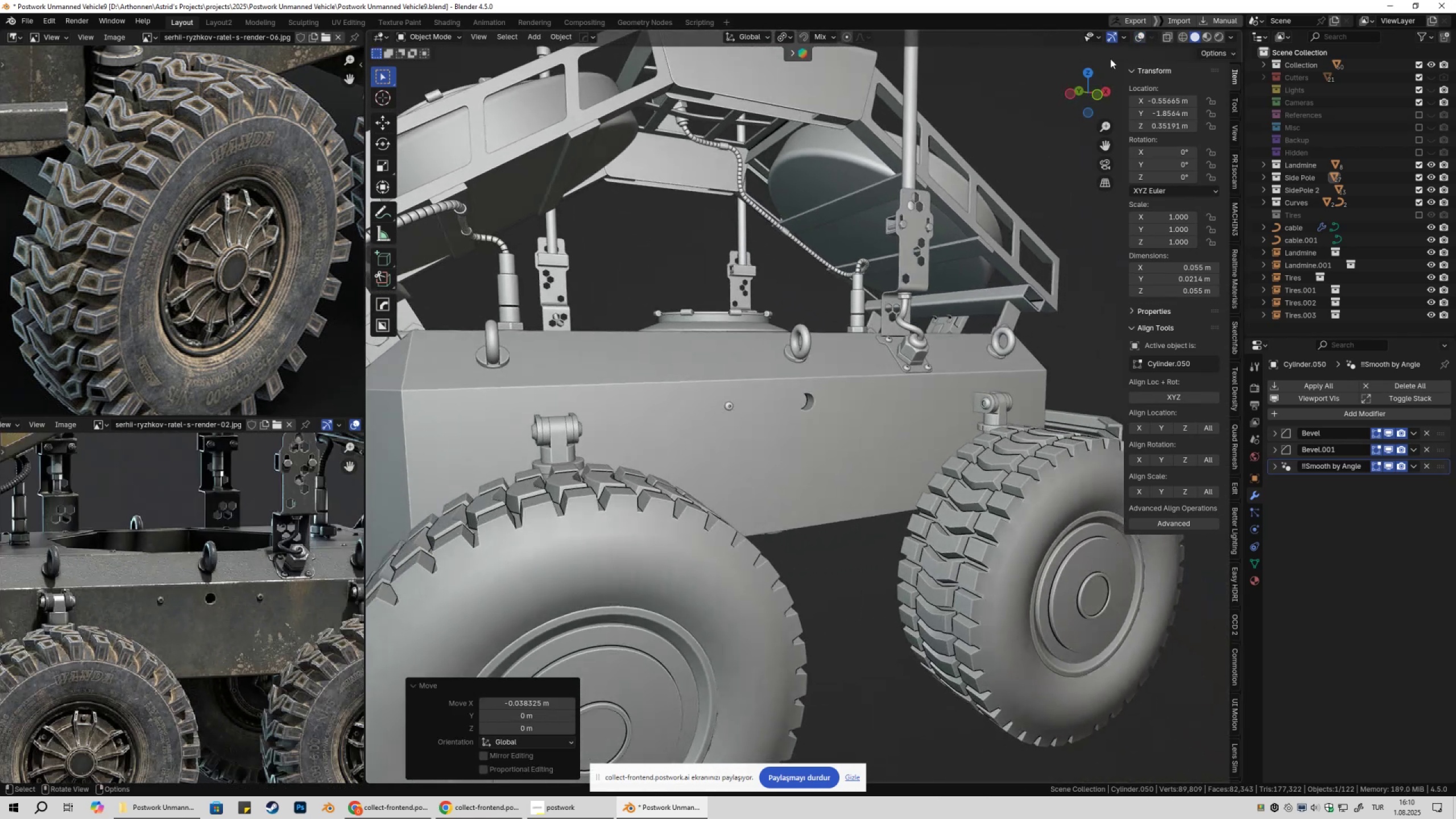 
left_click([1140, 37])
 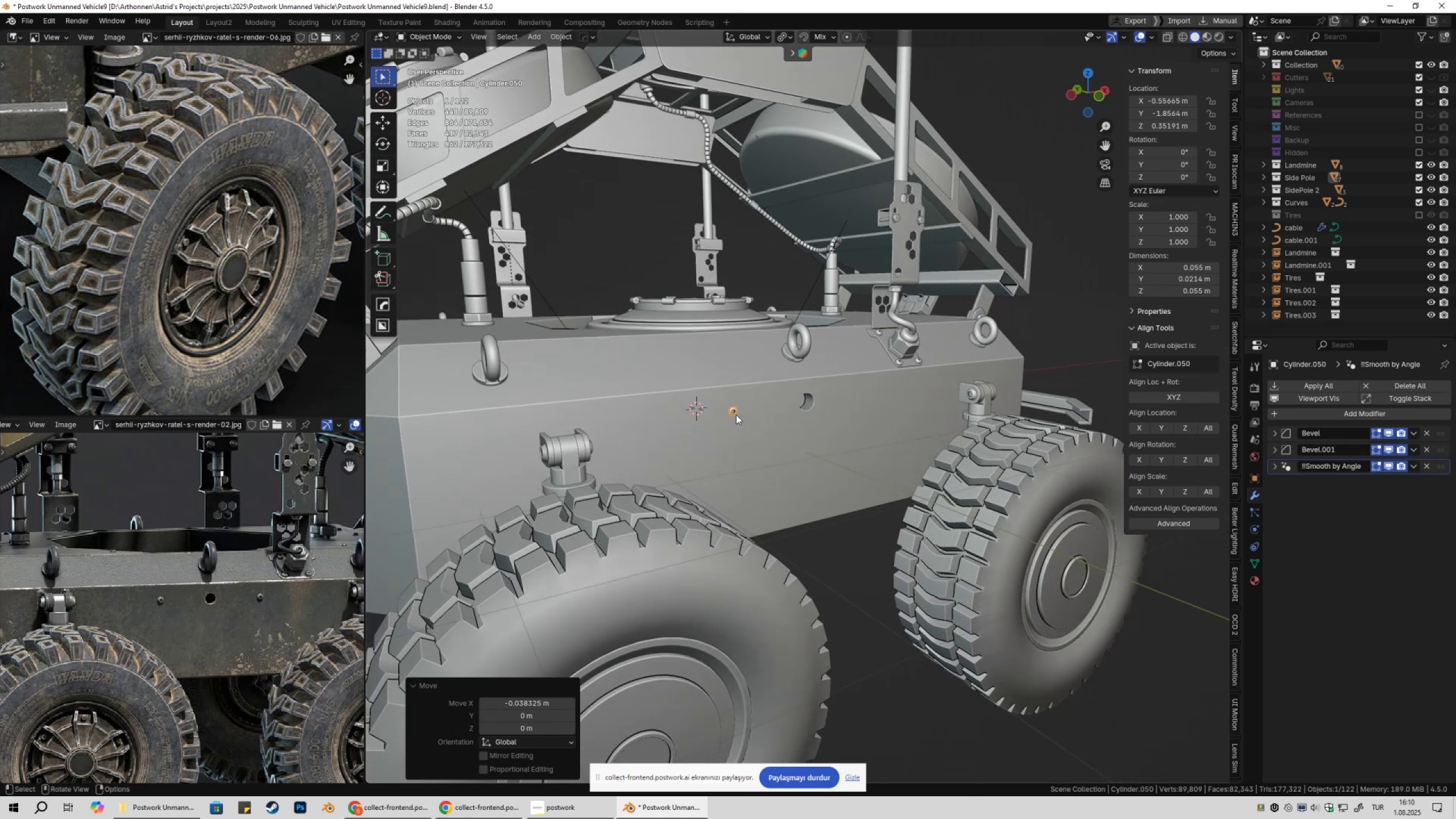 
left_click([734, 411])
 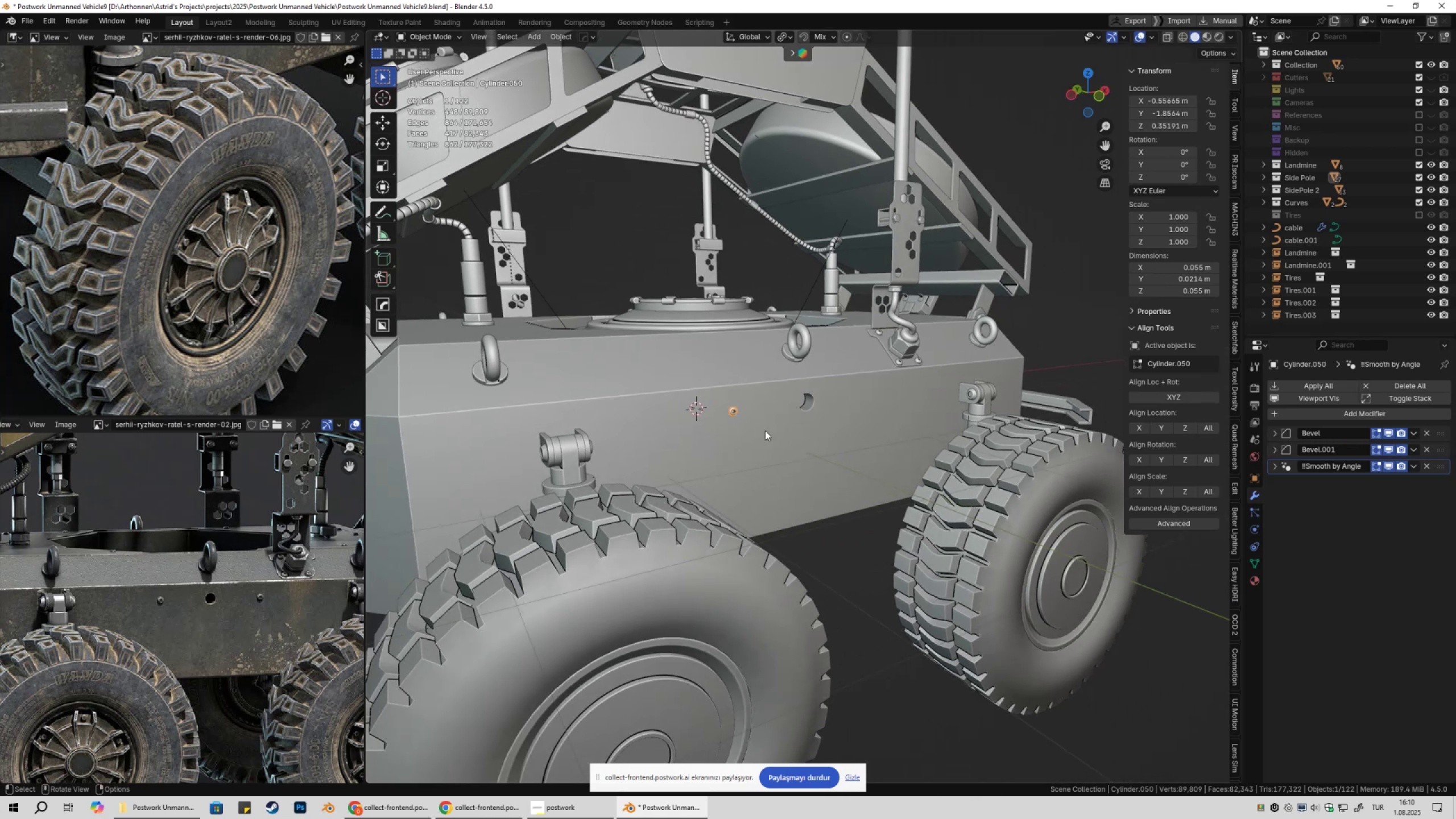 
key(Shift+ShiftLeft)
 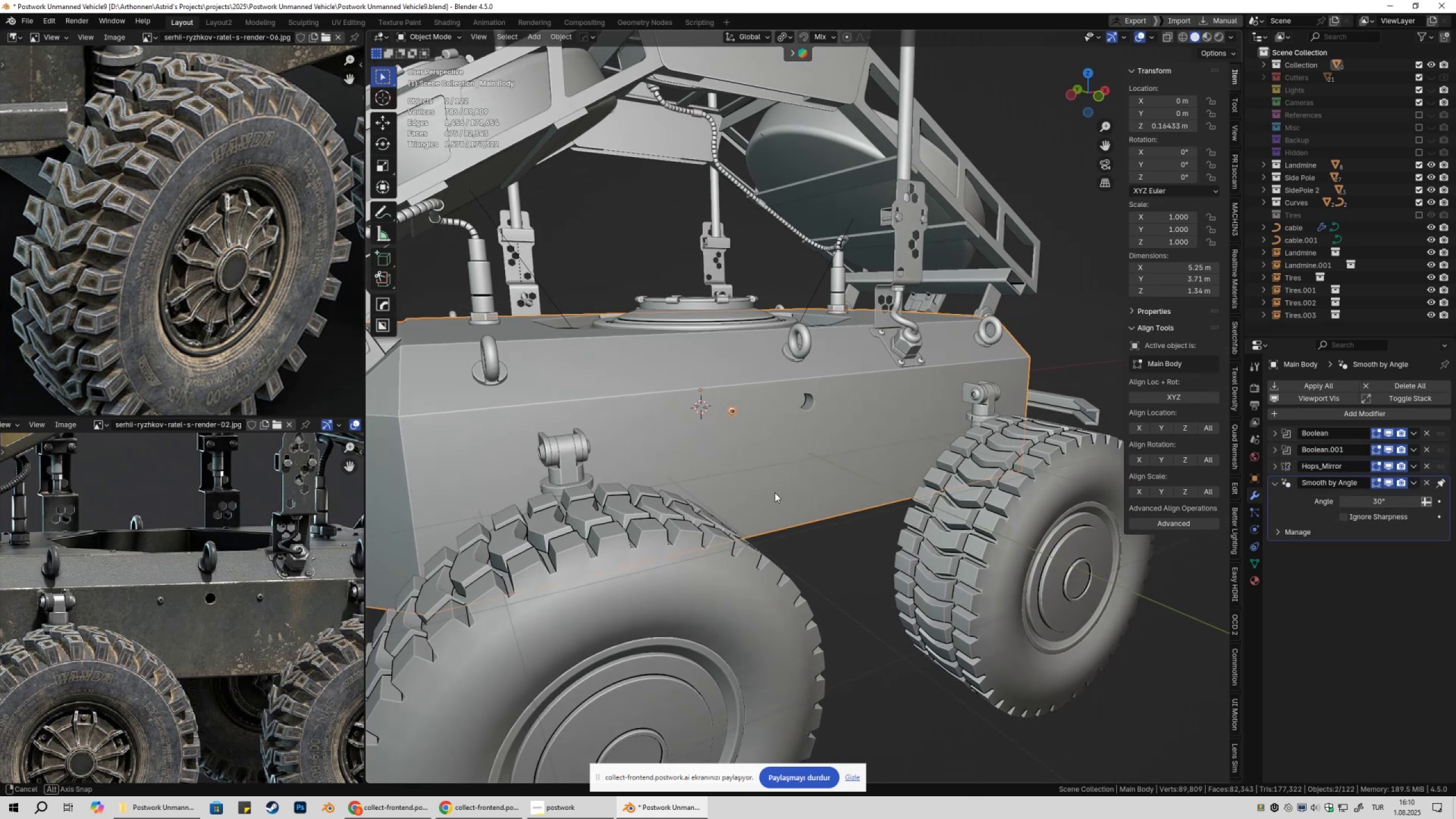 
key(Alt+X)
 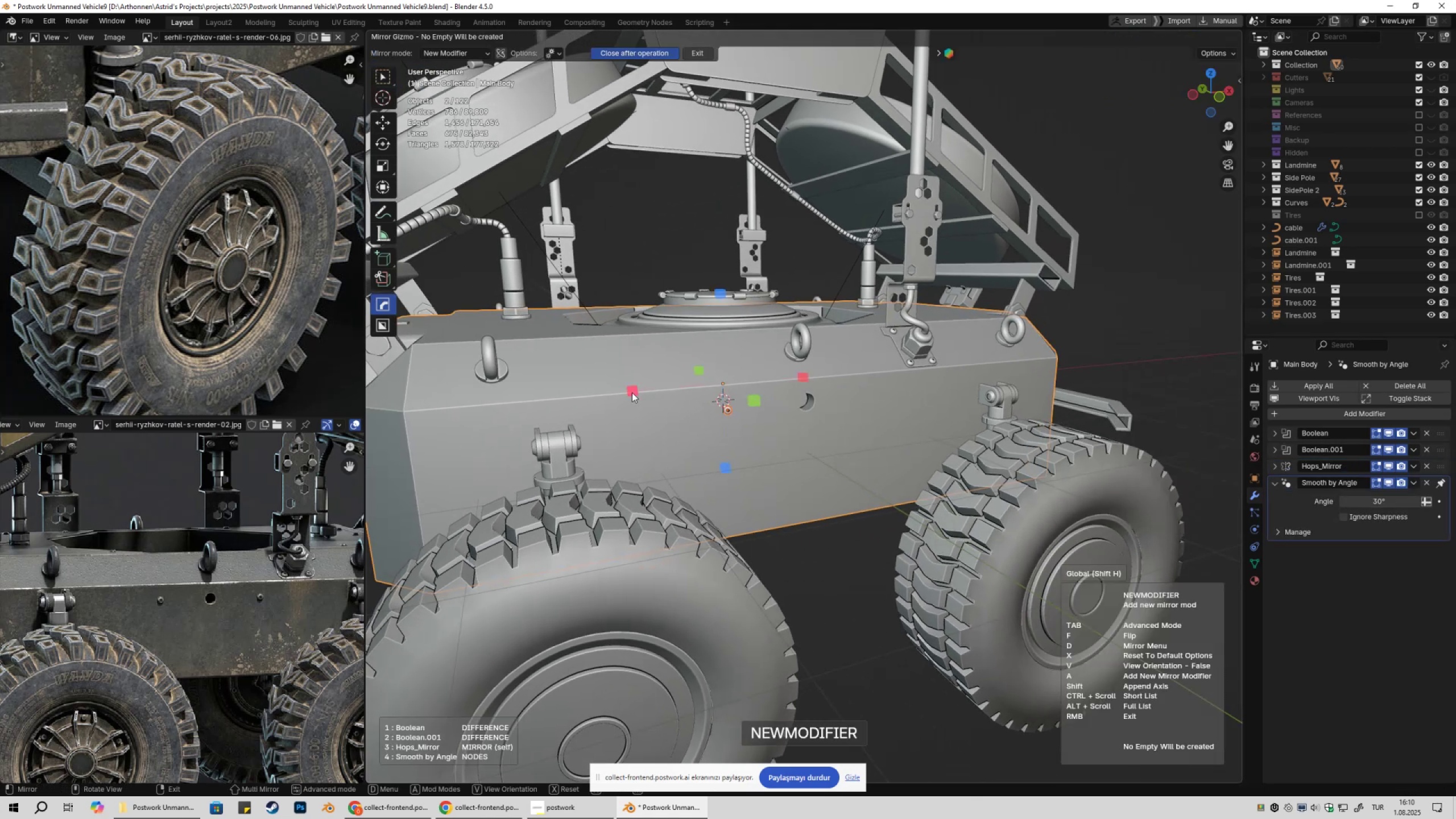 
left_click([629, 390])
 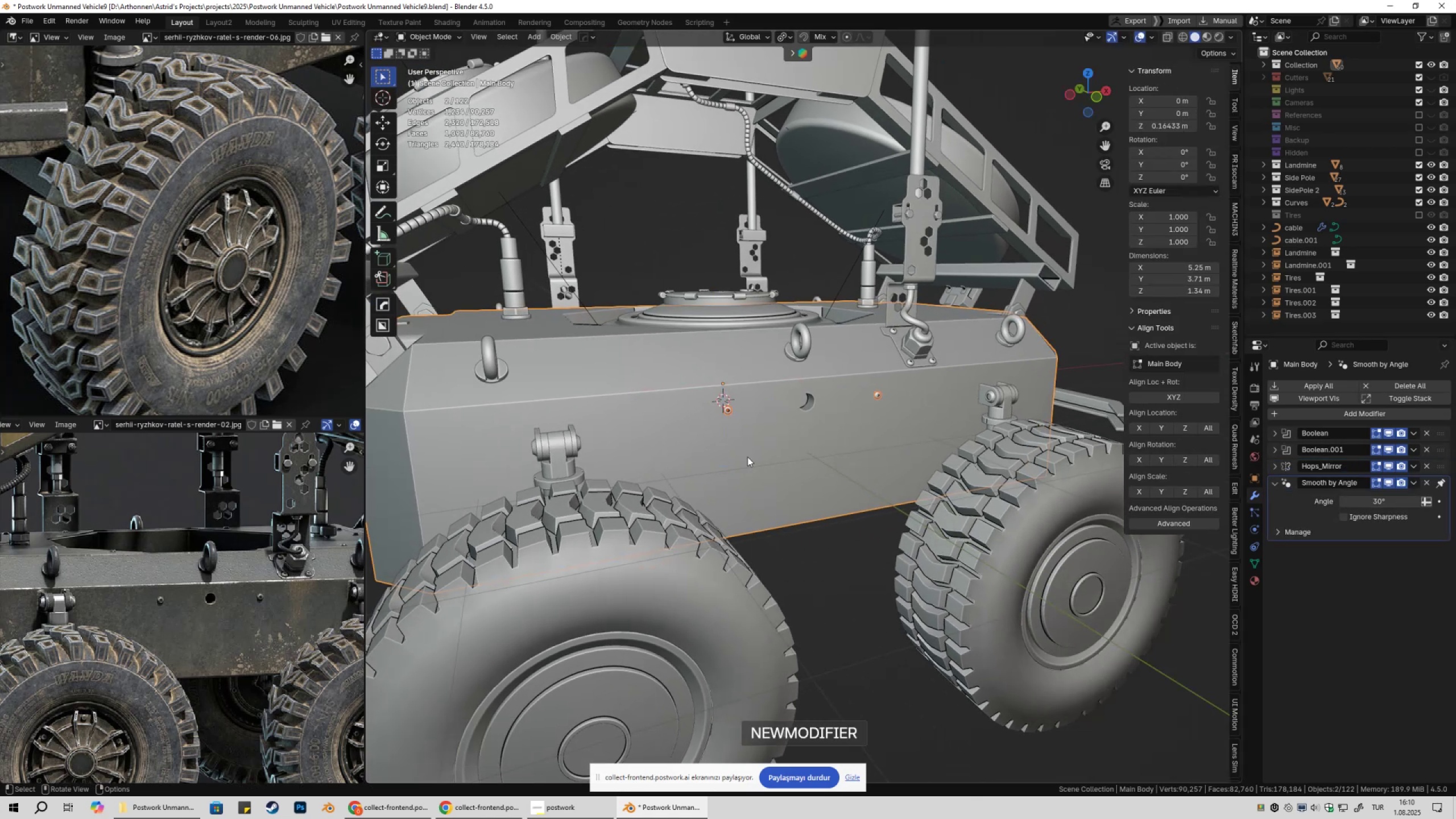 
key(Alt+X)
 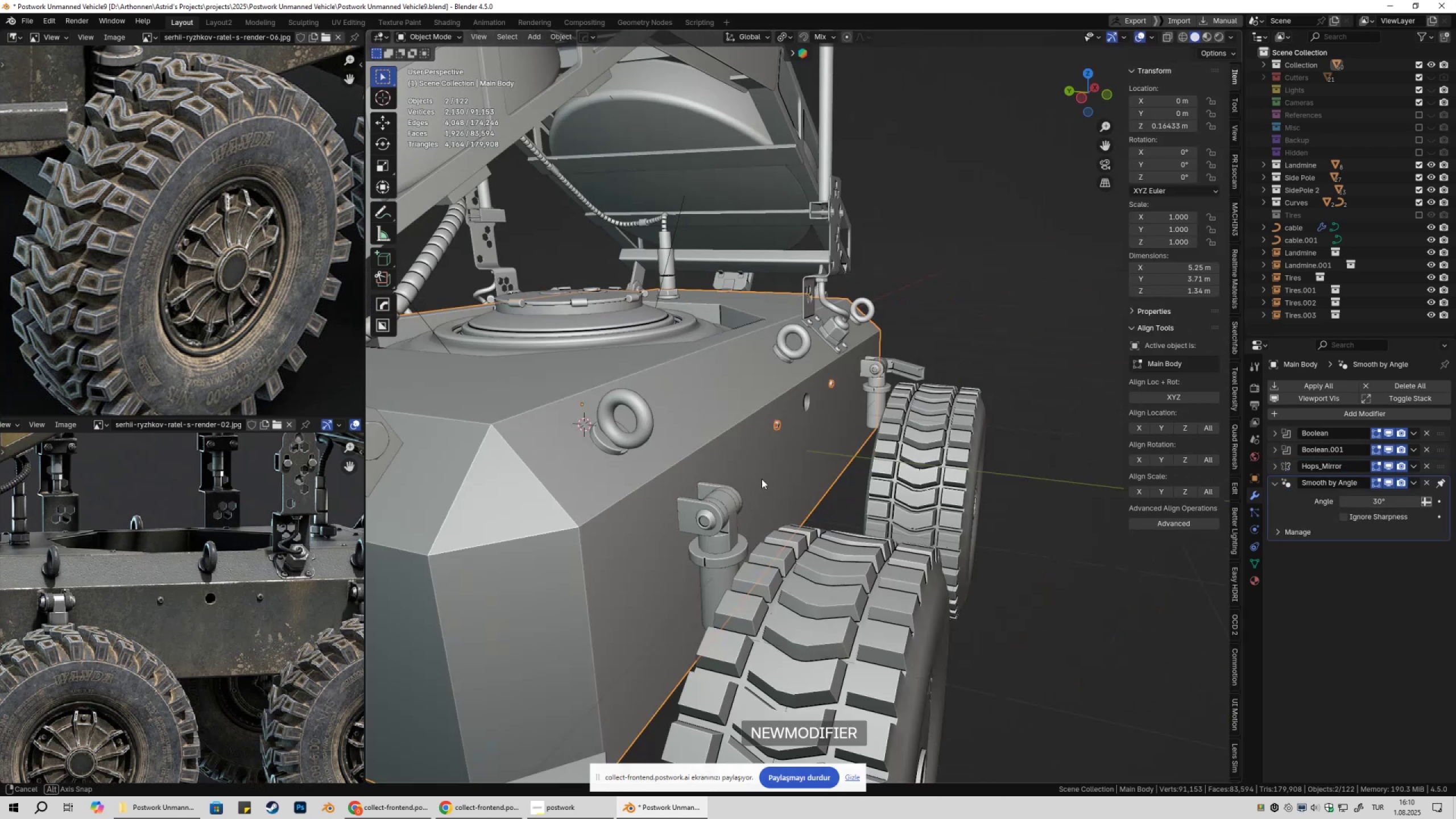 
scroll: coordinate [899, 474], scroll_direction: down, amount: 3.0
 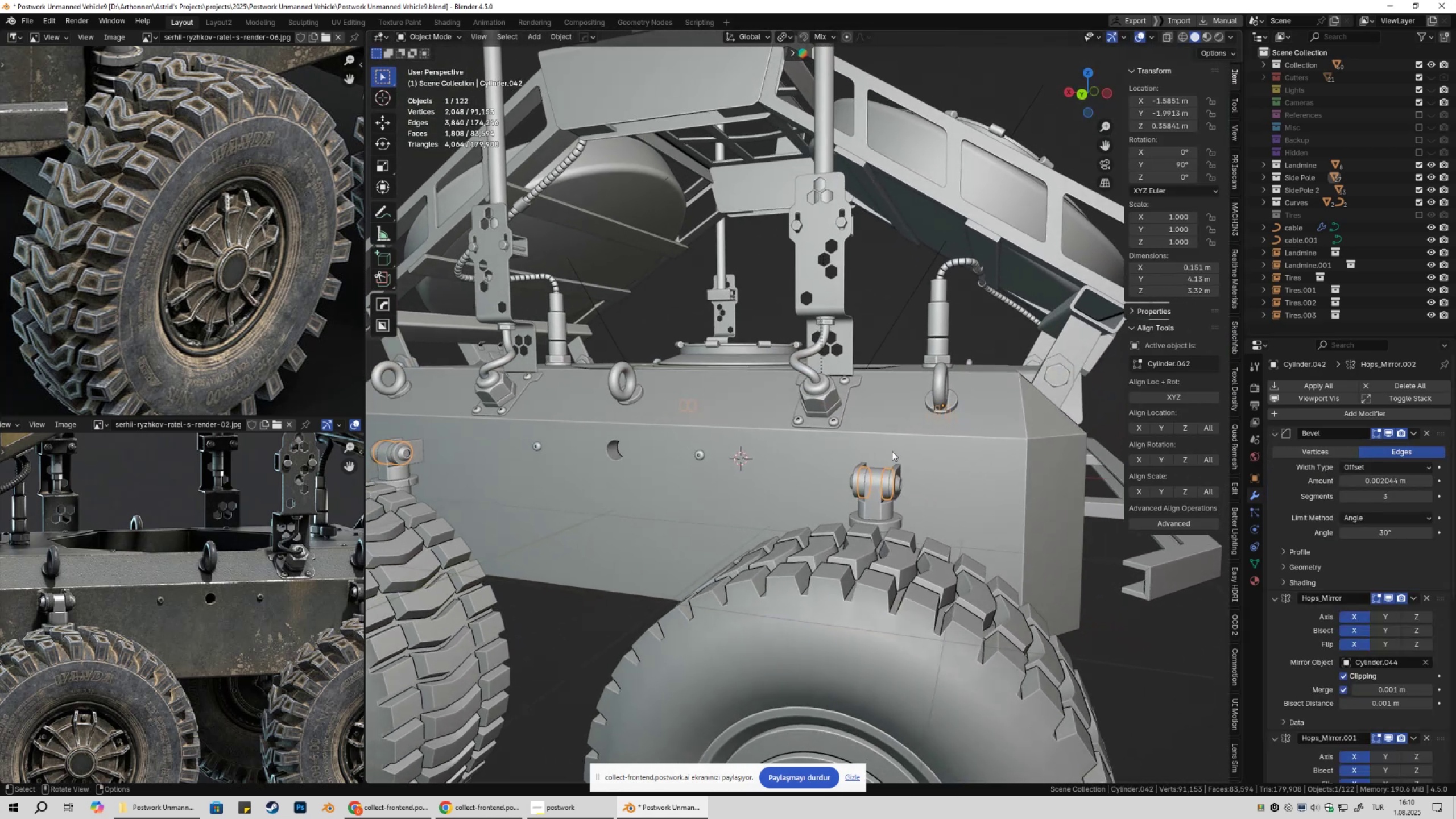 
wait(9.34)
 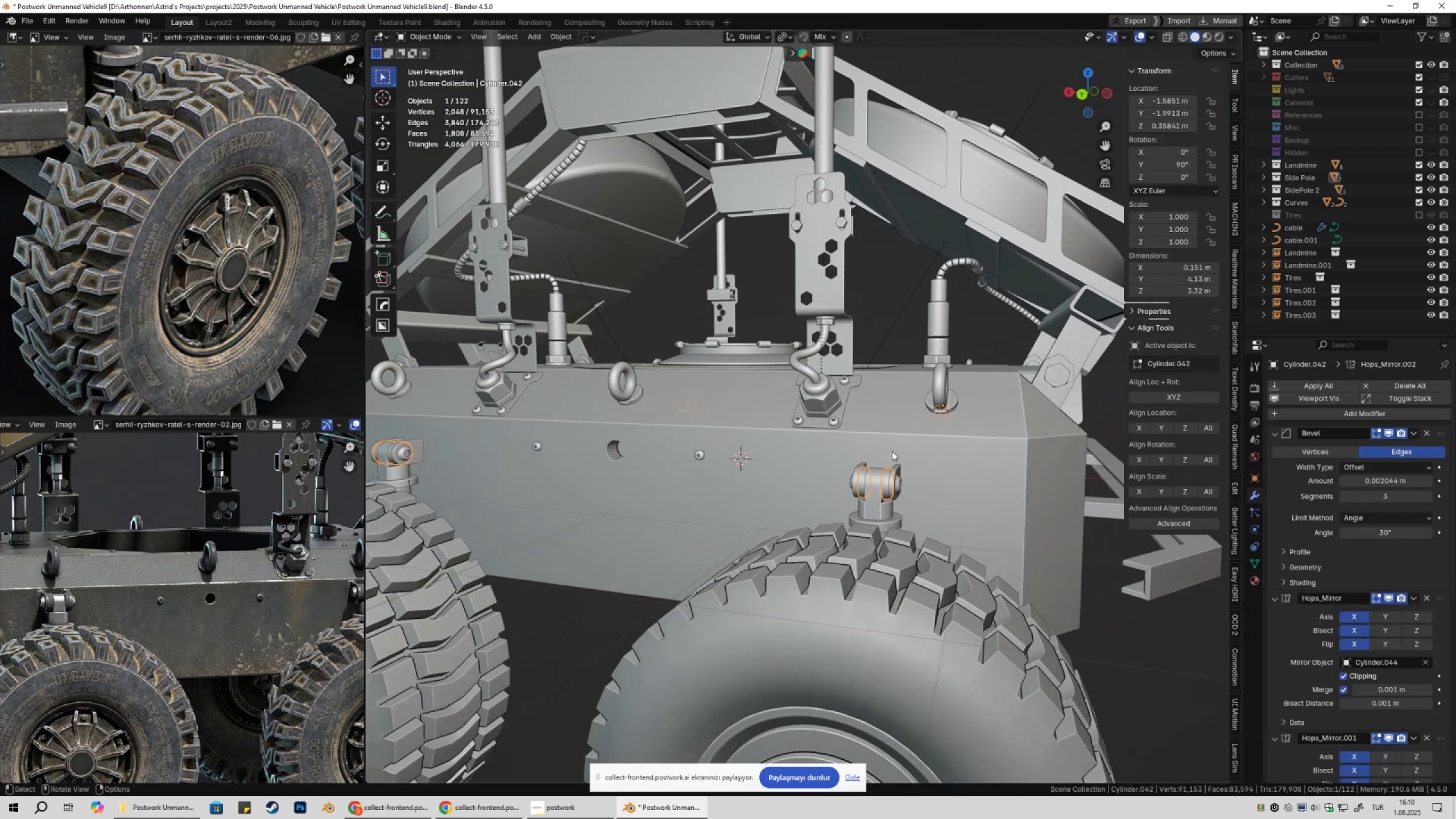 
left_click([396, 818])
 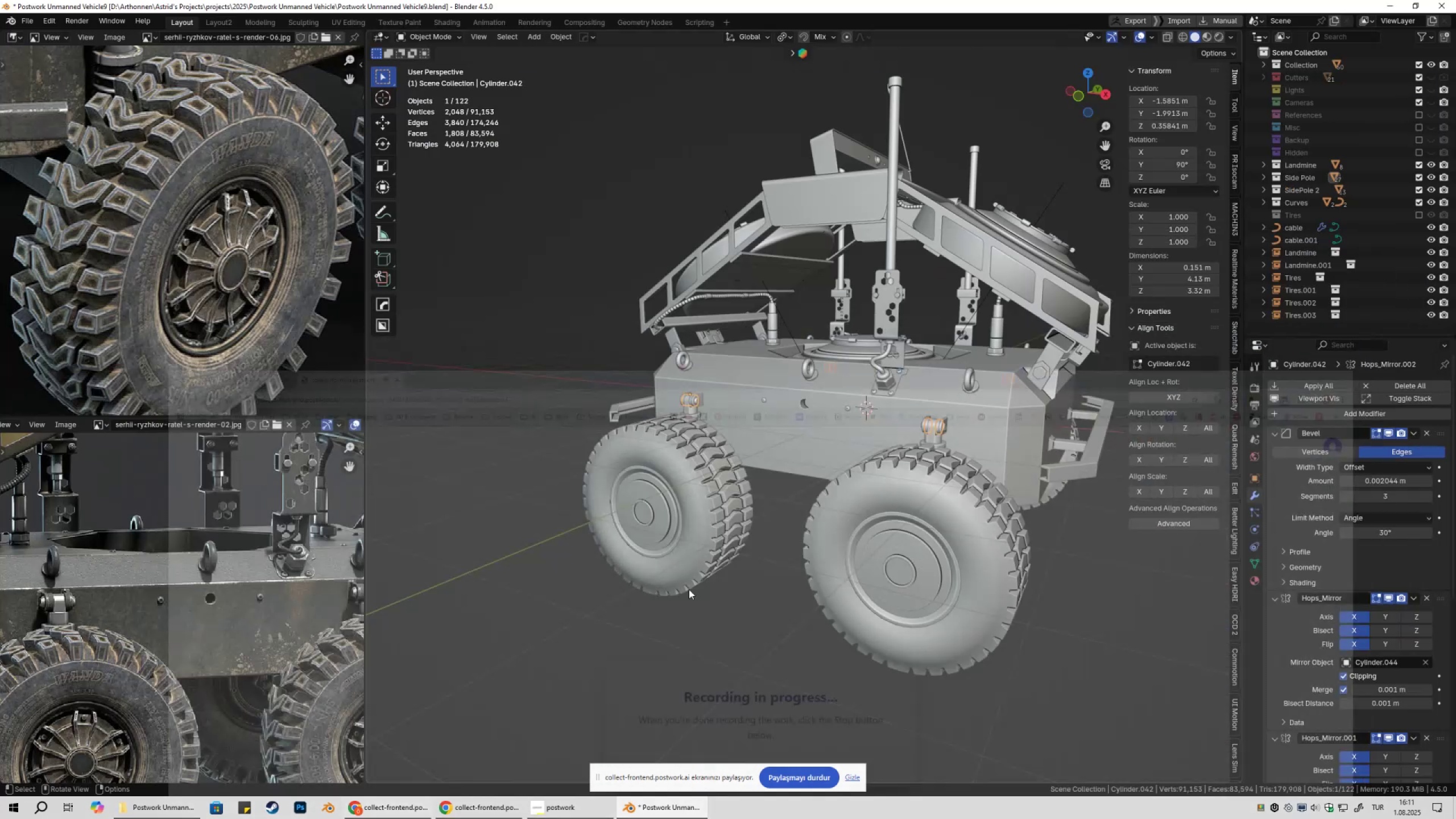 
key(Shift+ShiftLeft)
 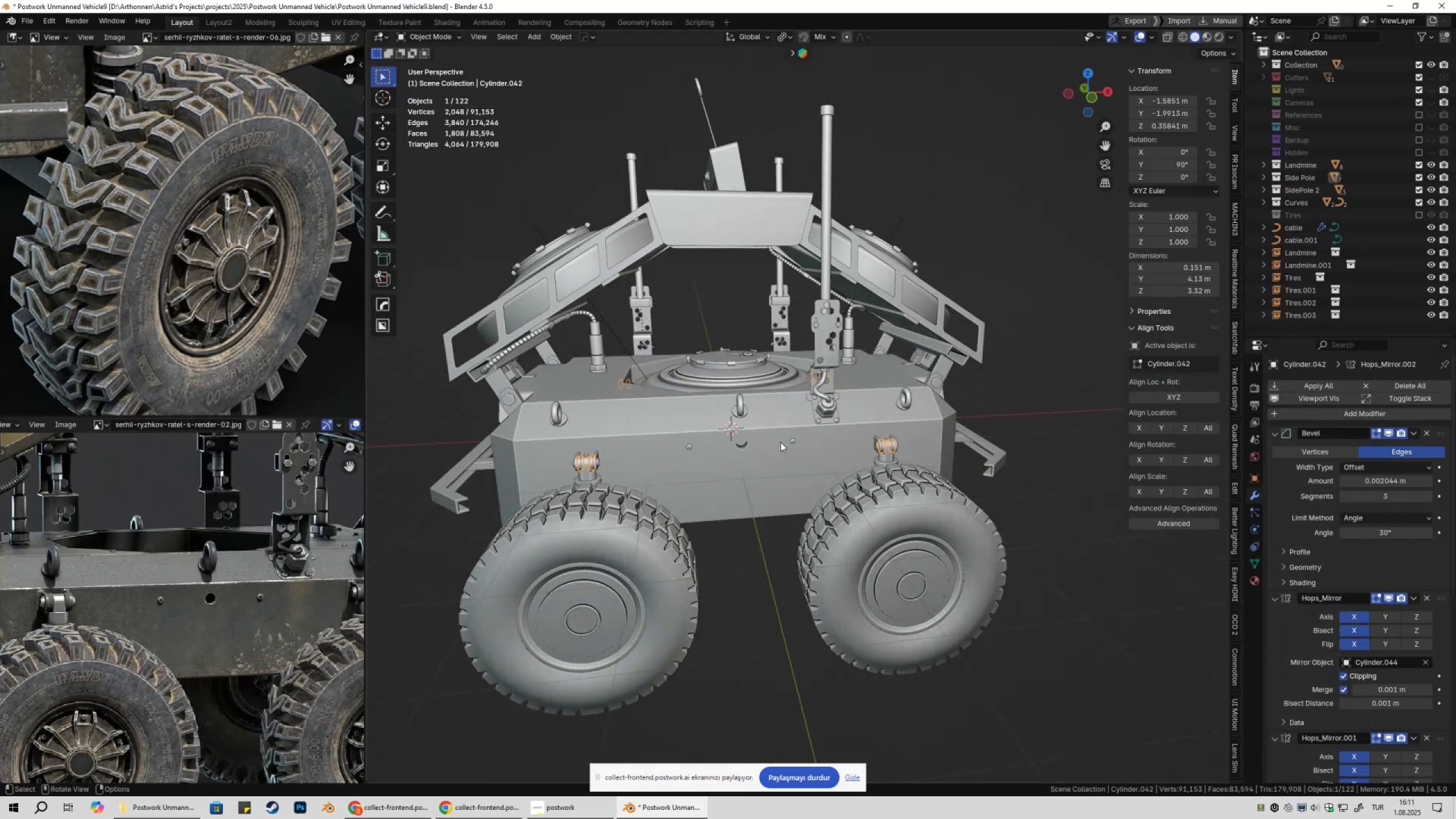 
scroll: coordinate [248, 597], scroll_direction: down, amount: 2.0
 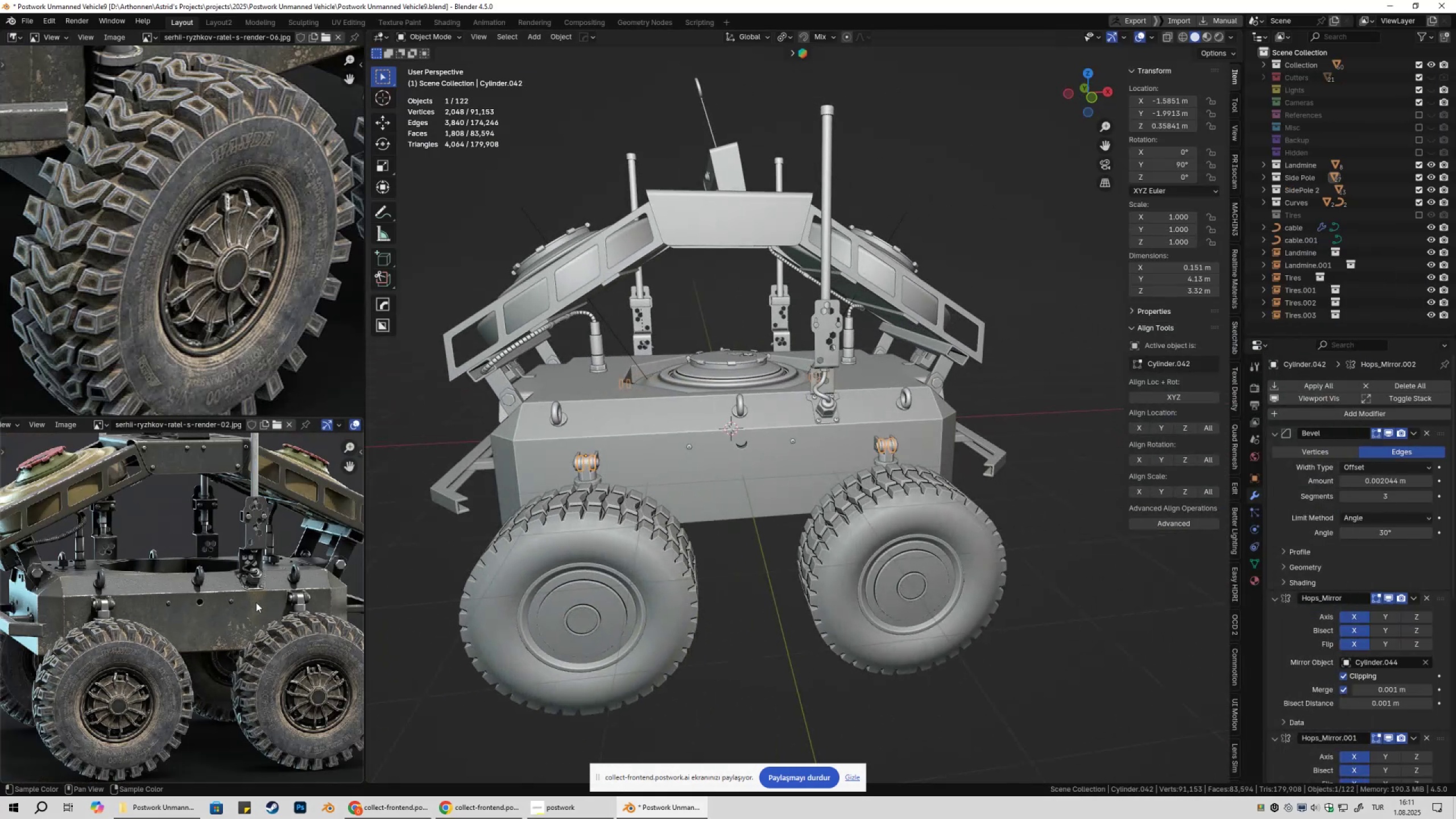 
hold_key(key=ShiftLeft, duration=0.35)
 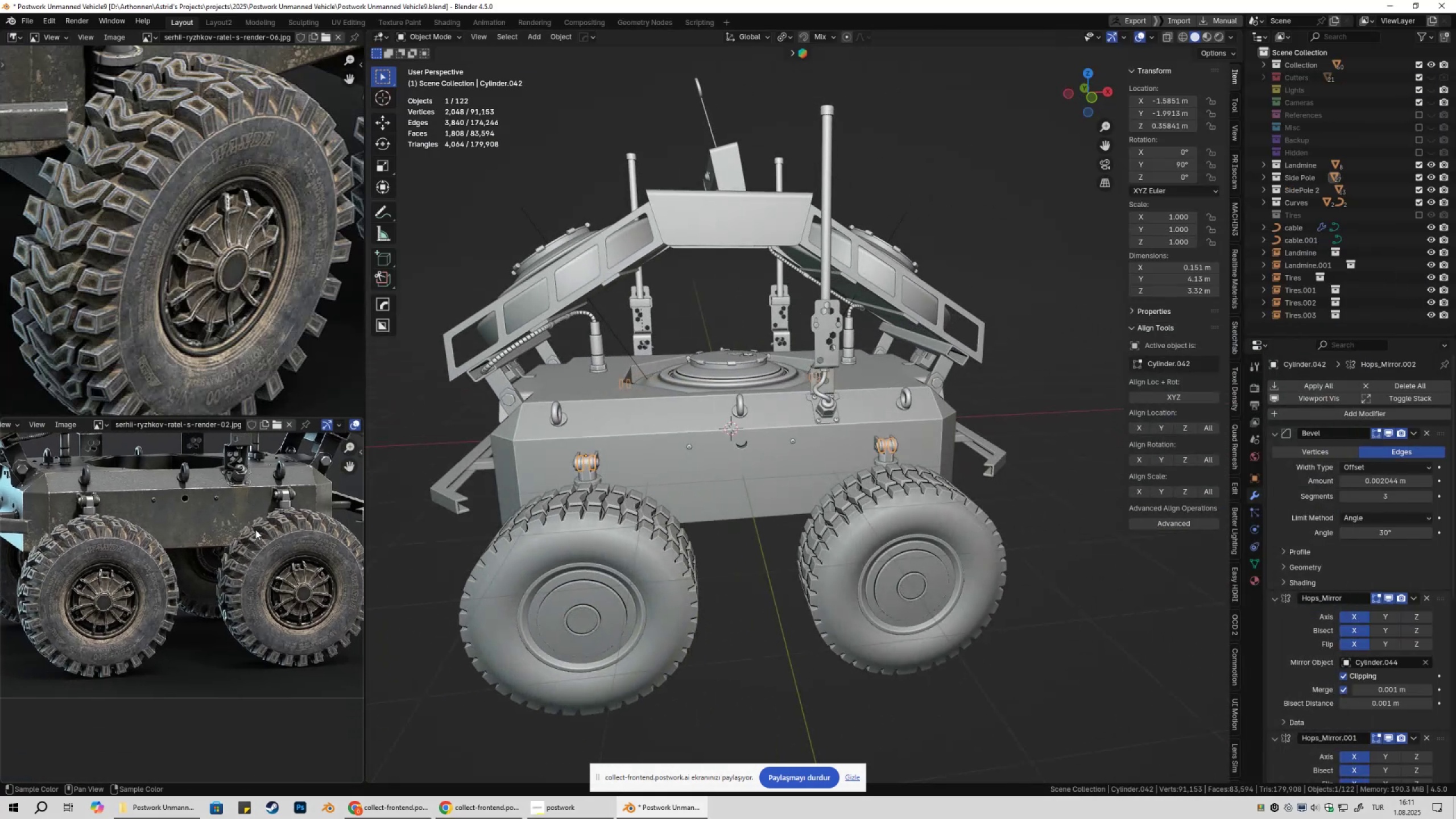 
hold_key(key=ShiftLeft, duration=0.37)
 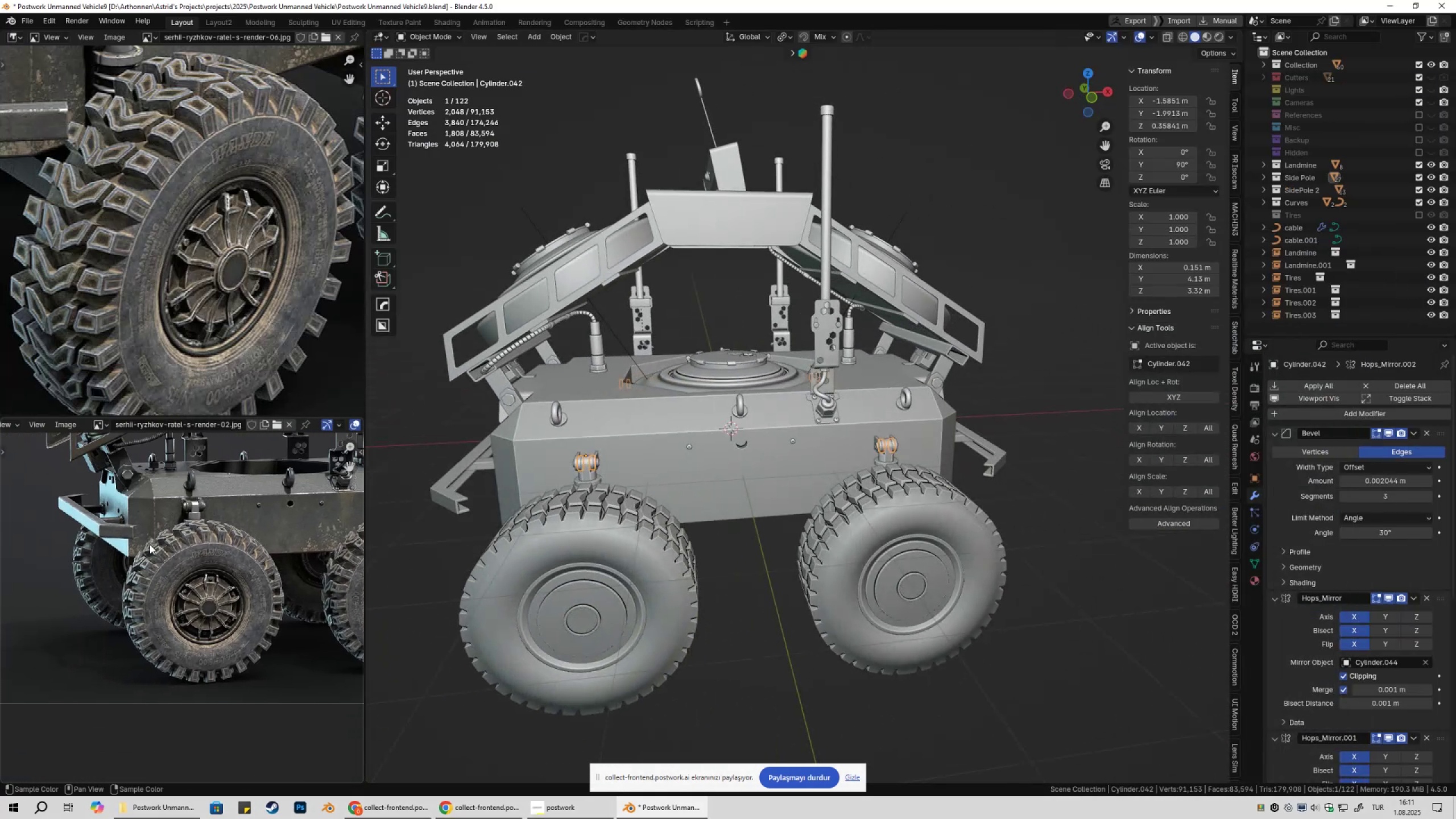 
scroll: coordinate [148, 549], scroll_direction: up, amount: 2.0
 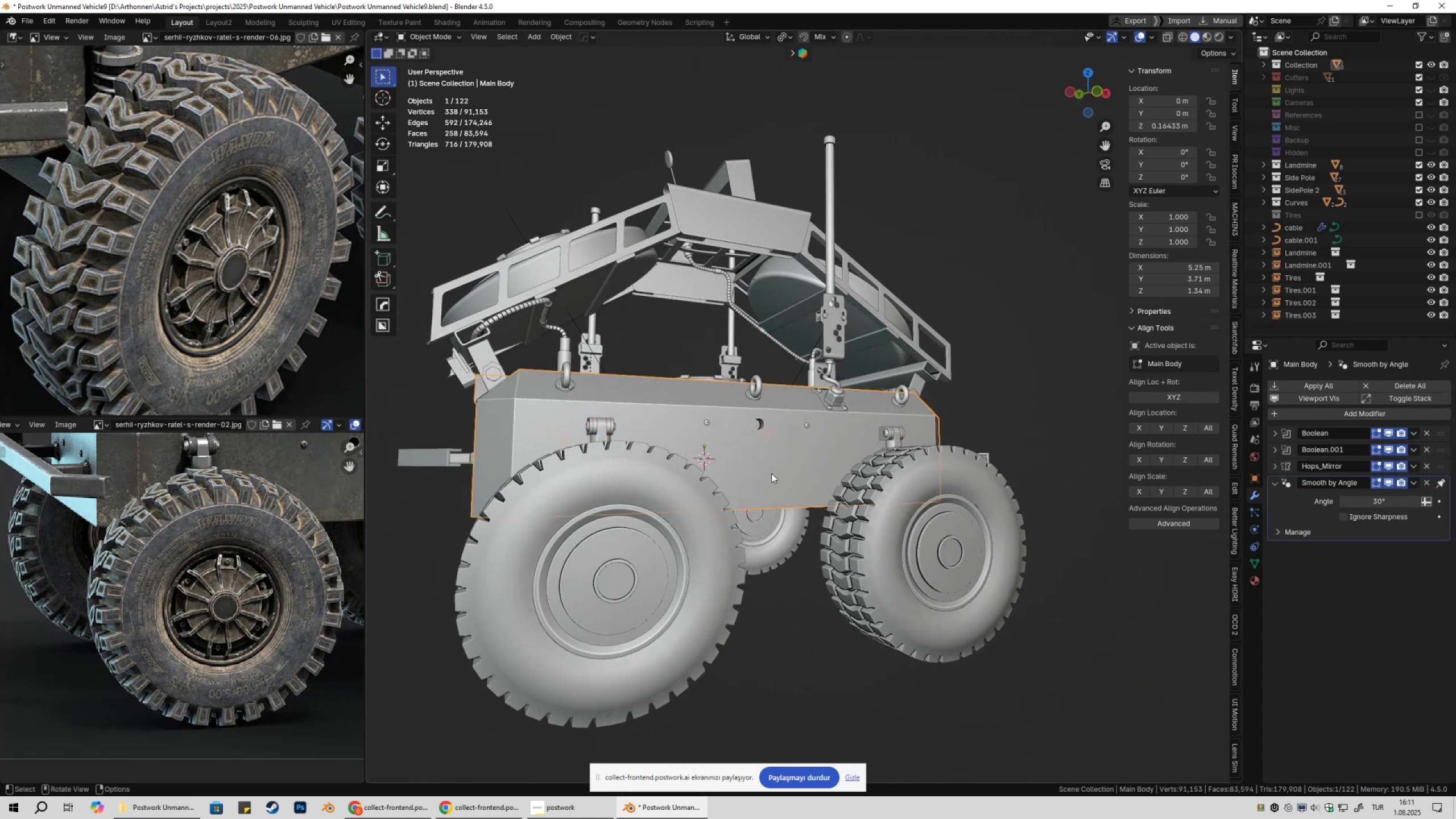 
double_click([1016, 399])
 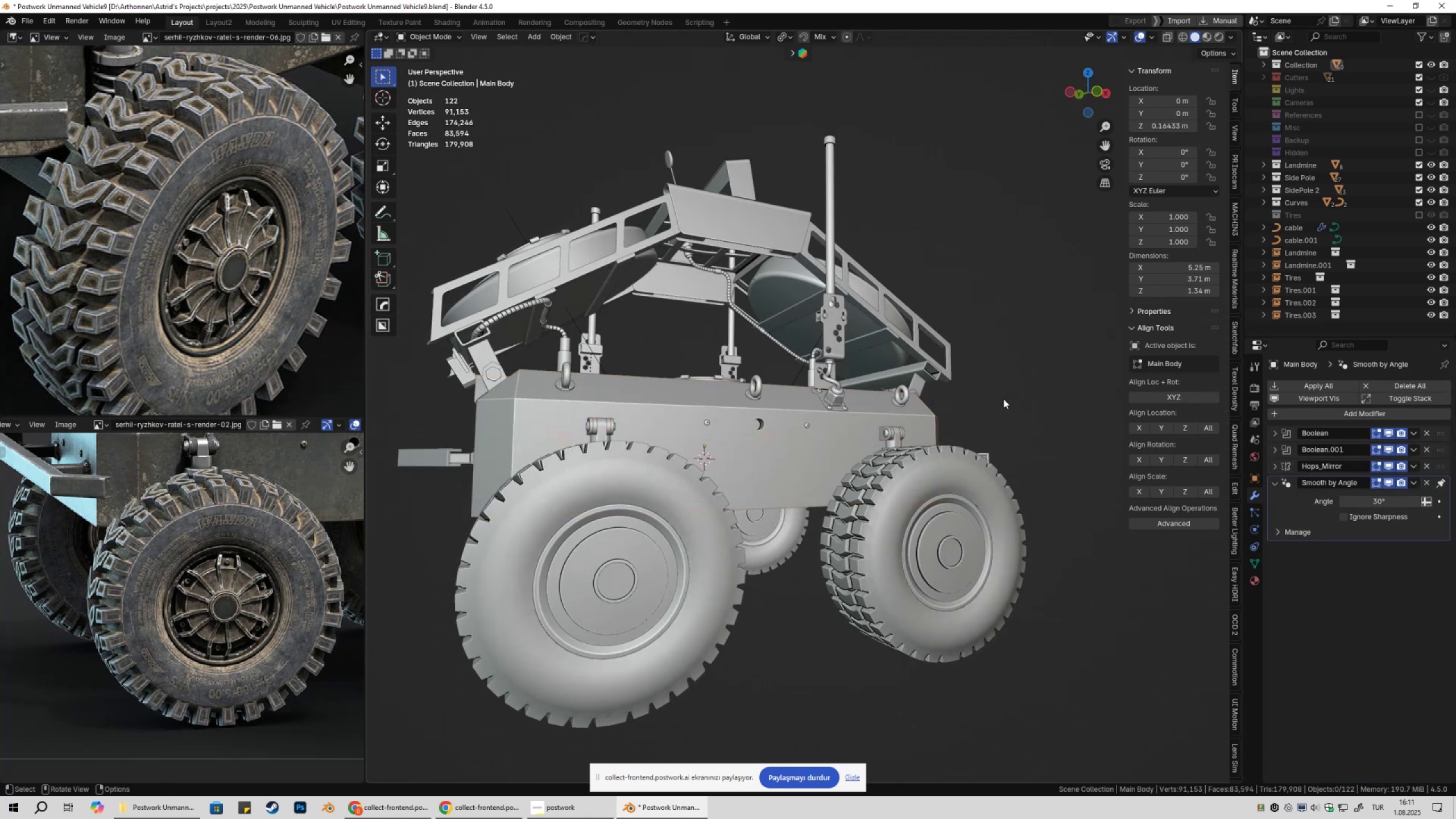 
hold_key(key=ShiftLeft, duration=0.5)
 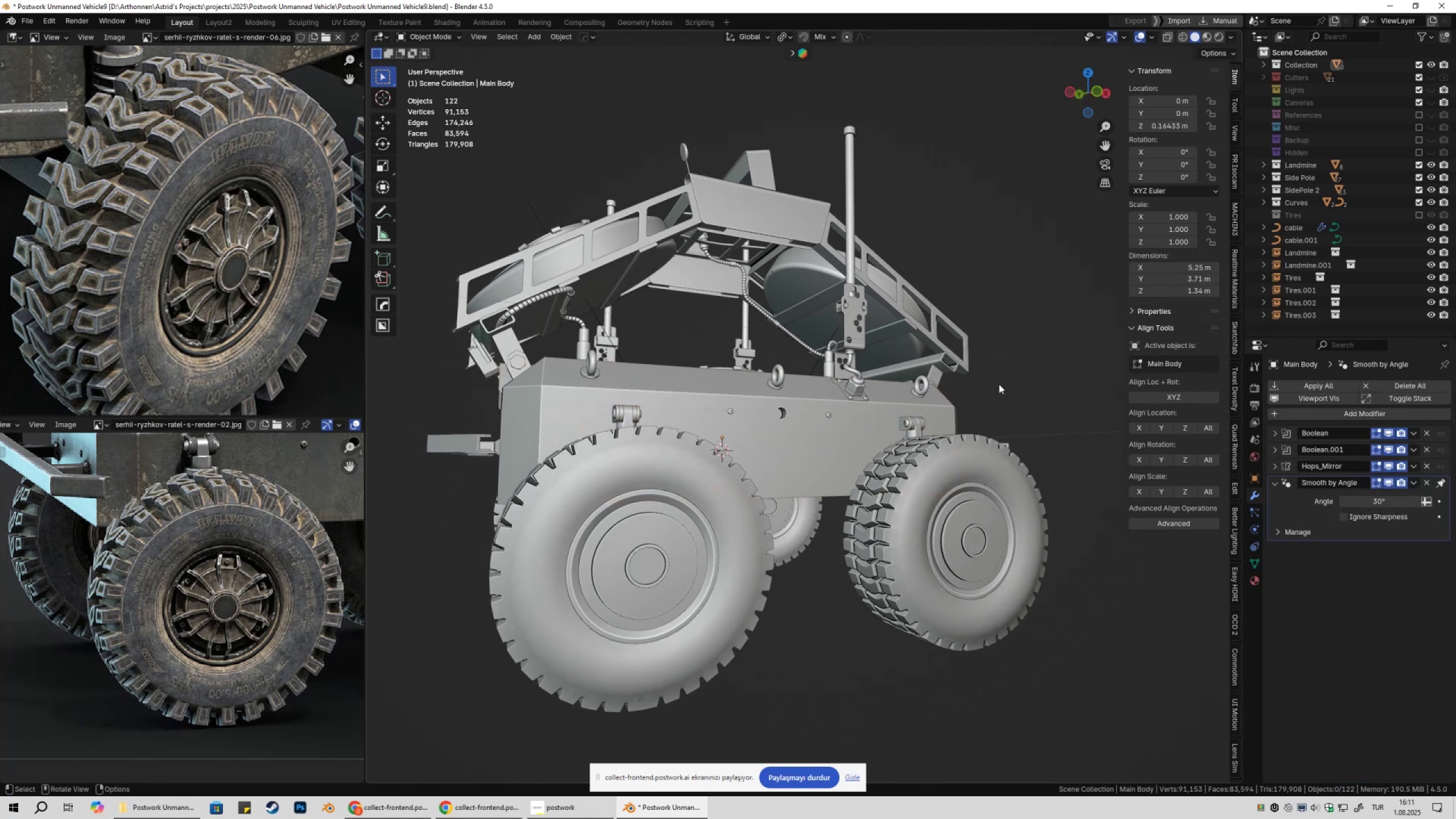 
wait(6.09)
 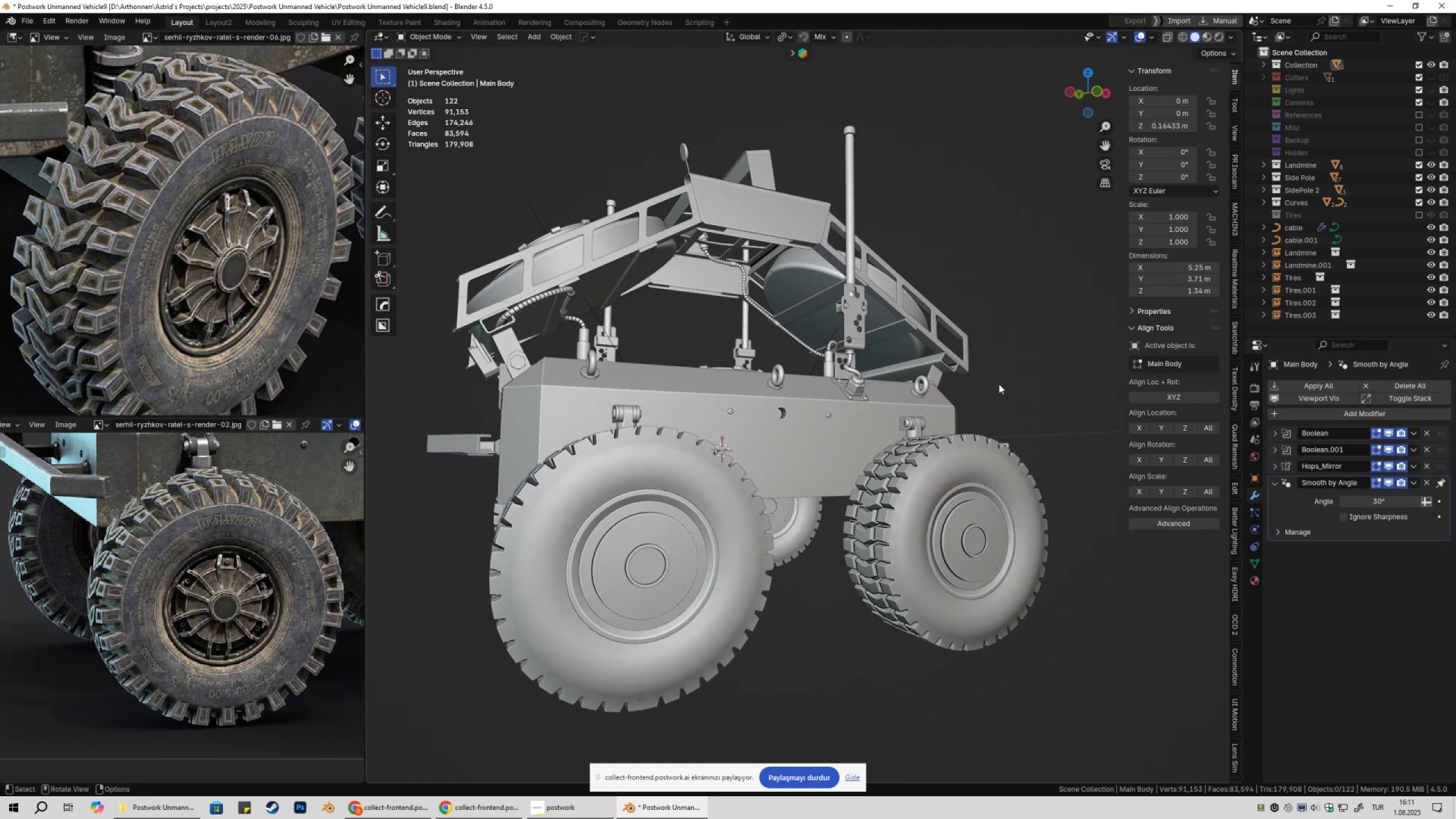 
left_click([771, 527])
 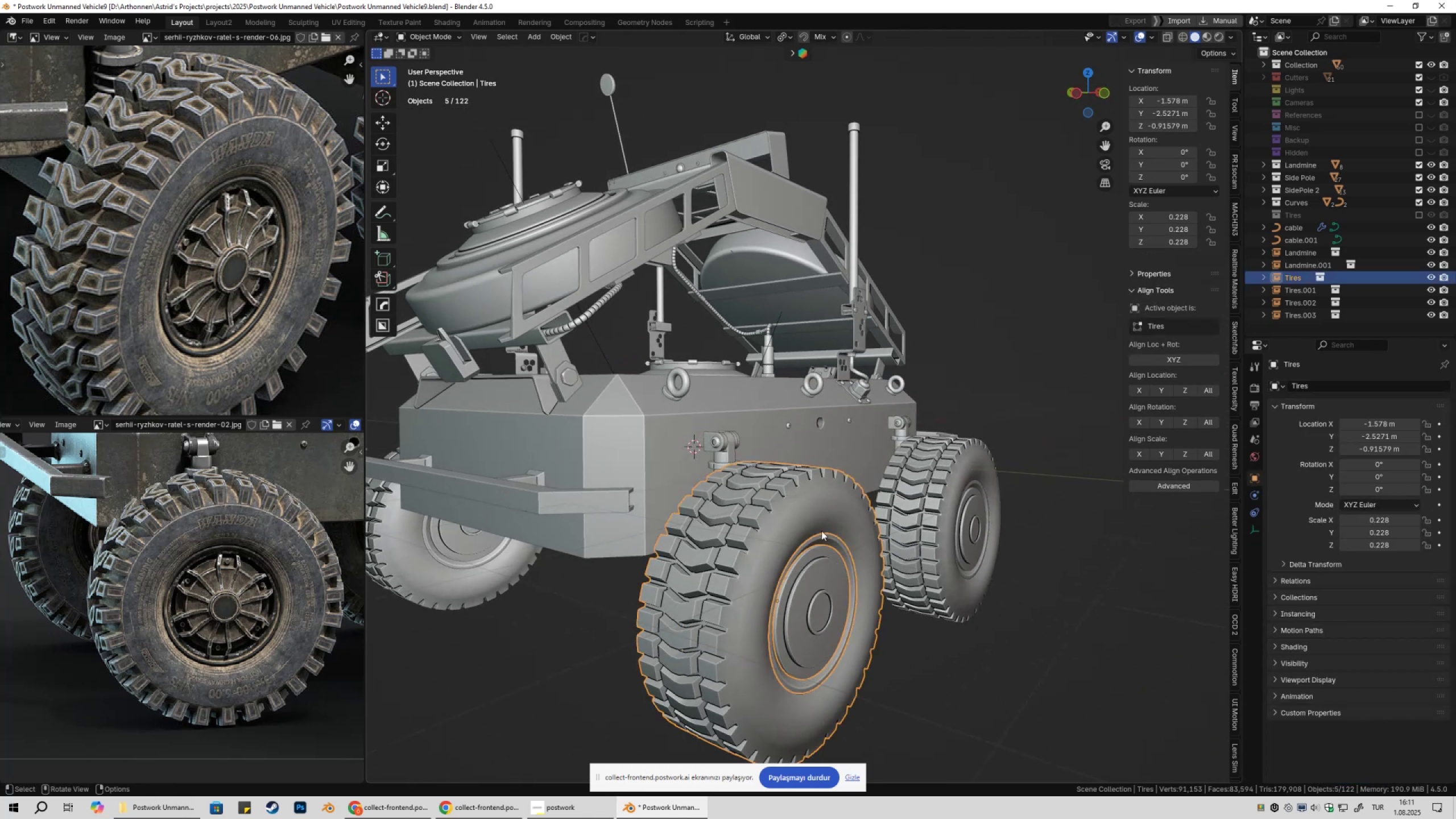 
hold_key(key=ShiftLeft, duration=0.39)
 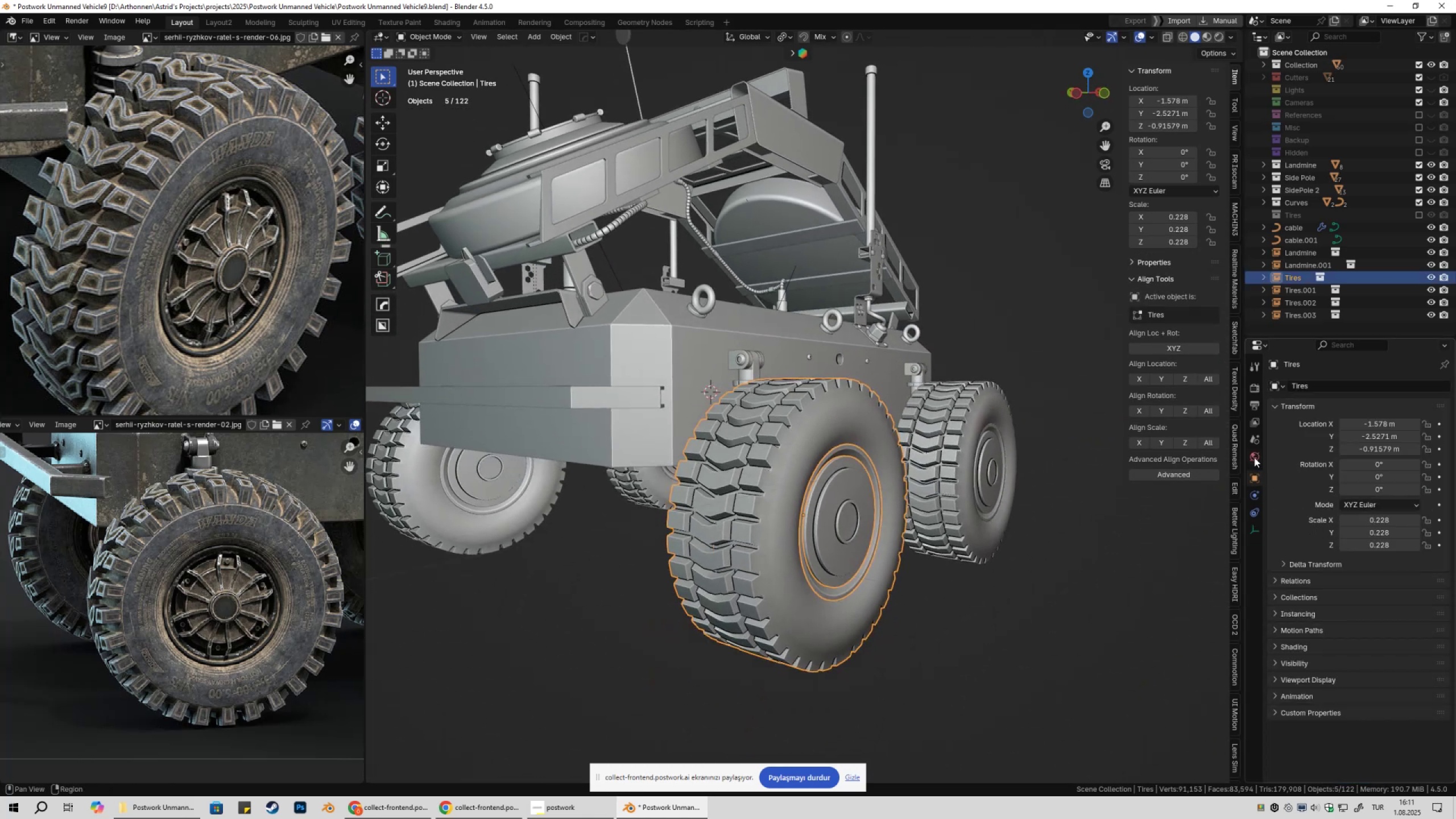 
scroll: coordinate [894, 482], scroll_direction: up, amount: 2.0
 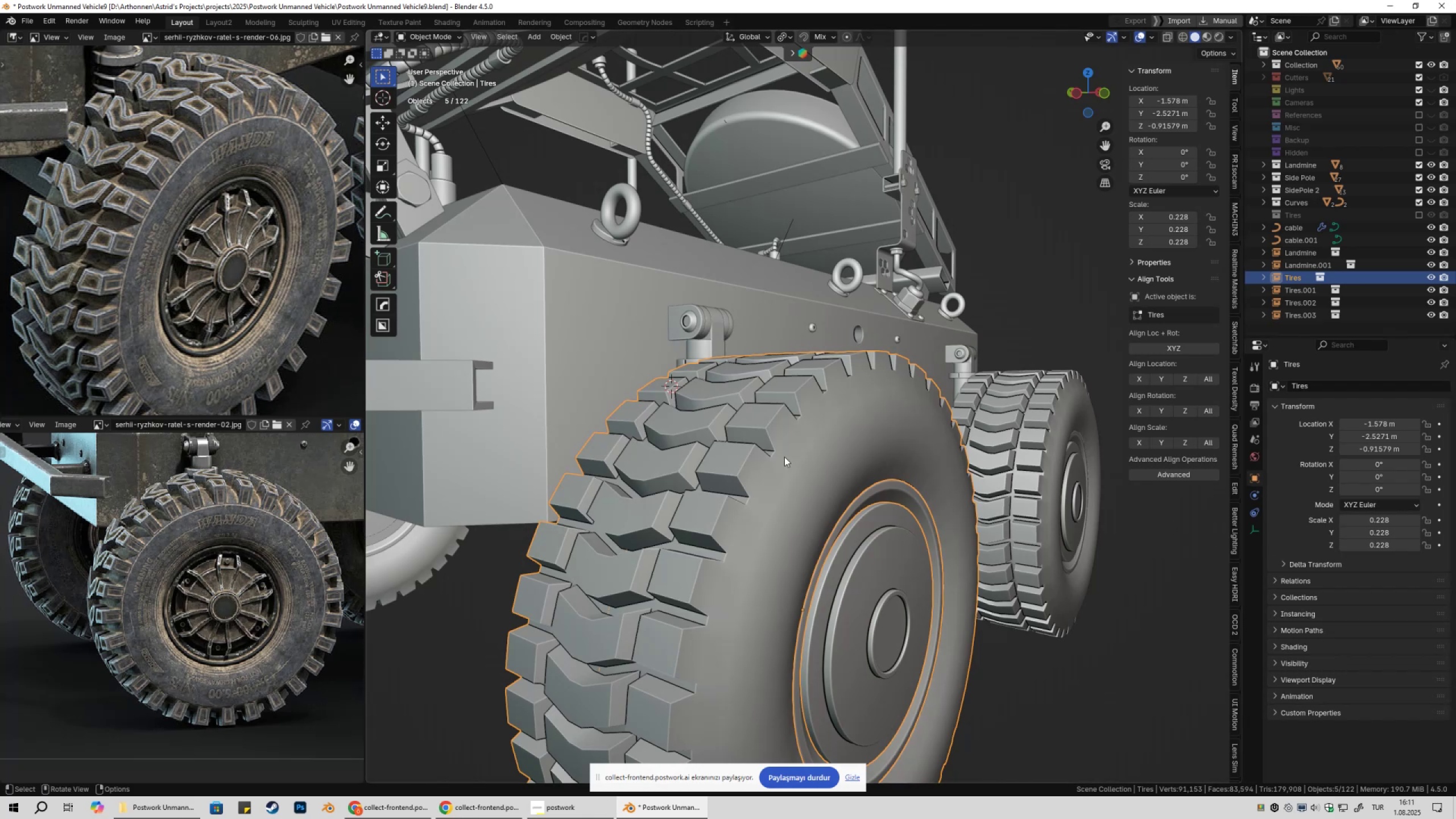 
scroll: coordinate [976, 472], scroll_direction: down, amount: 3.0
 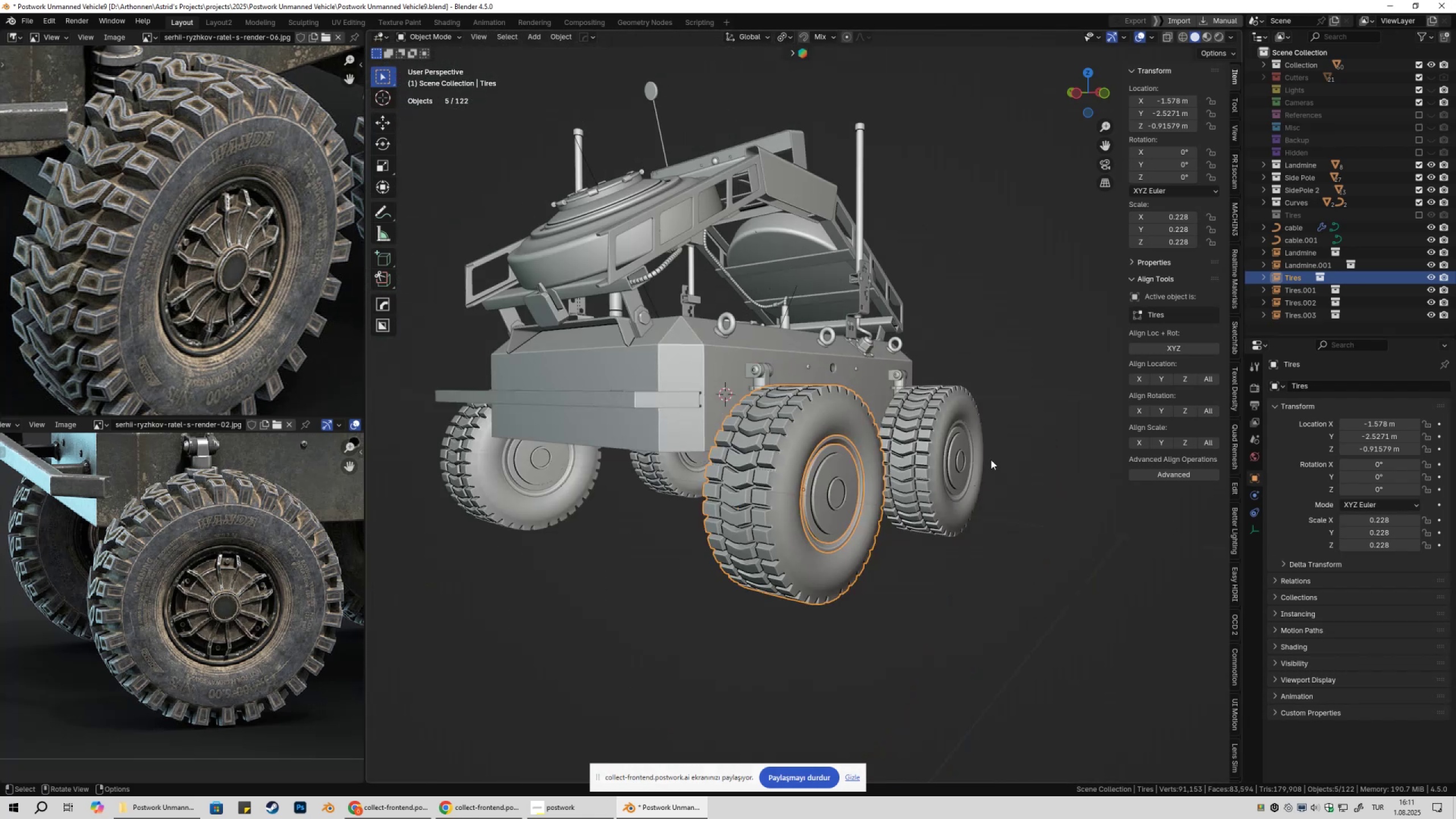 
key(Shift+ShiftLeft)
 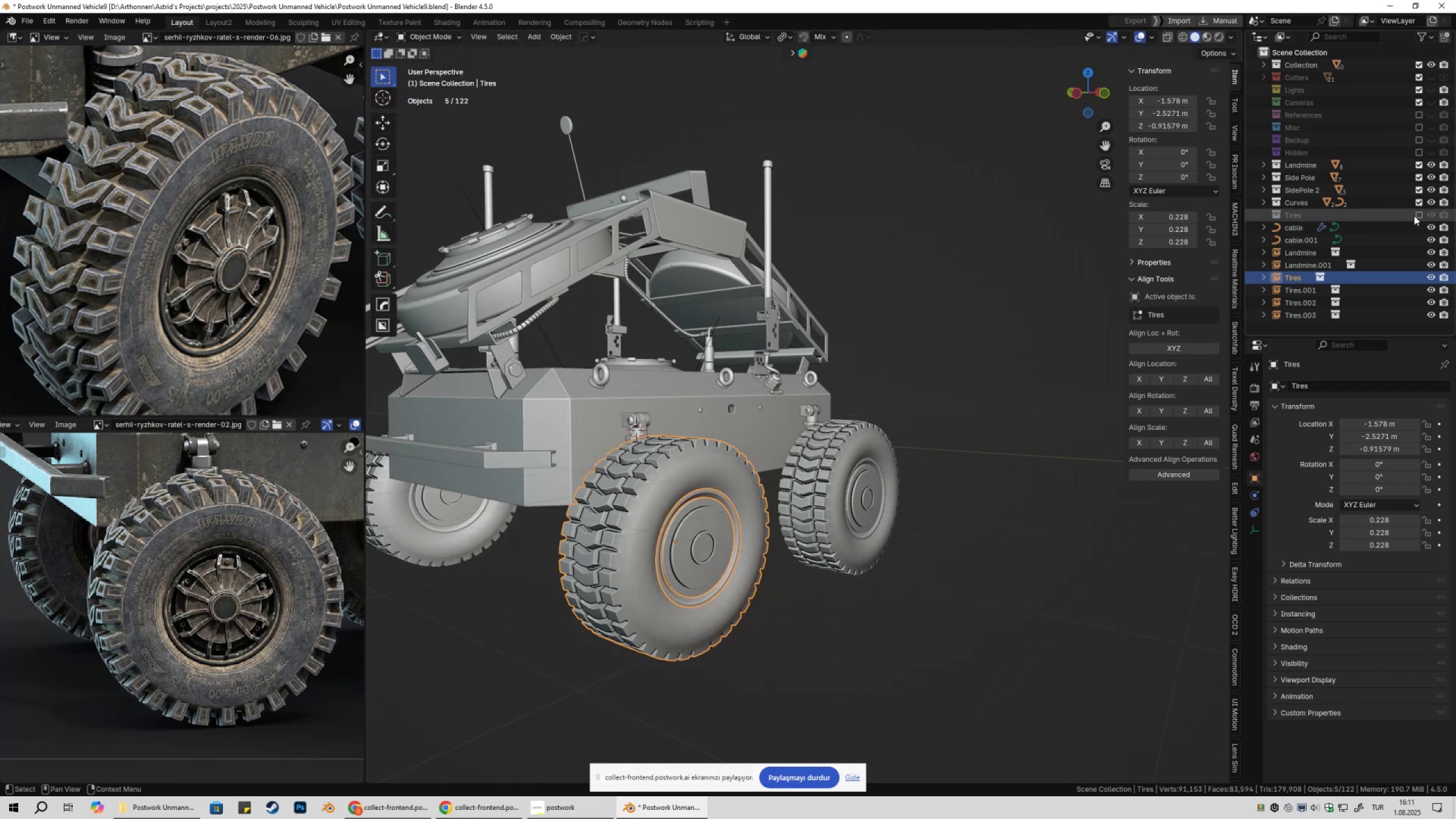 
left_click([1416, 215])
 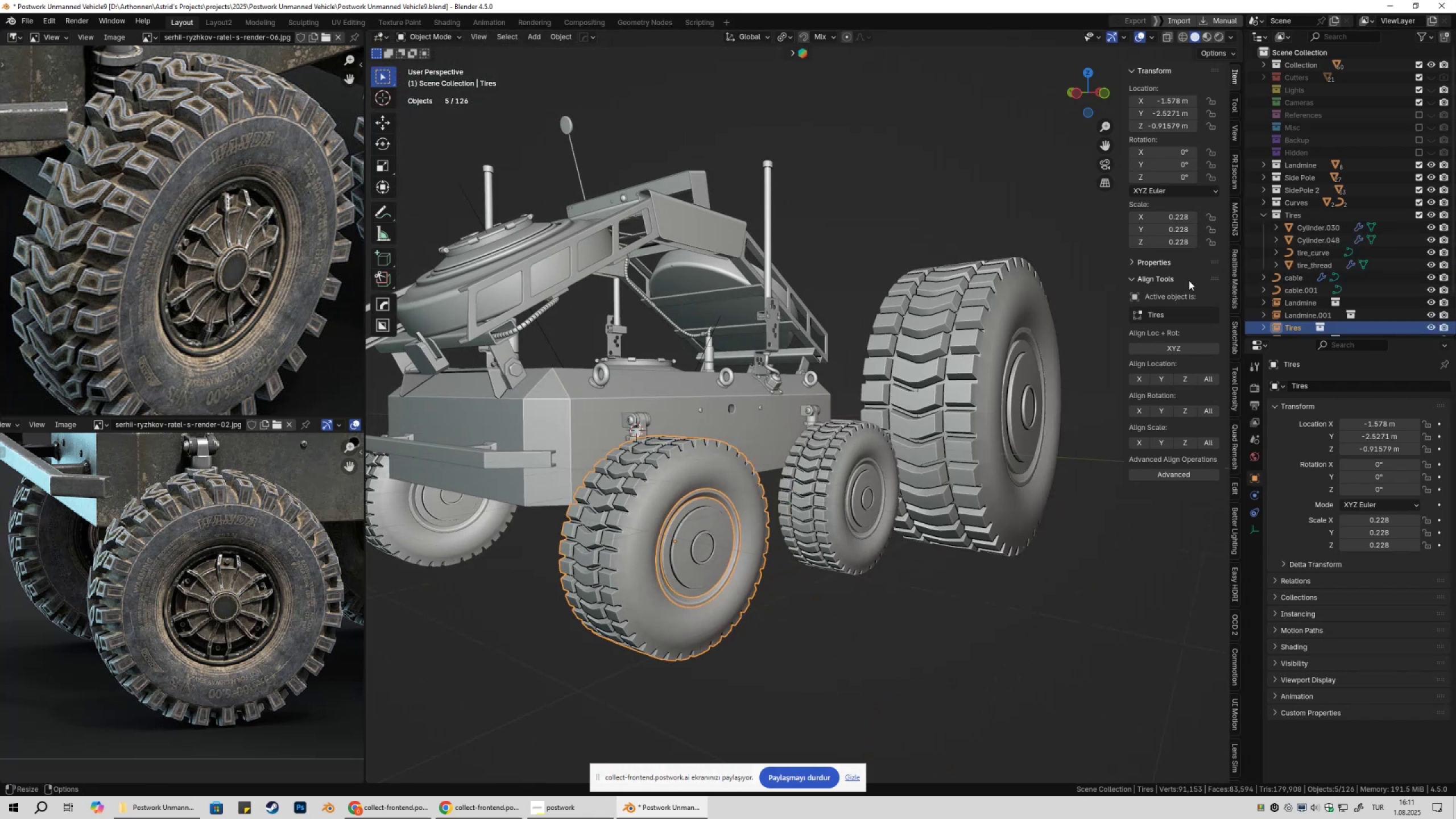 
key(Shift+ShiftLeft)
 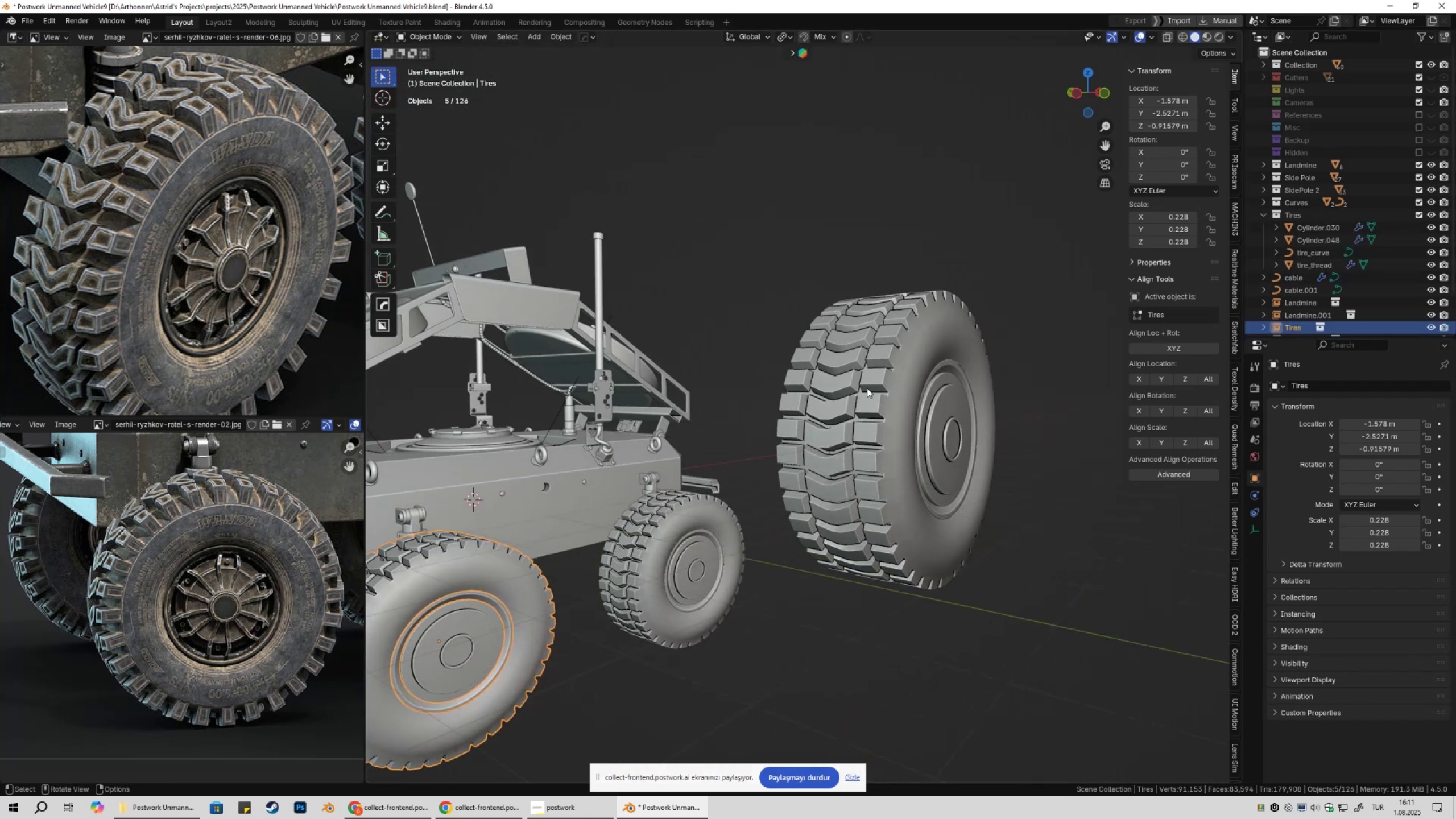 
left_click([867, 388])
 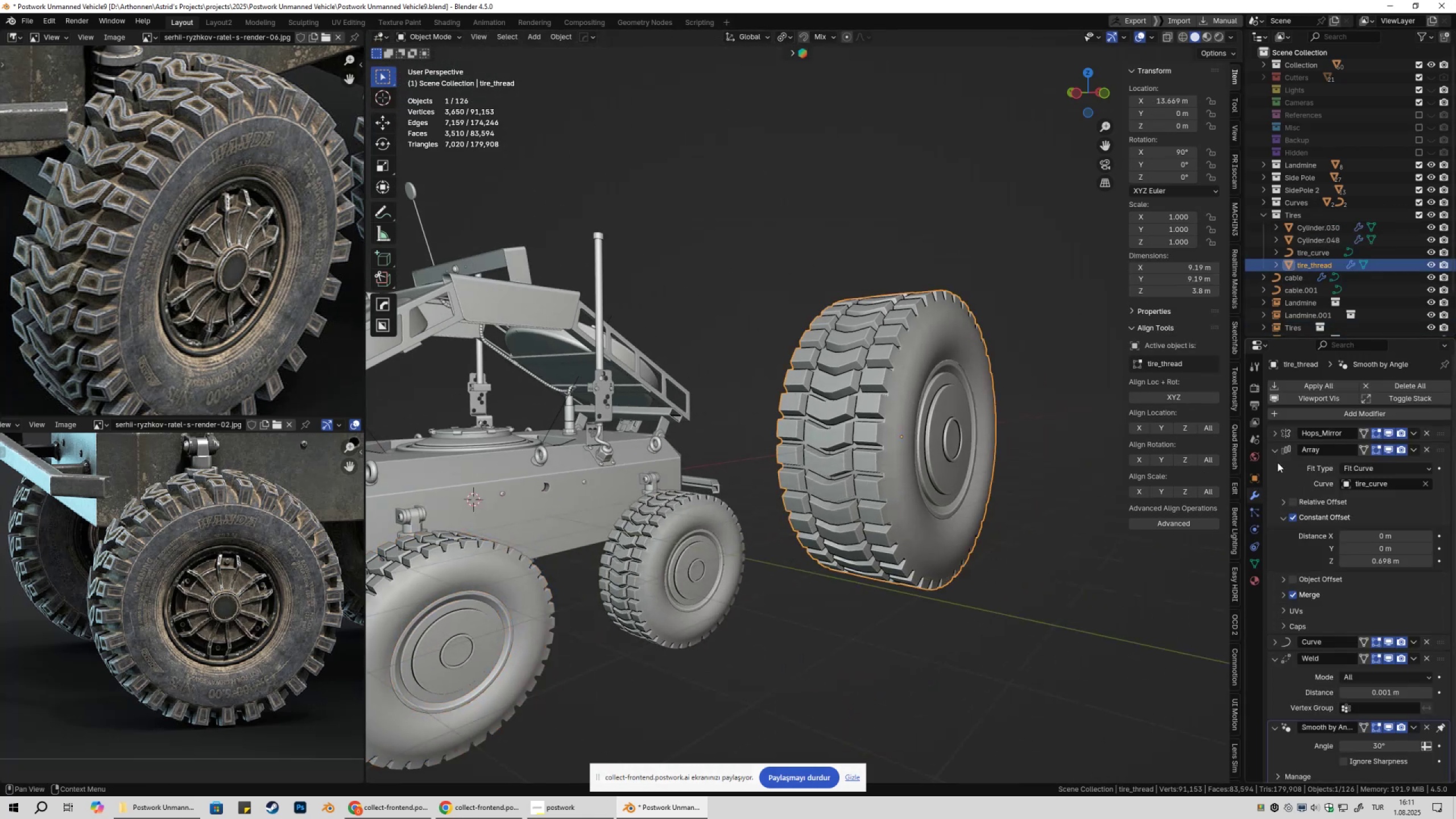 
left_click([1272, 452])
 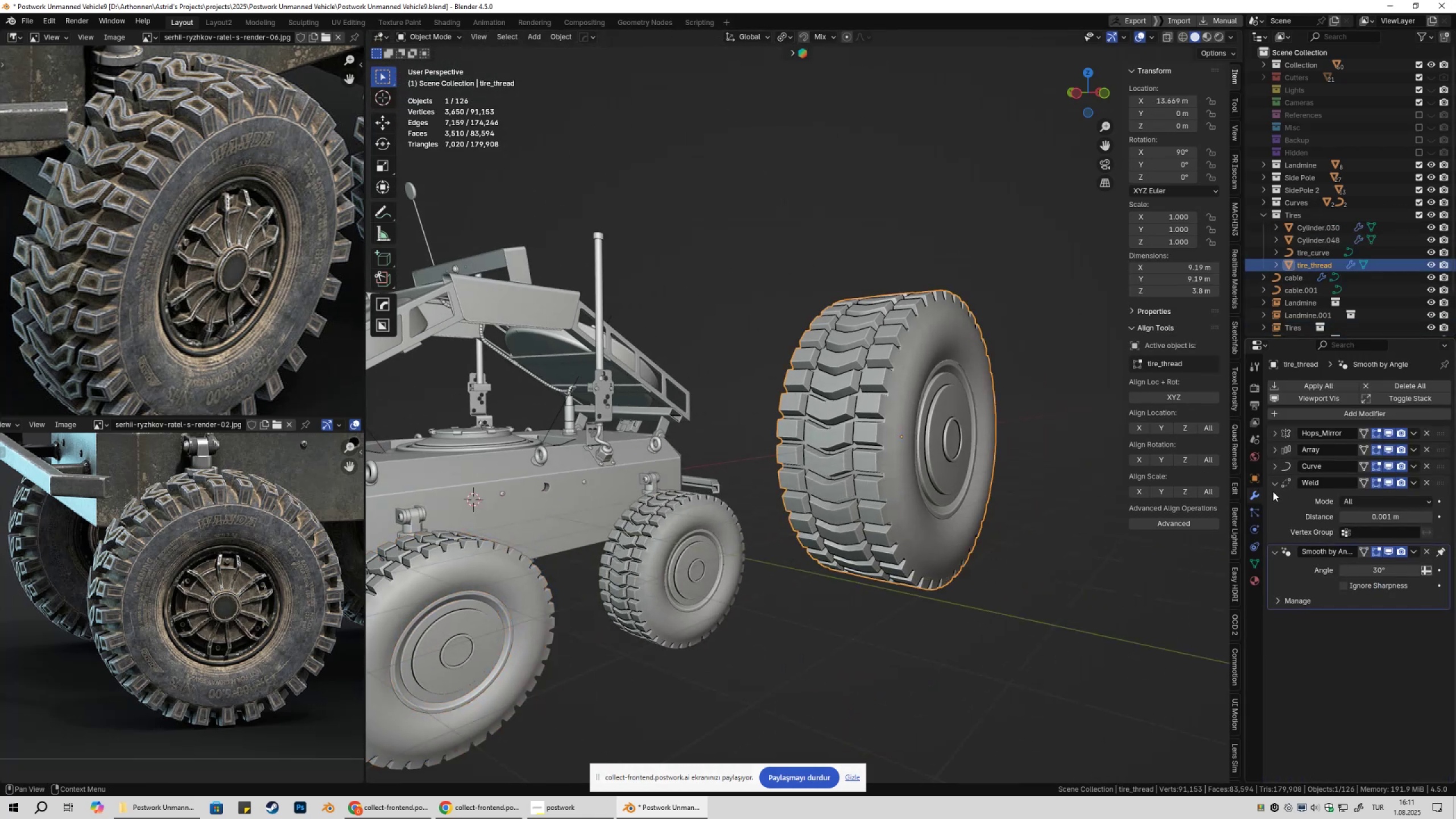 
hold_key(key=ShiftLeft, duration=0.5)
 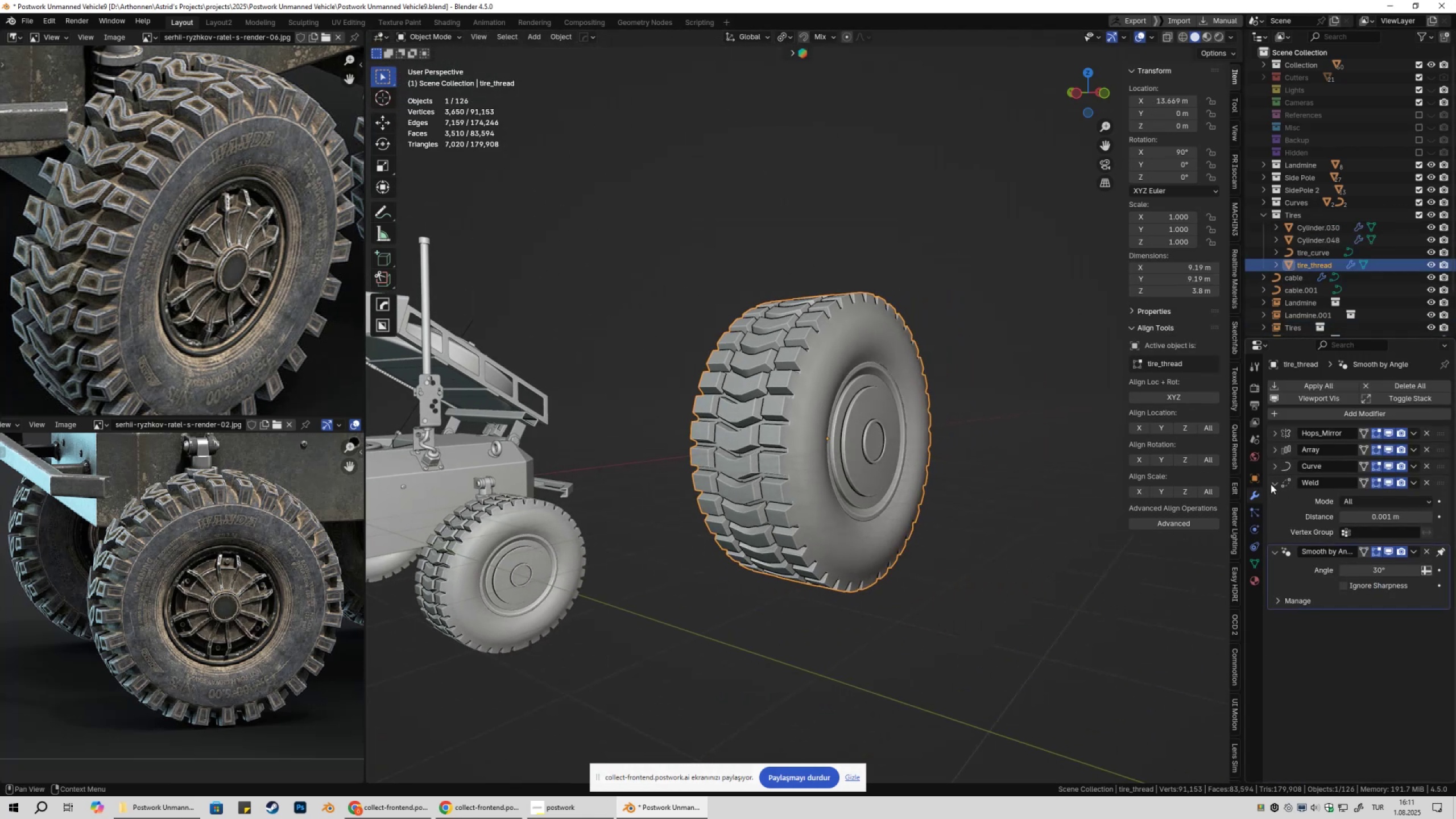 
left_click([1271, 484])
 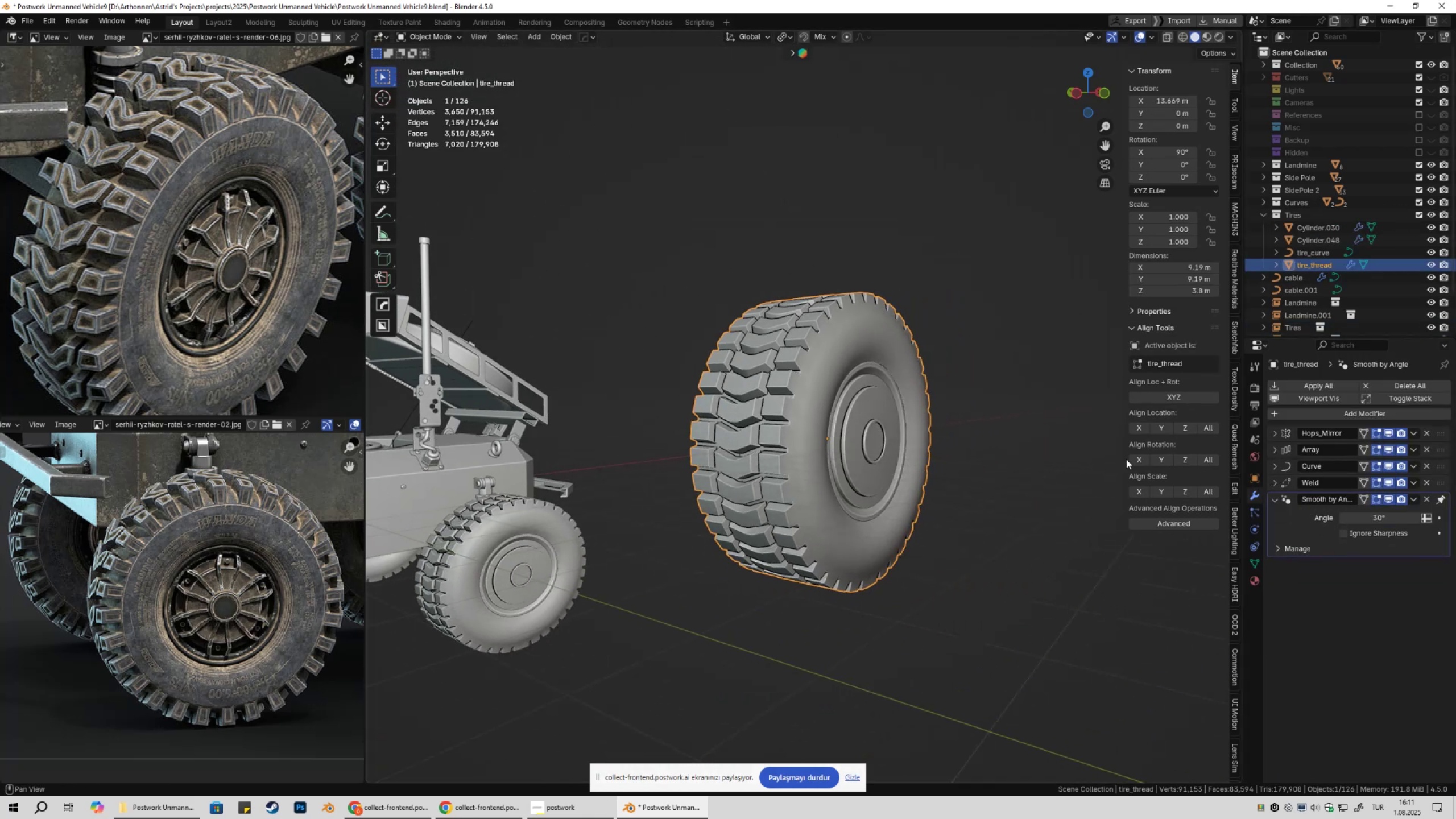 
key(Shift+ShiftLeft)
 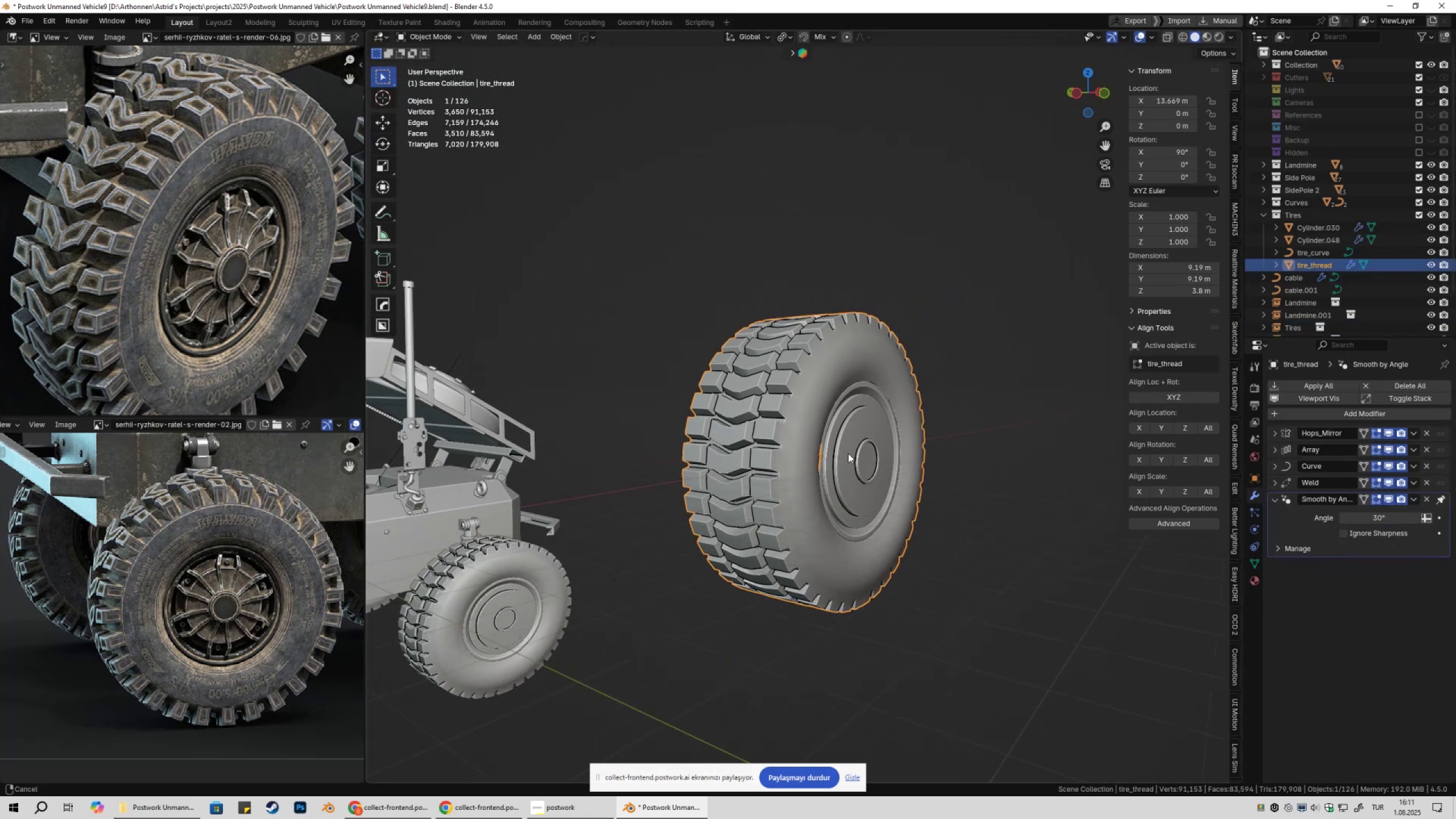 
scroll: coordinate [833, 454], scroll_direction: up, amount: 5.0
 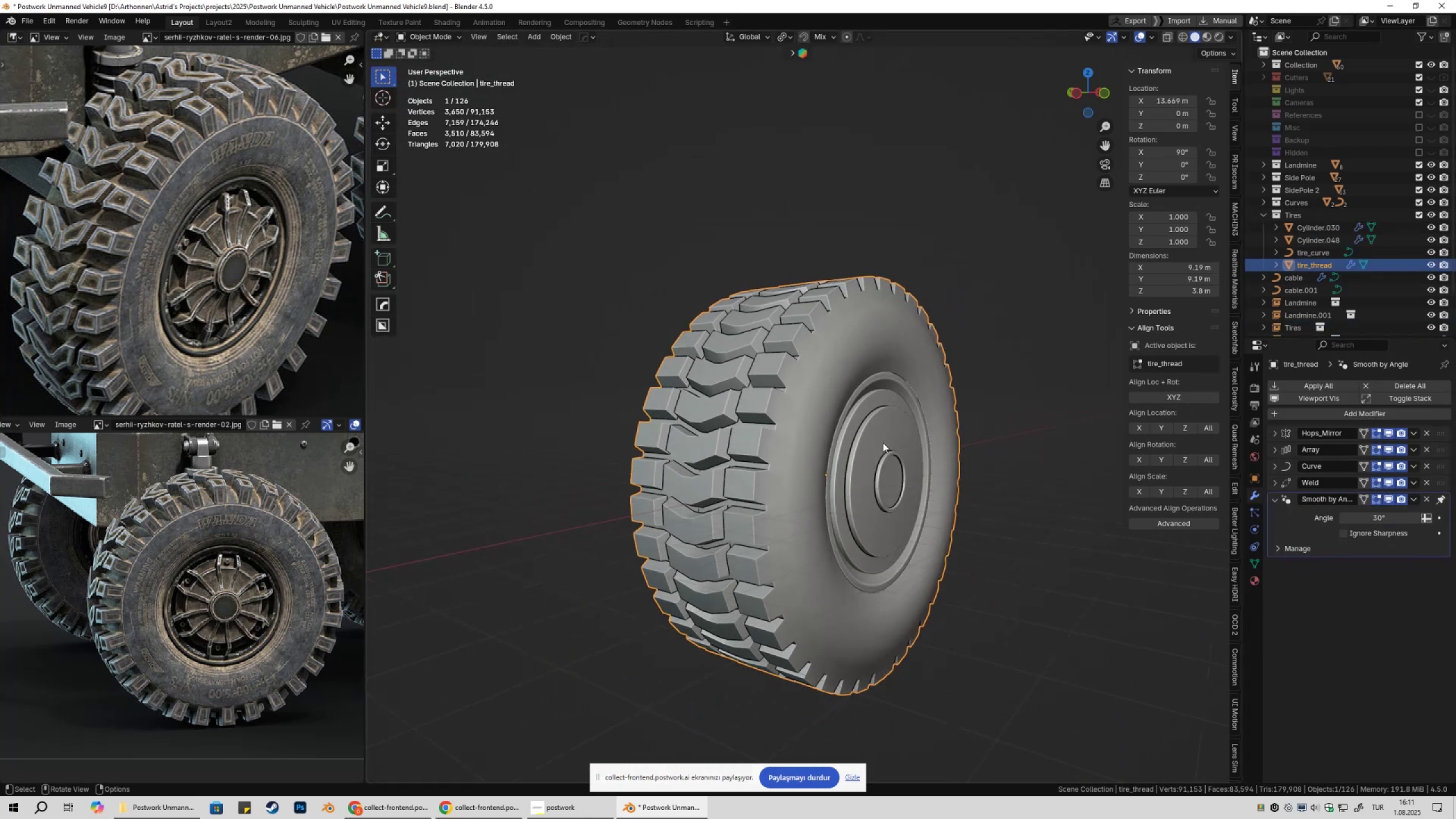 
key(NumpadDecimal)
 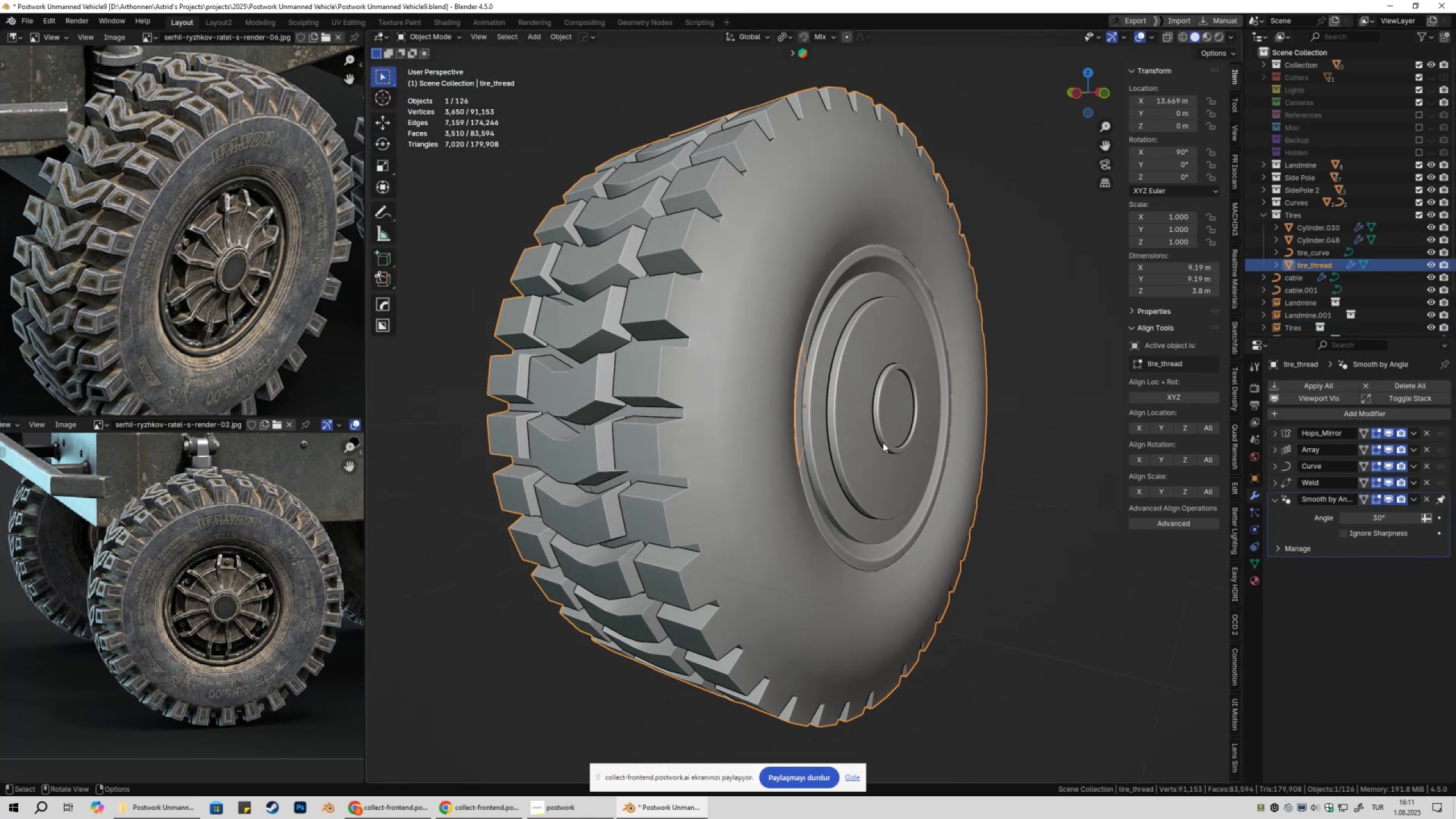 
hold_key(key=ShiftLeft, duration=0.42)
 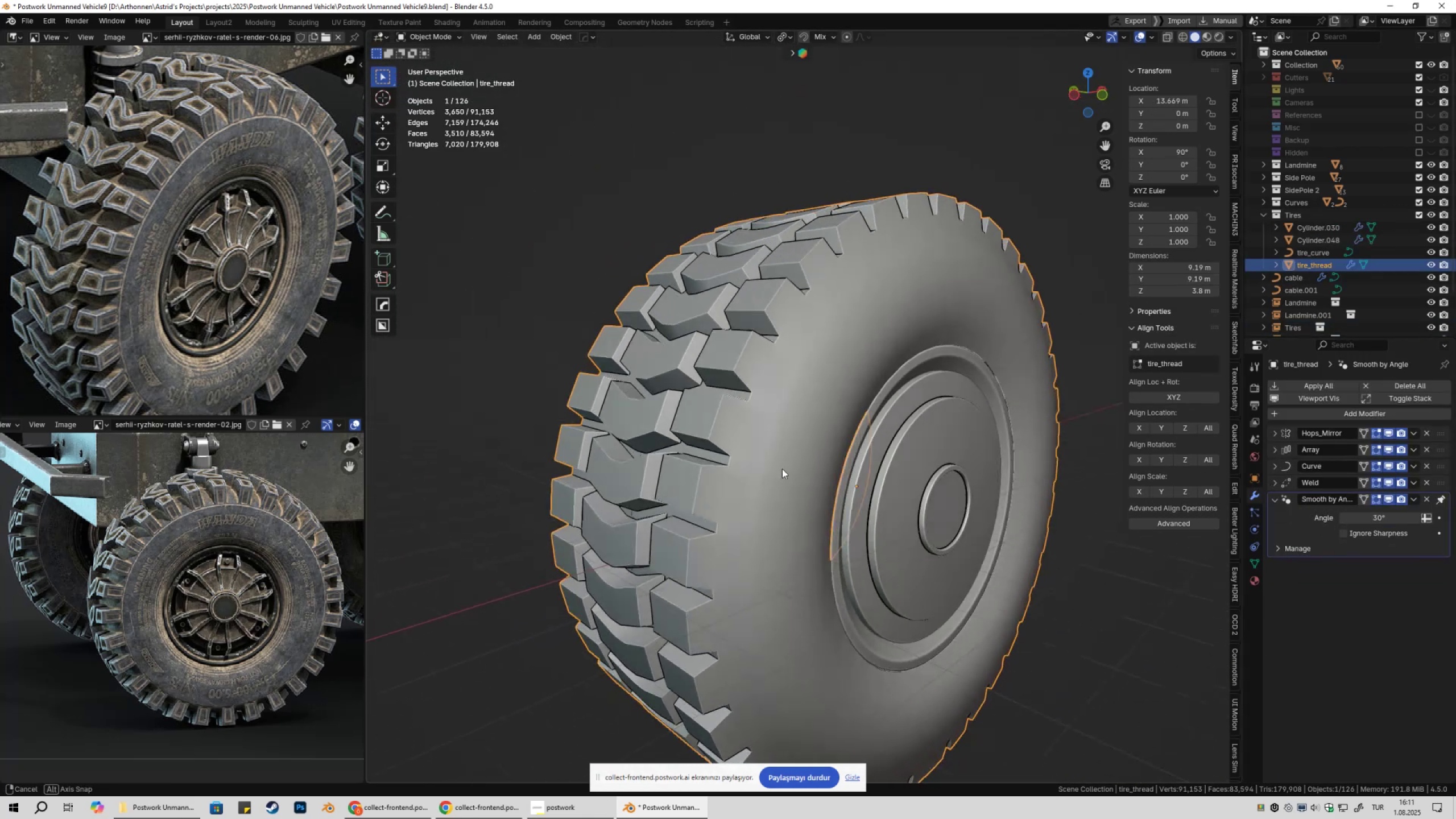 
scroll: coordinate [776, 476], scroll_direction: up, amount: 2.0
 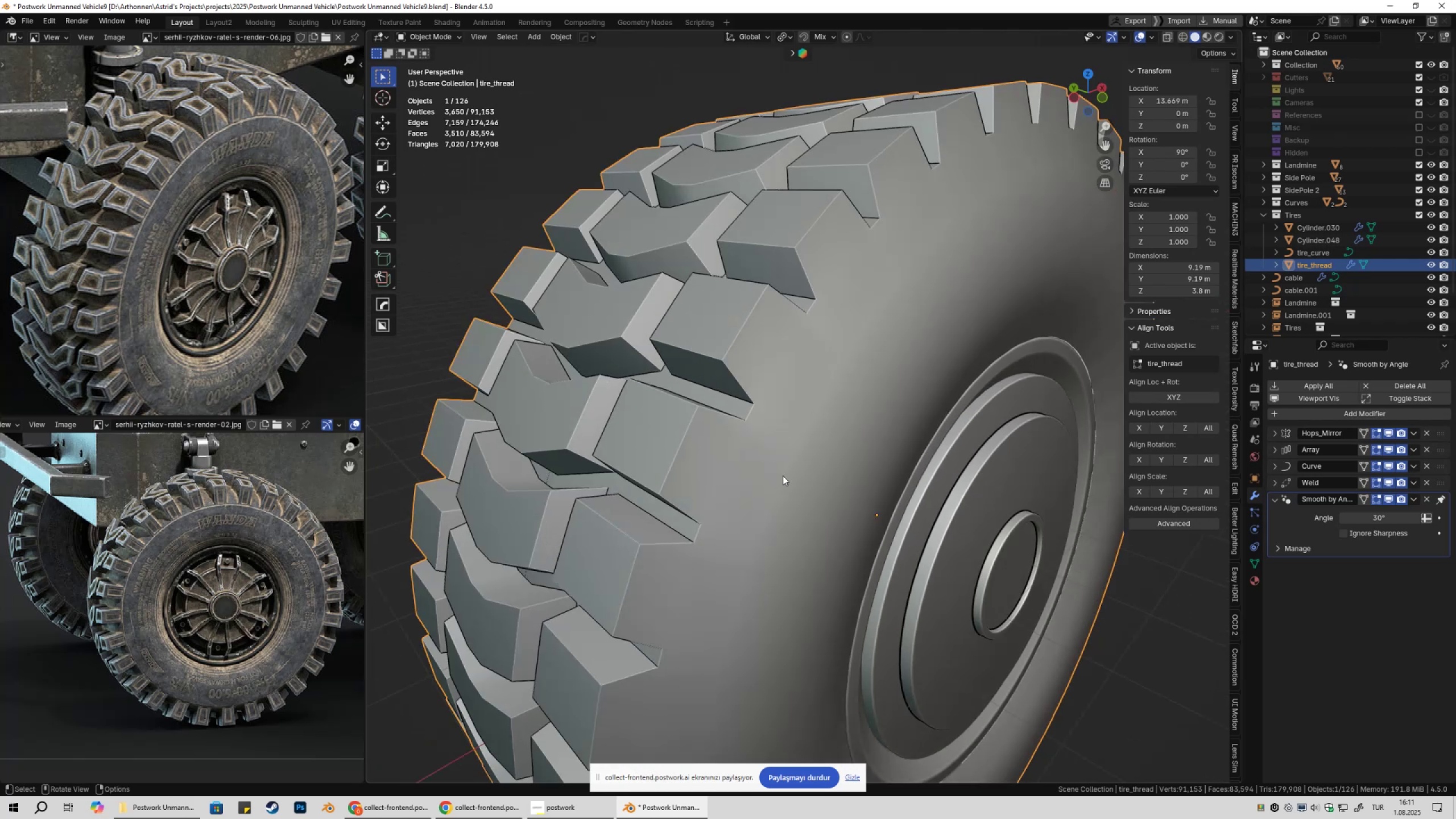 
key(Q)
 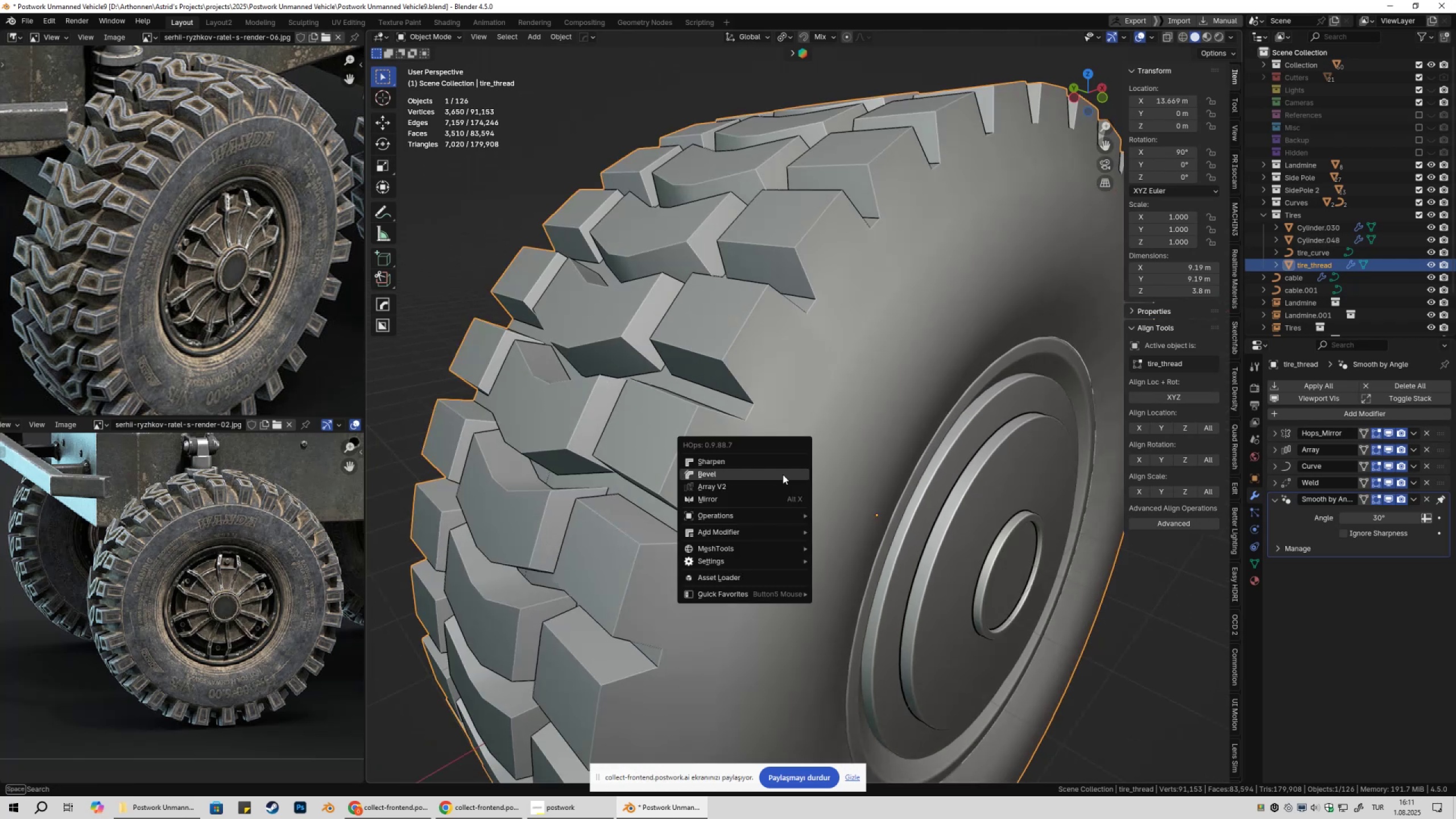 
left_click([783, 474])
 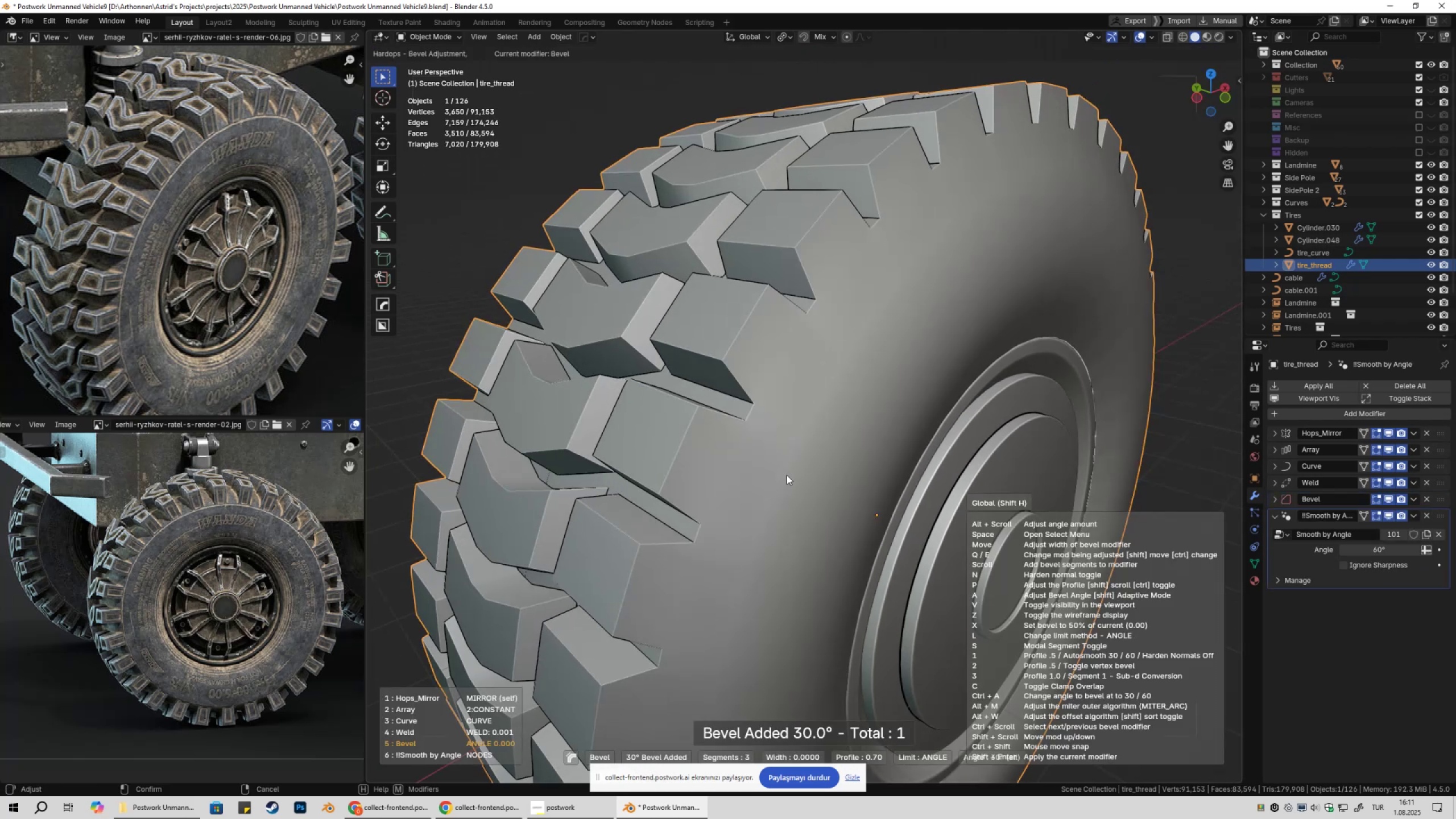 
hold_key(key=ShiftLeft, duration=1.5)
 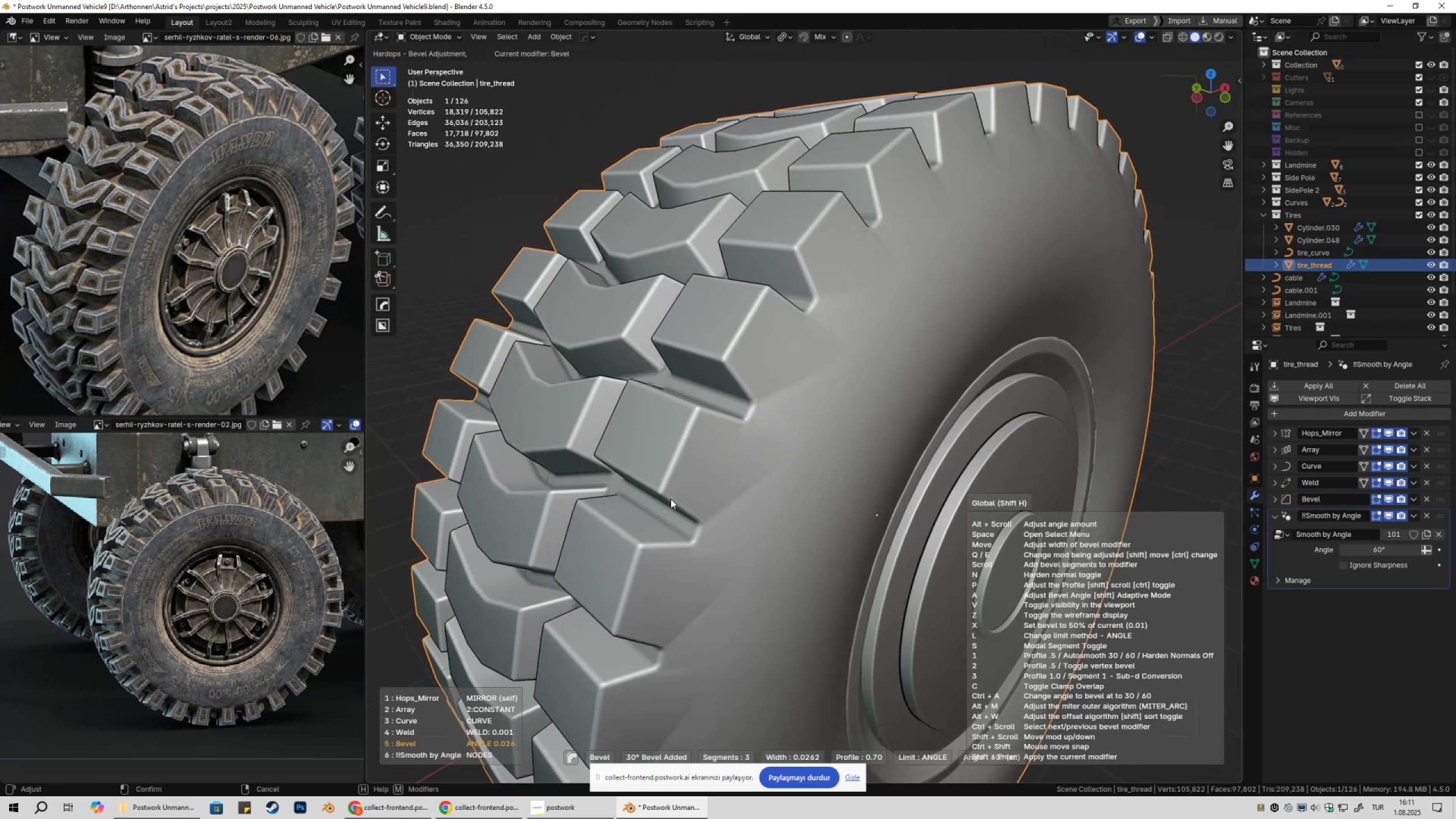 
wait(7.37)
 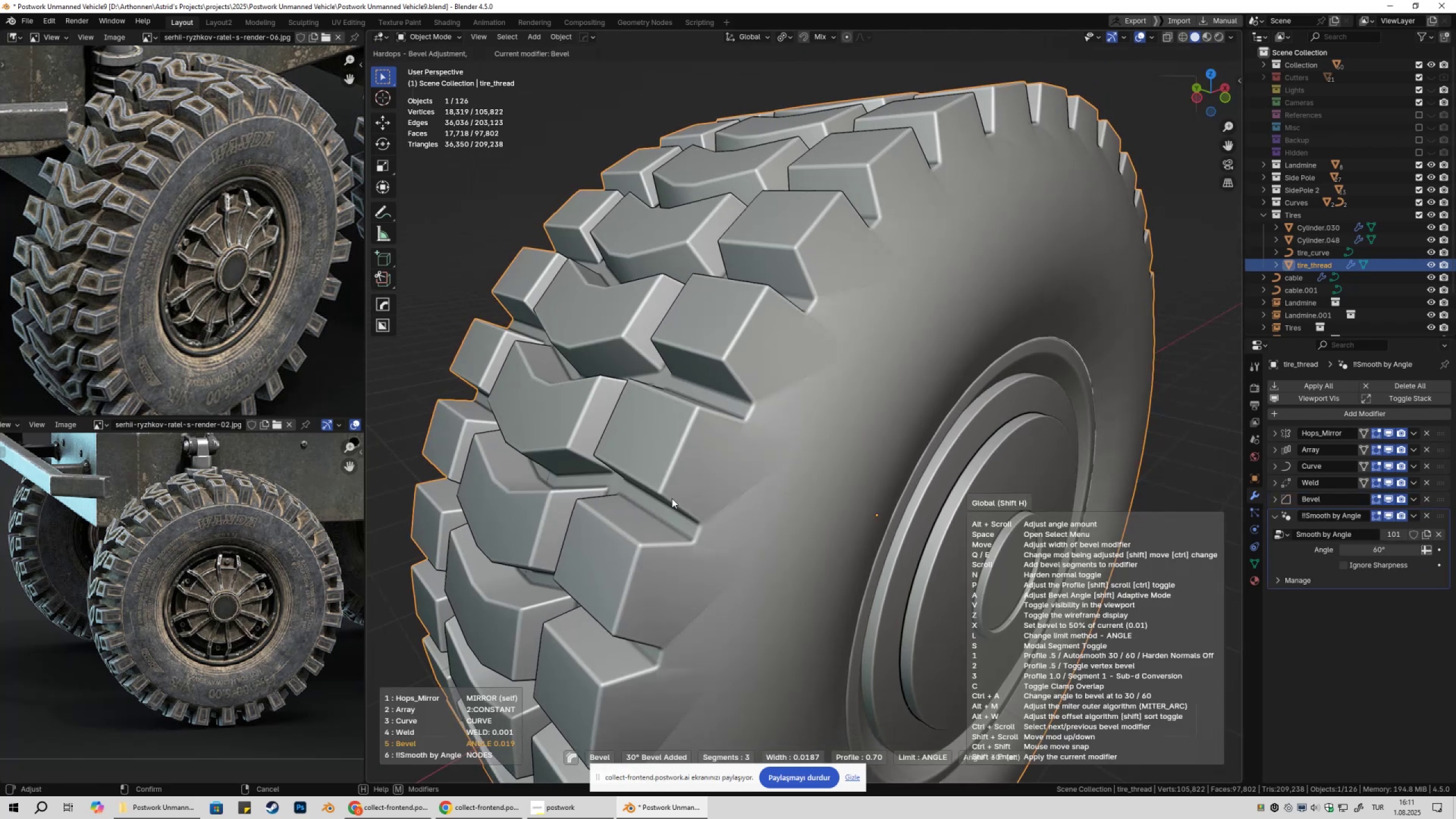 
left_click([672, 499])
 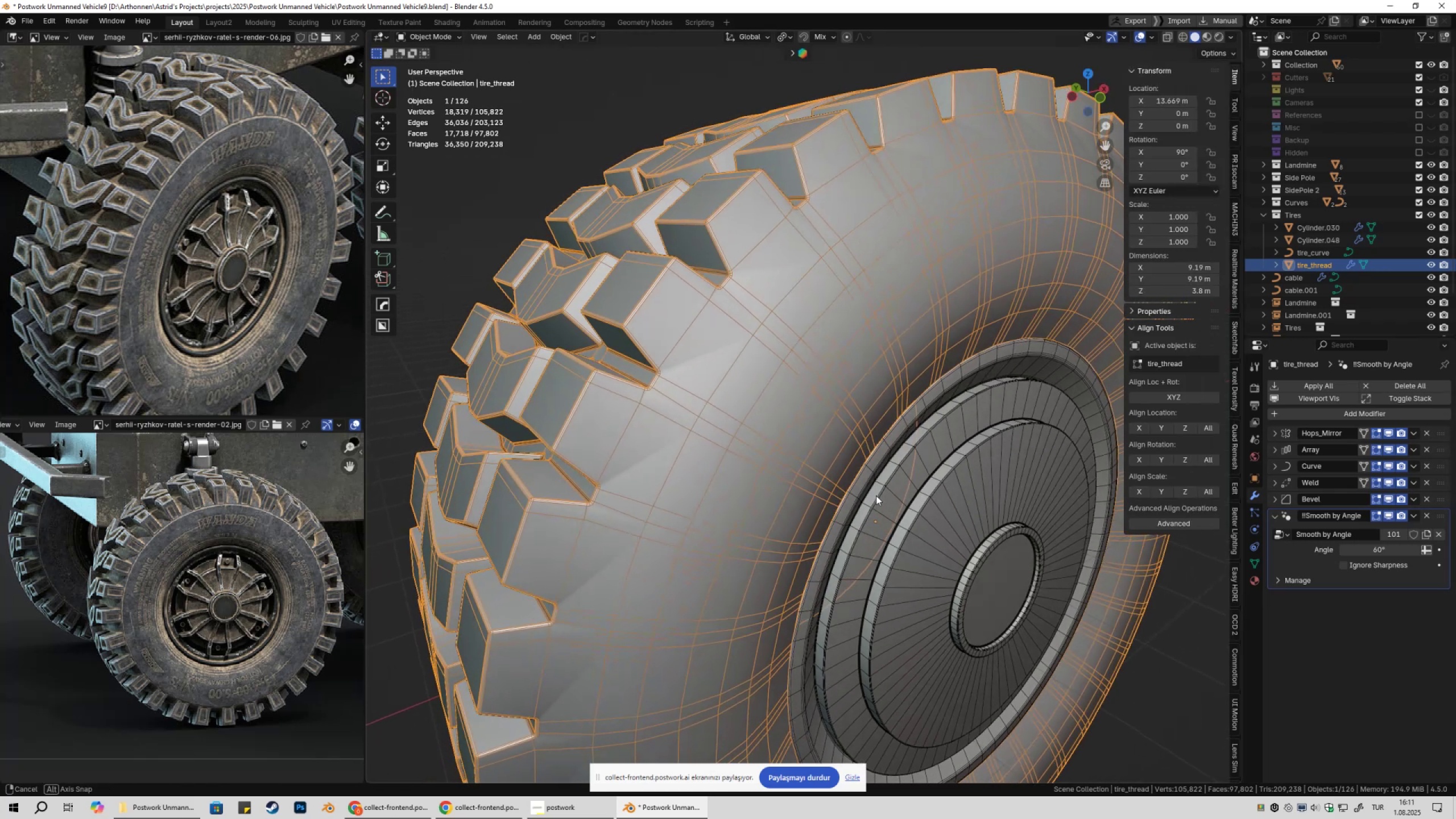 
scroll: coordinate [798, 499], scroll_direction: up, amount: 2.0
 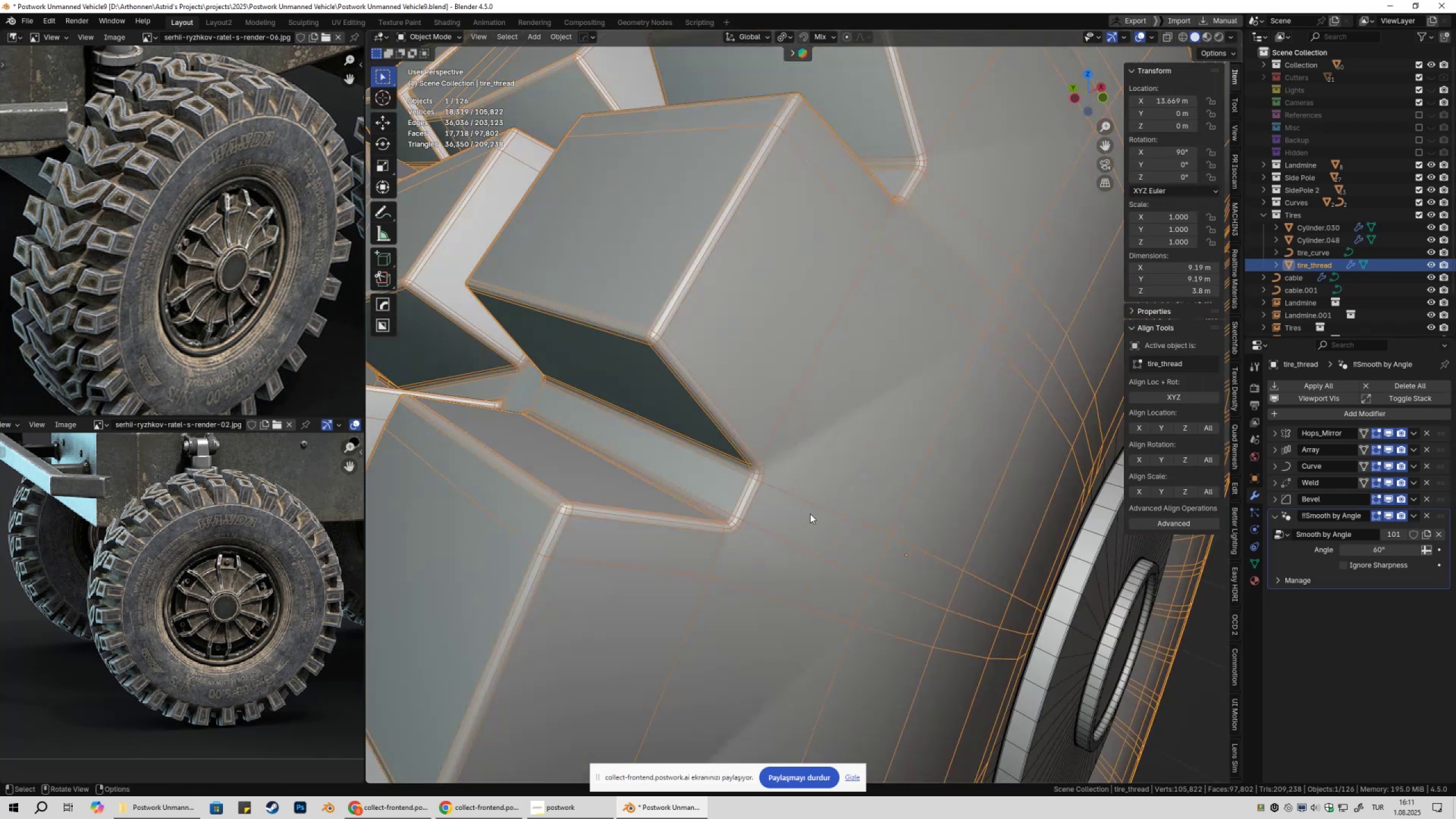 
scroll: coordinate [815, 522], scroll_direction: down, amount: 3.0
 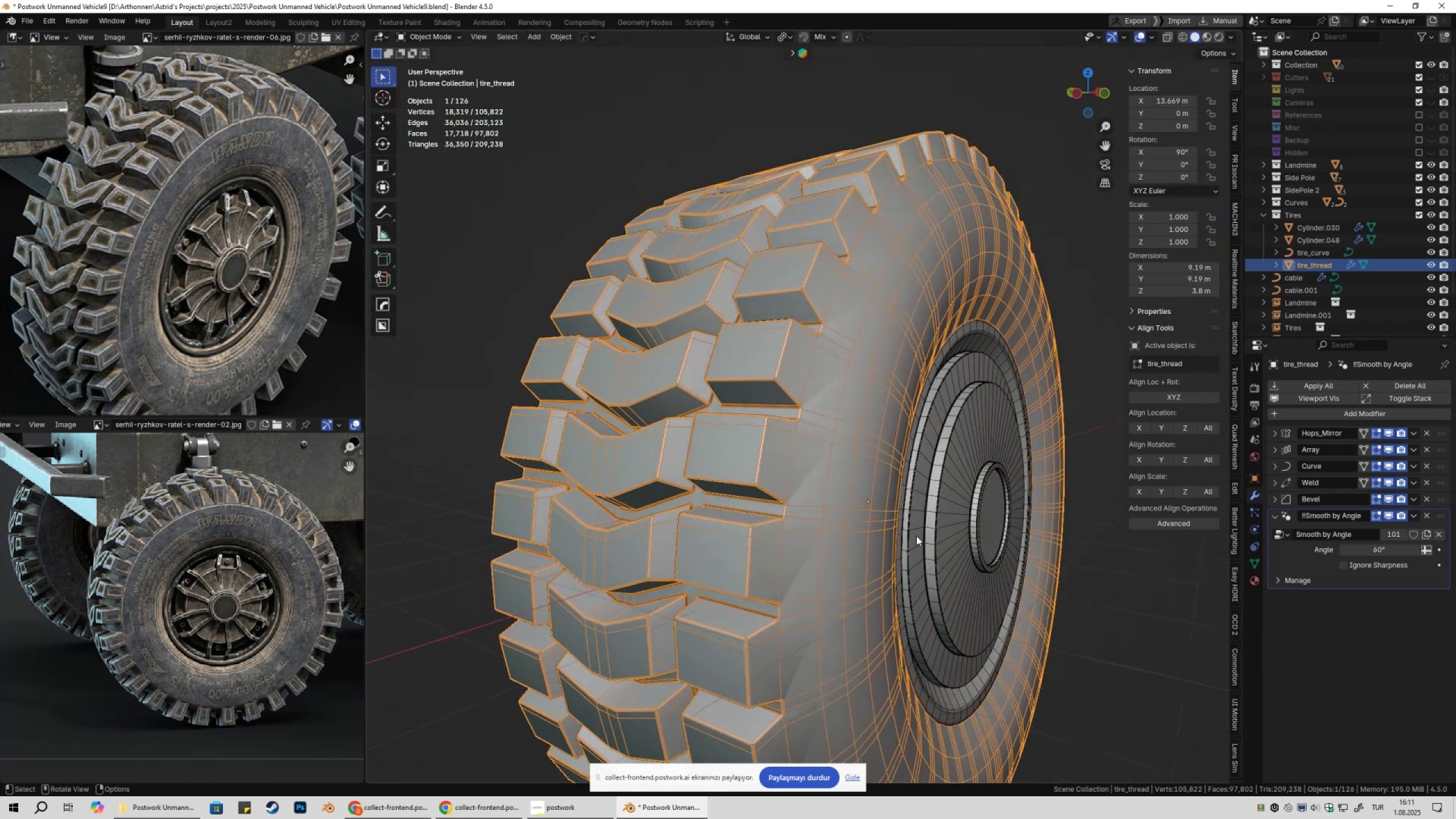 
 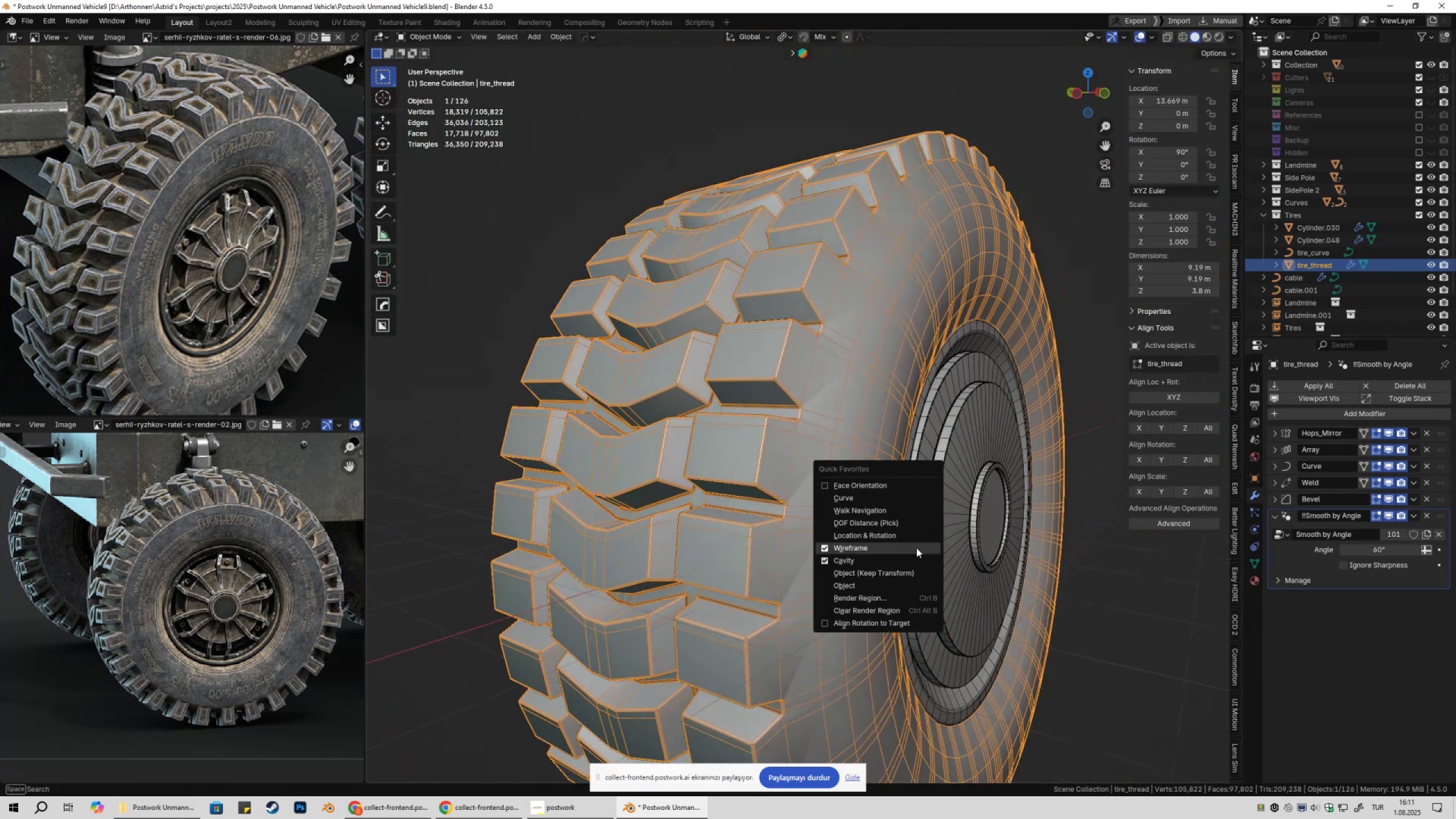 
left_click([916, 548])
 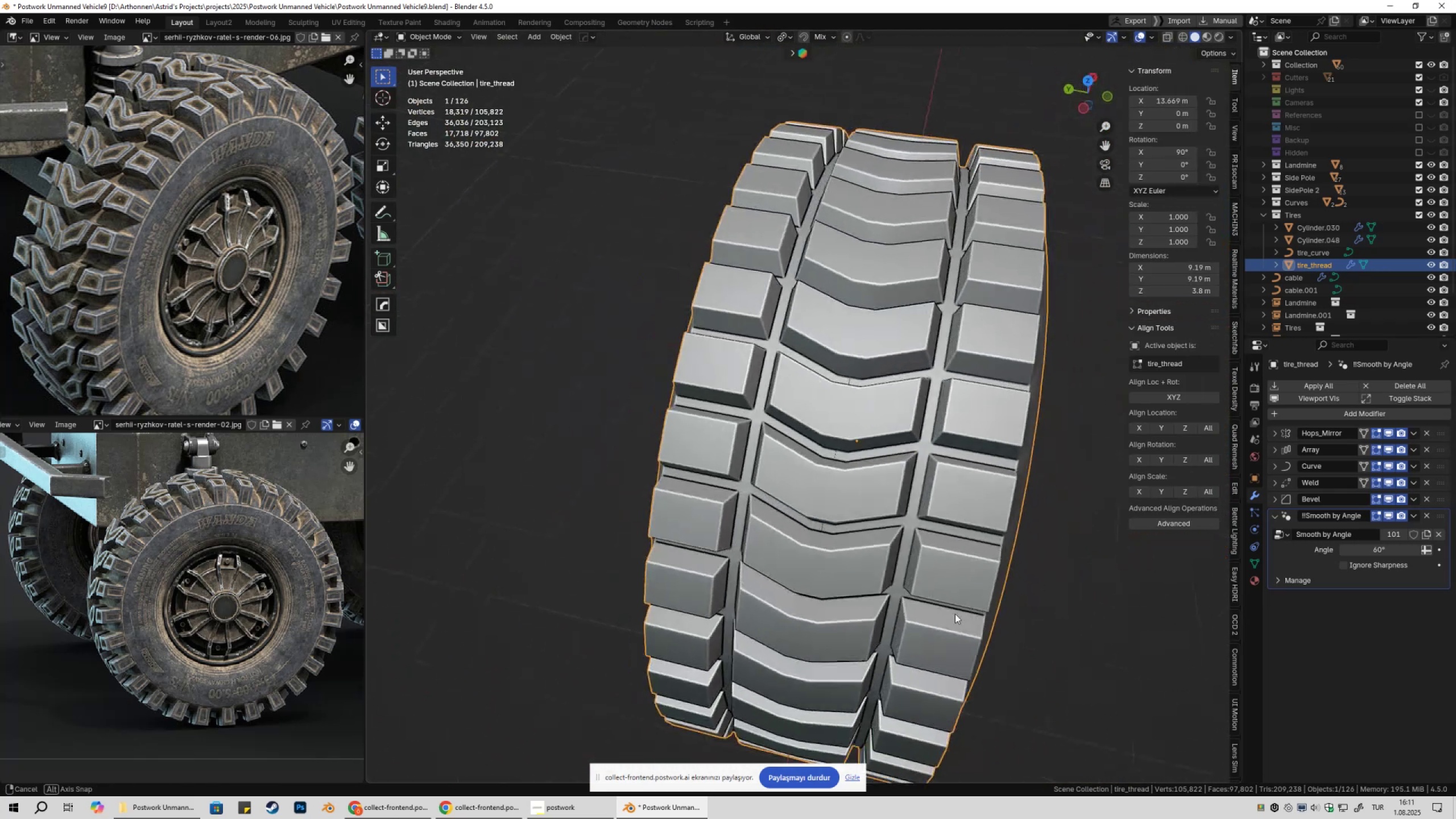 
scroll: coordinate [913, 599], scroll_direction: up, amount: 2.0
 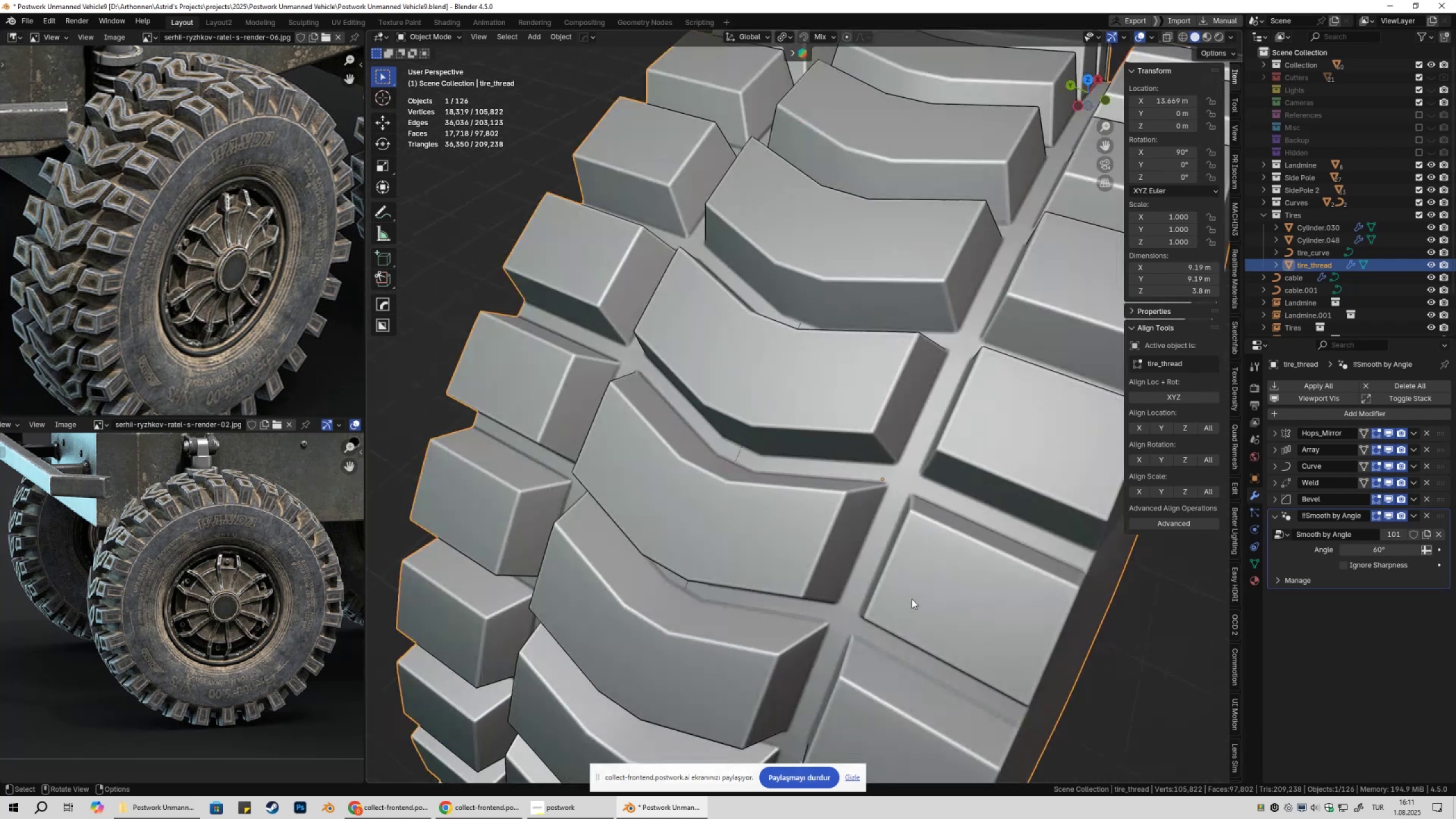 
scroll: coordinate [912, 603], scroll_direction: down, amount: 2.0
 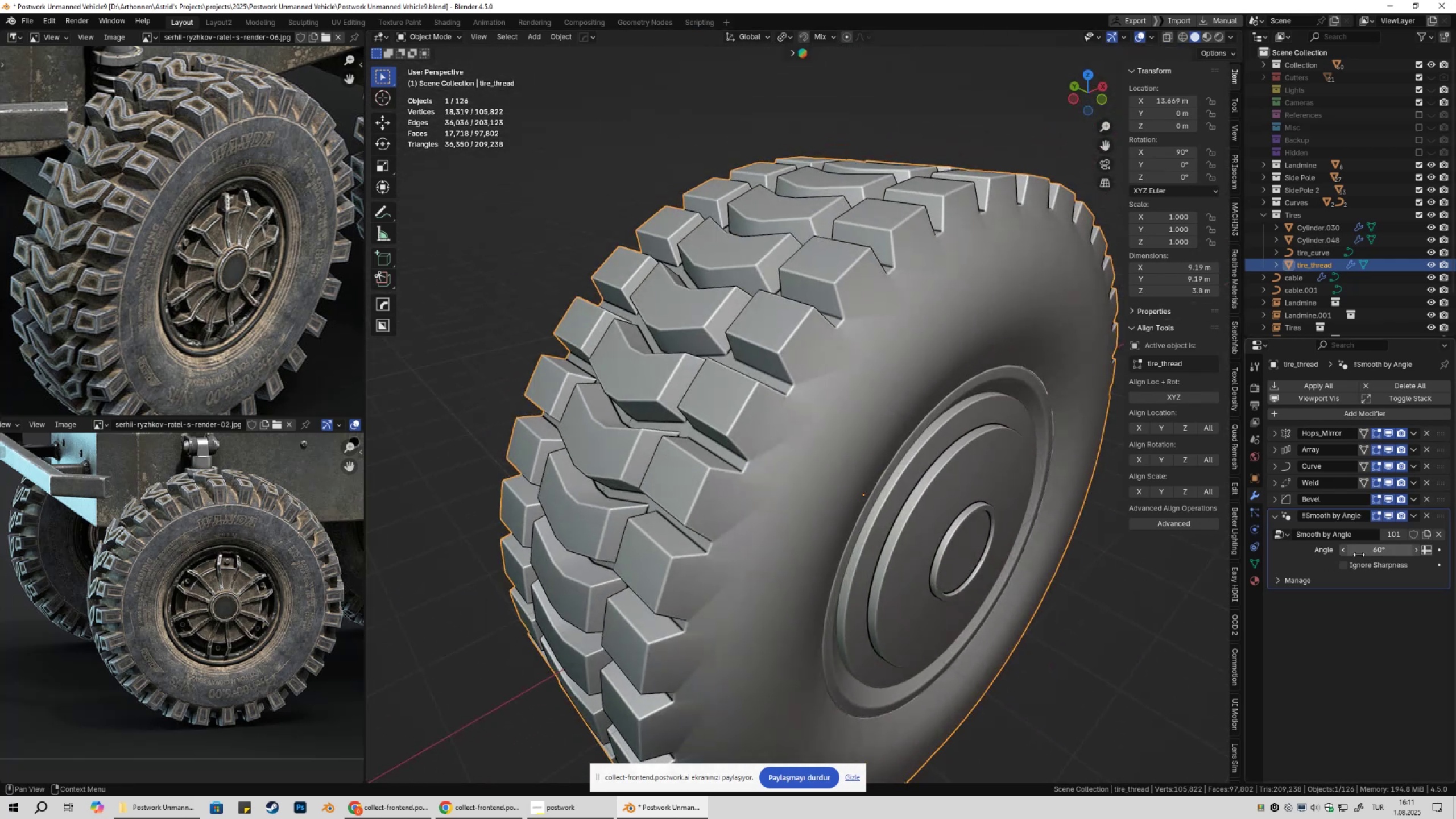 
left_click_drag(start_coordinate=[1383, 553], to_coordinate=[963, 510])
 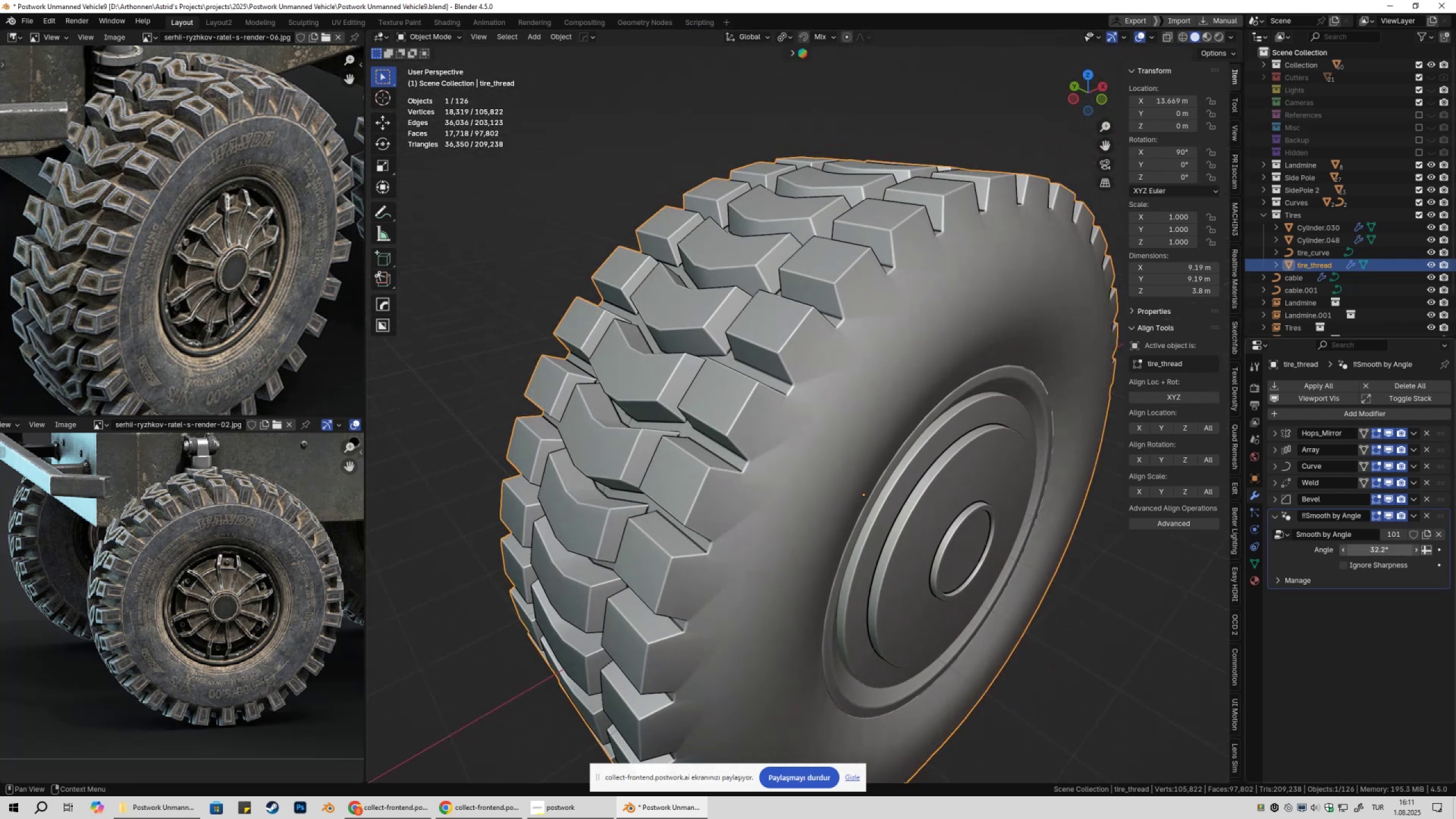 
left_click([1383, 553])
 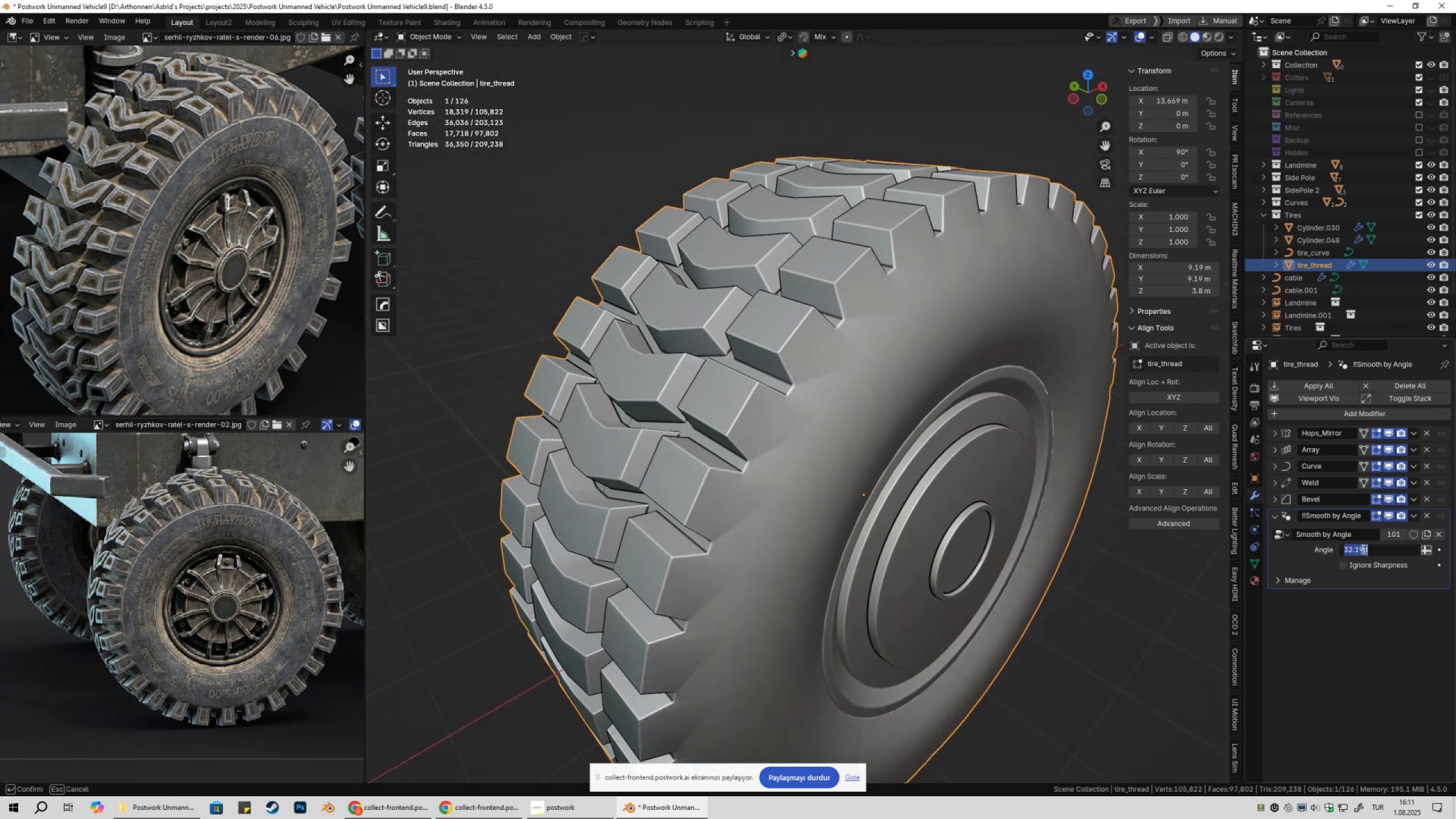 
key(Numpad4)
 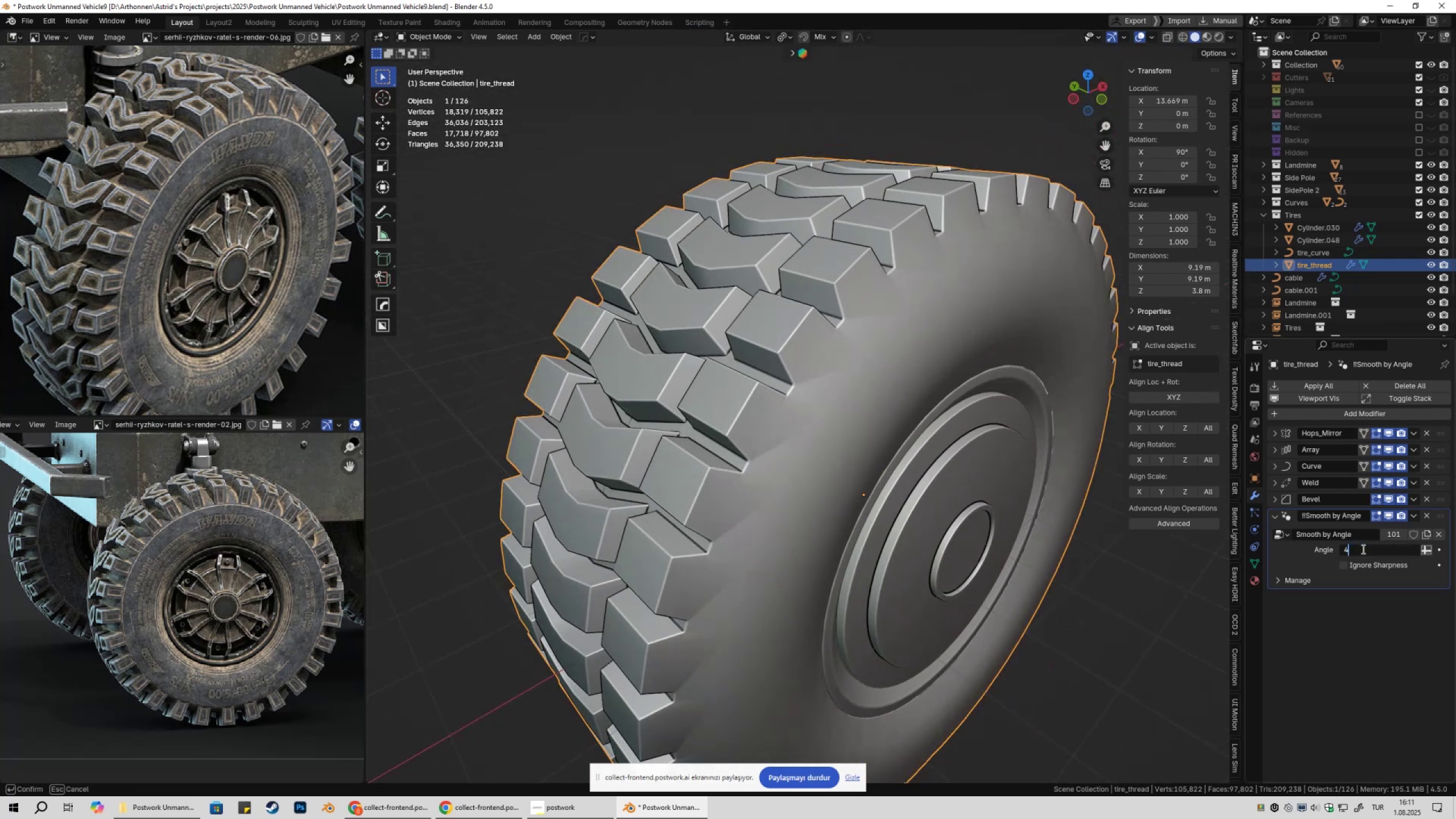 
key(Numpad5)
 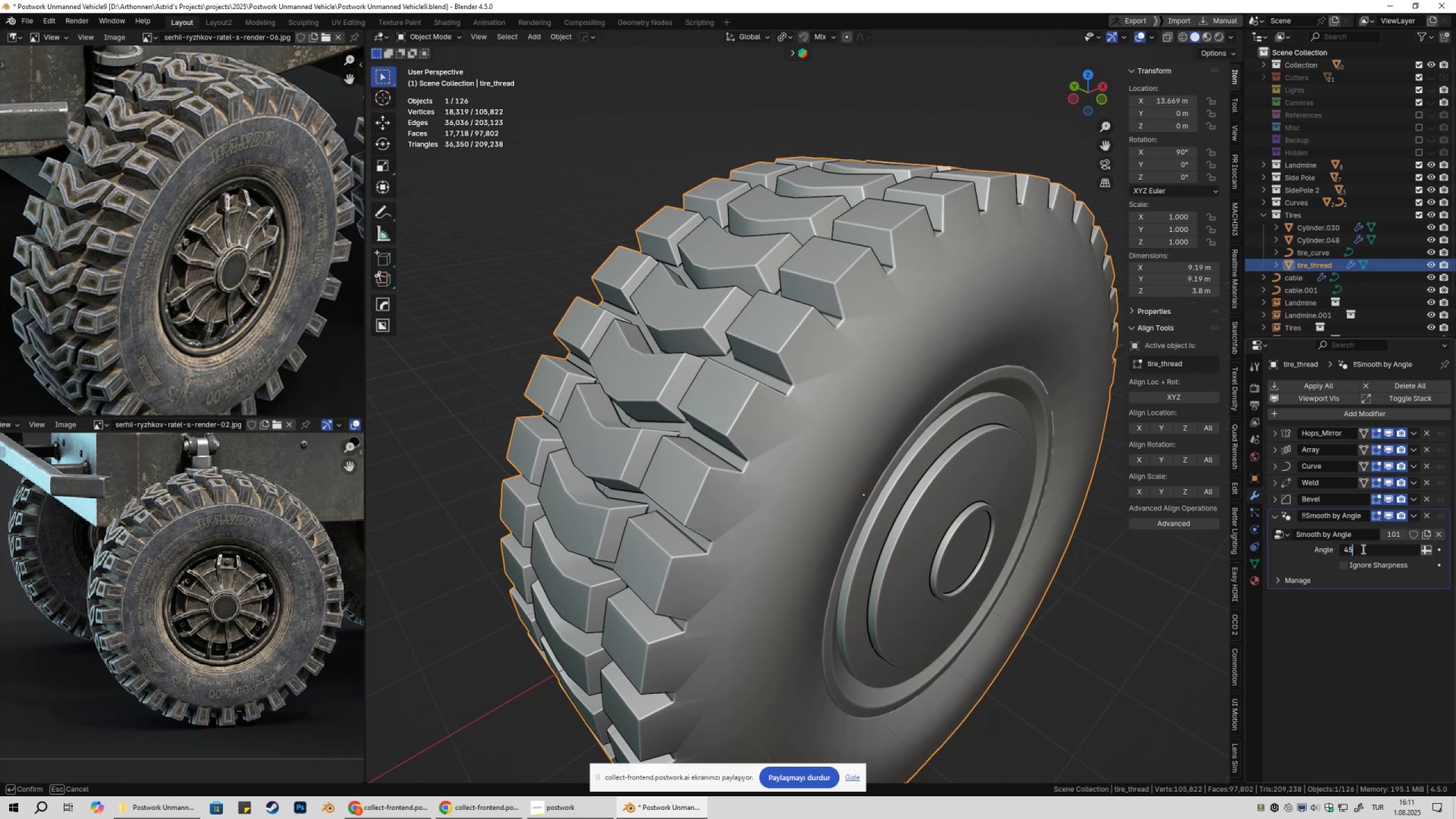 
key(NumpadEnter)
 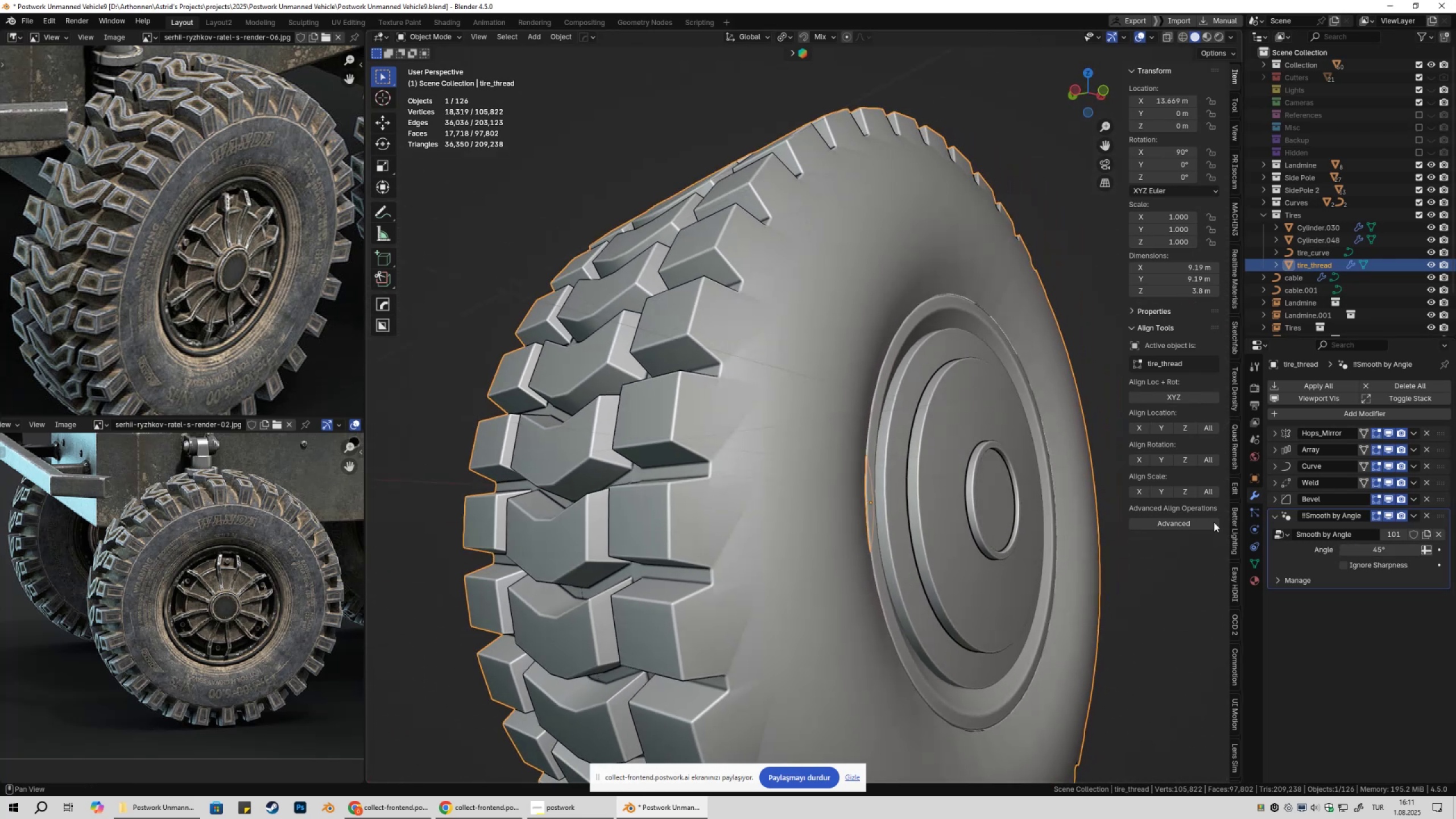 
left_click([1380, 550])
 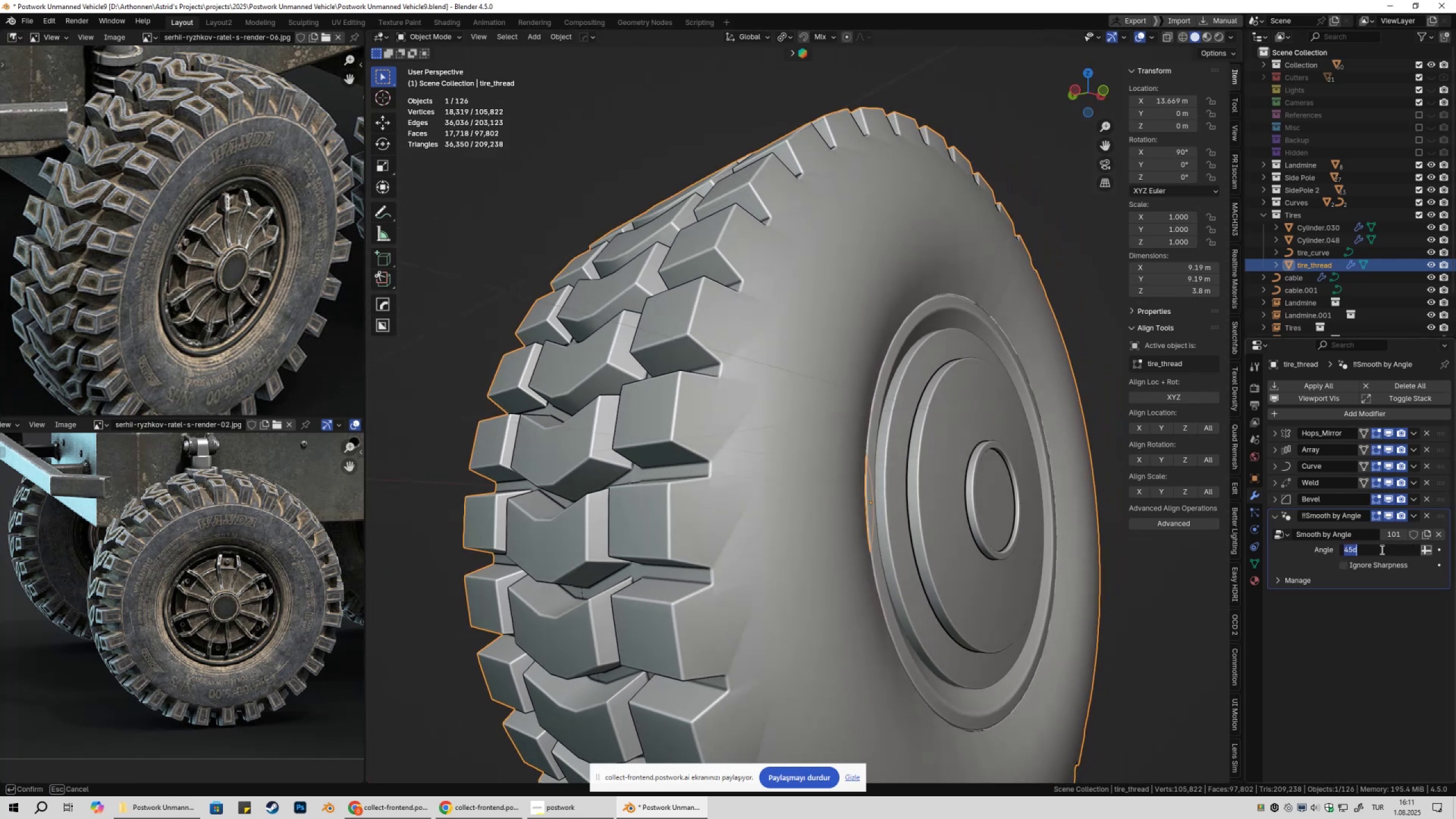 
key(Numpad7)
 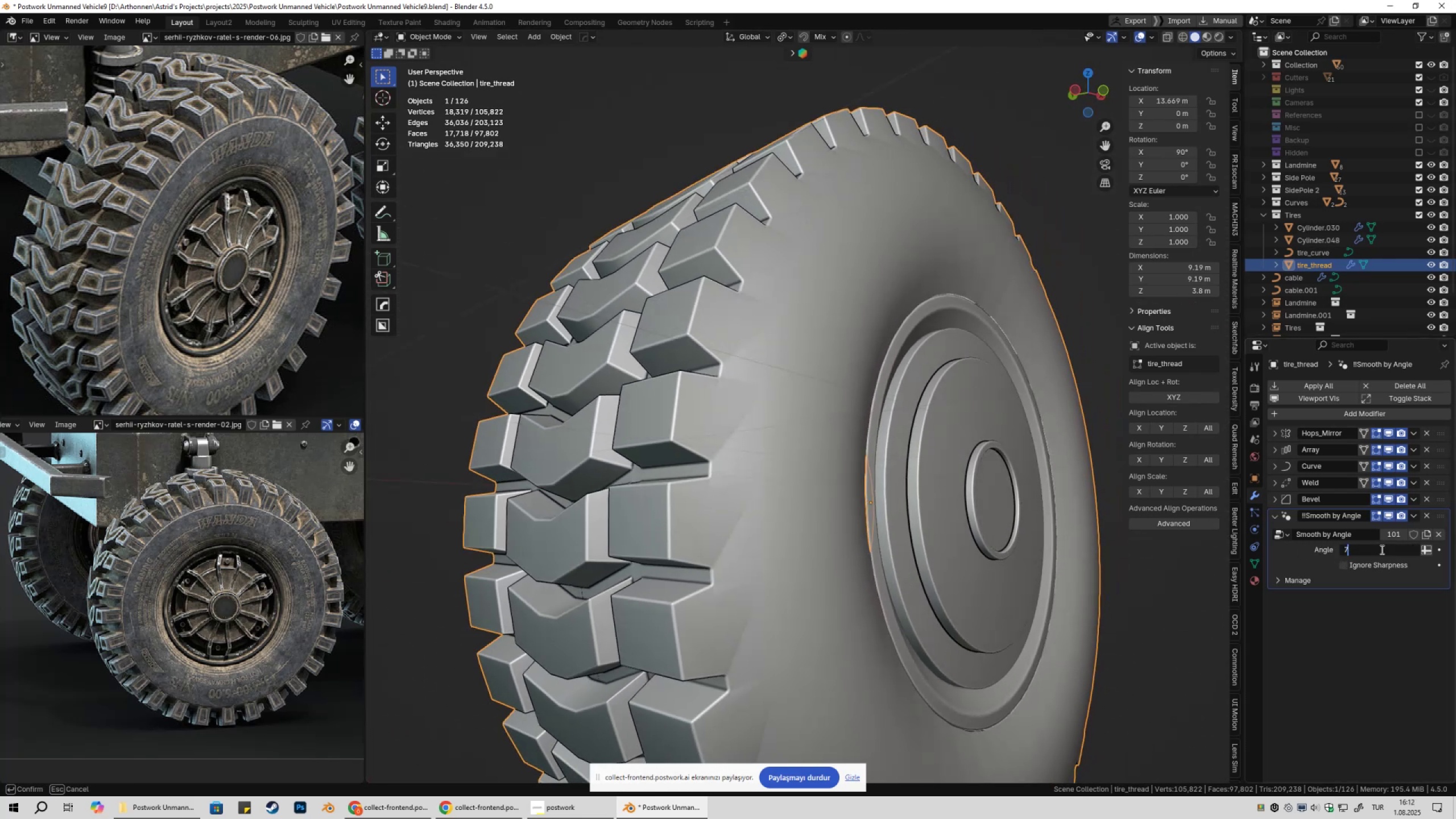 
key(Numpad0)
 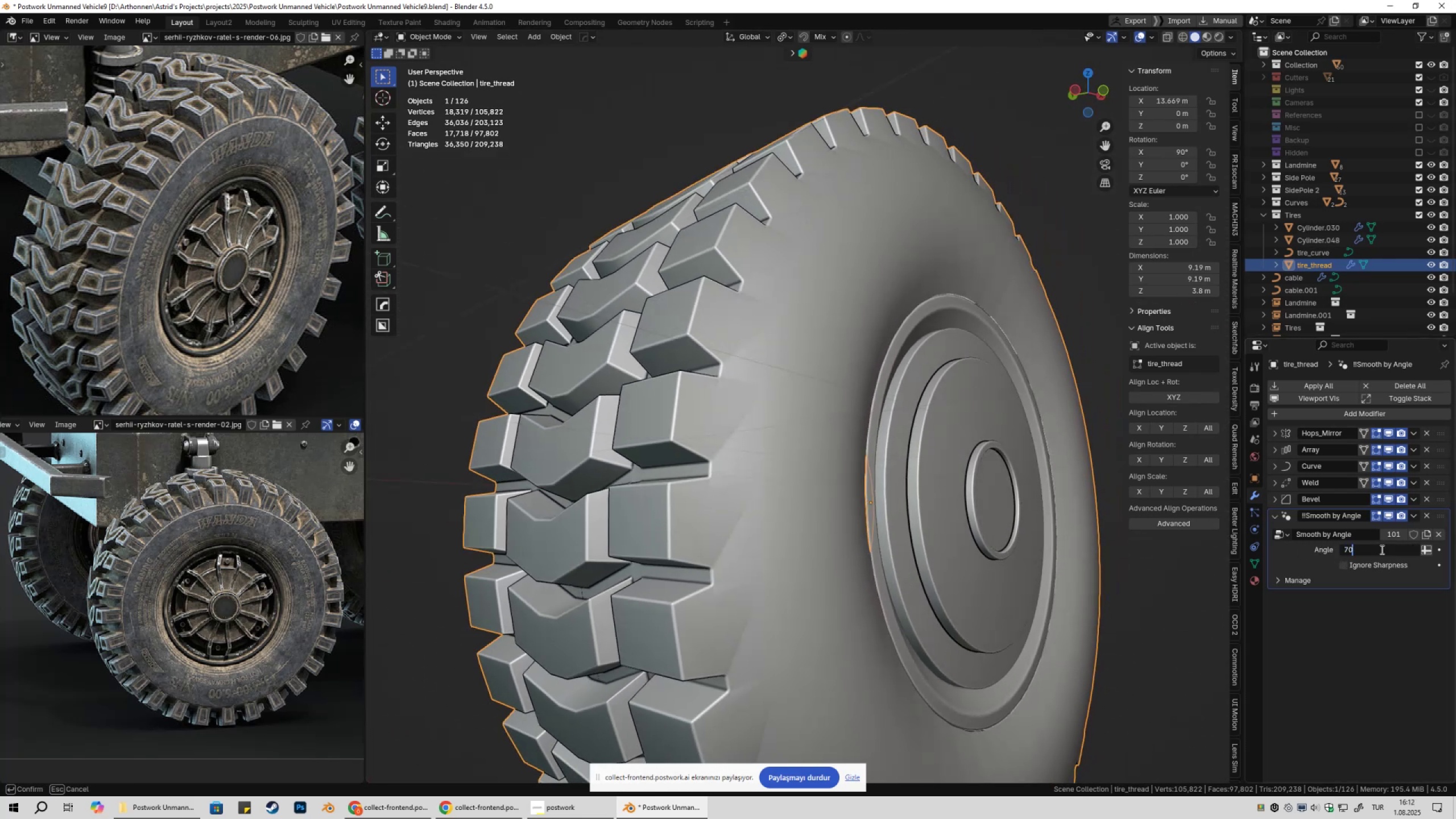 
key(NumpadEnter)
 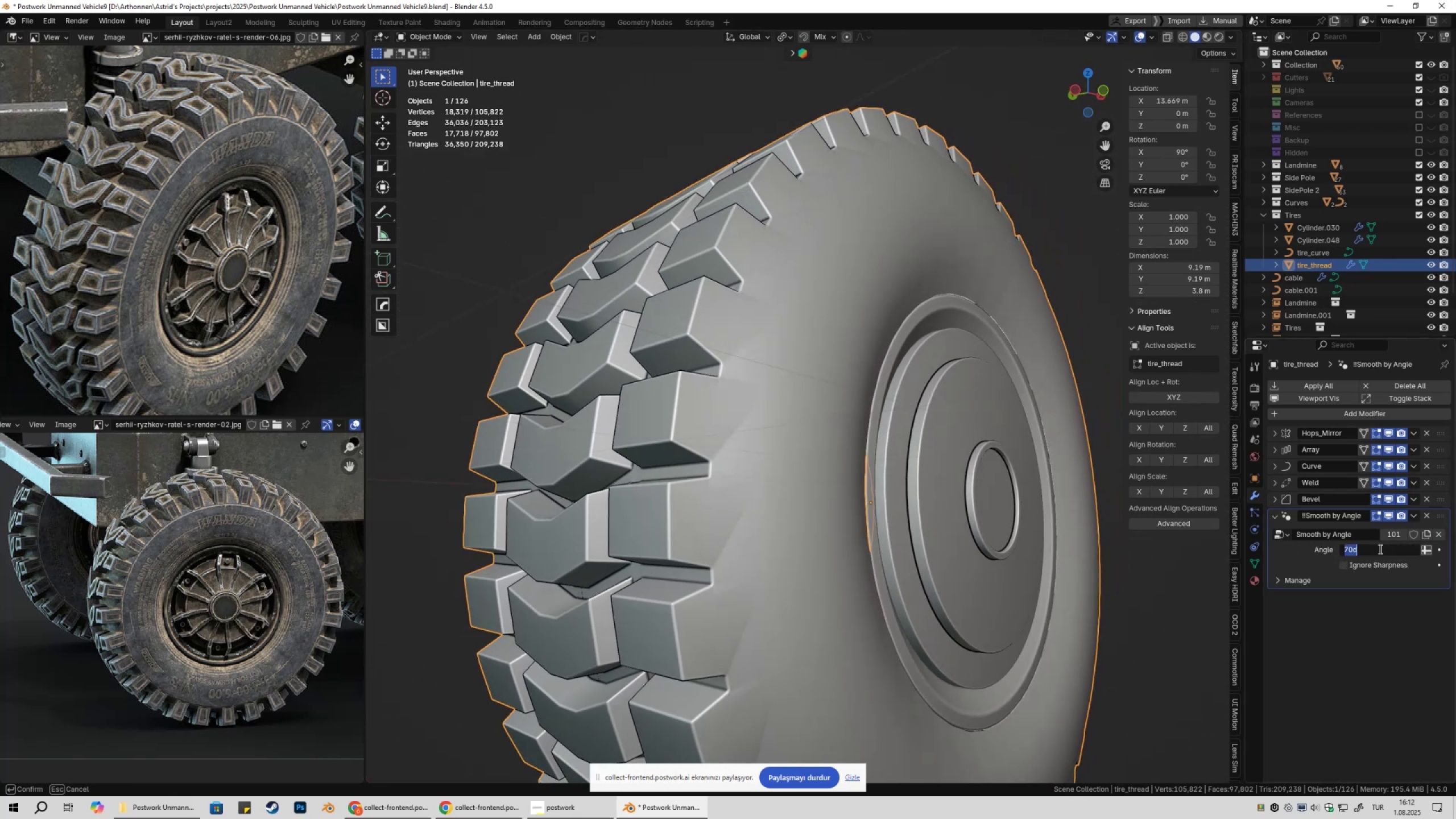 
key(Numpad6)
 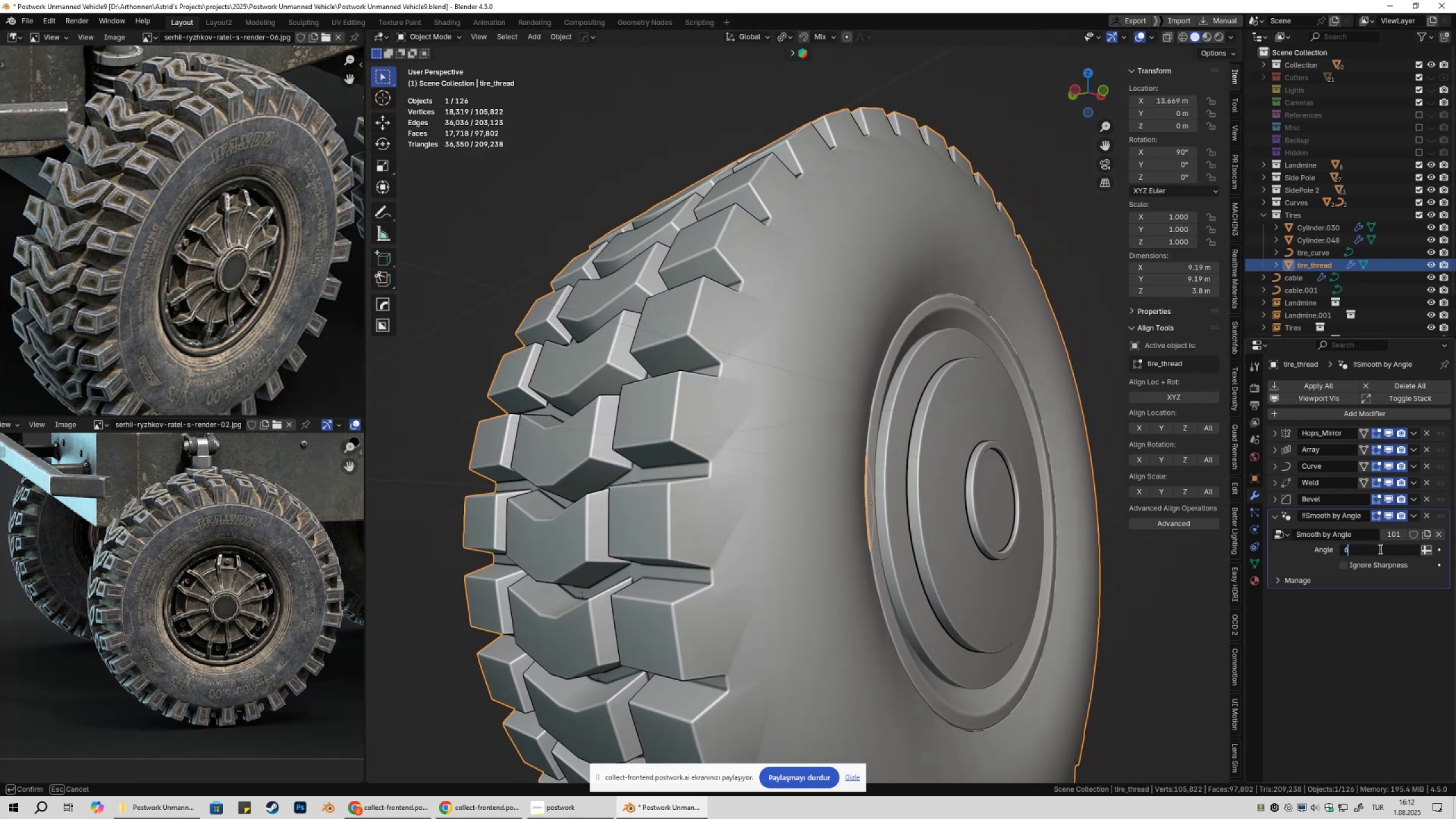 
key(Numpad0)
 